 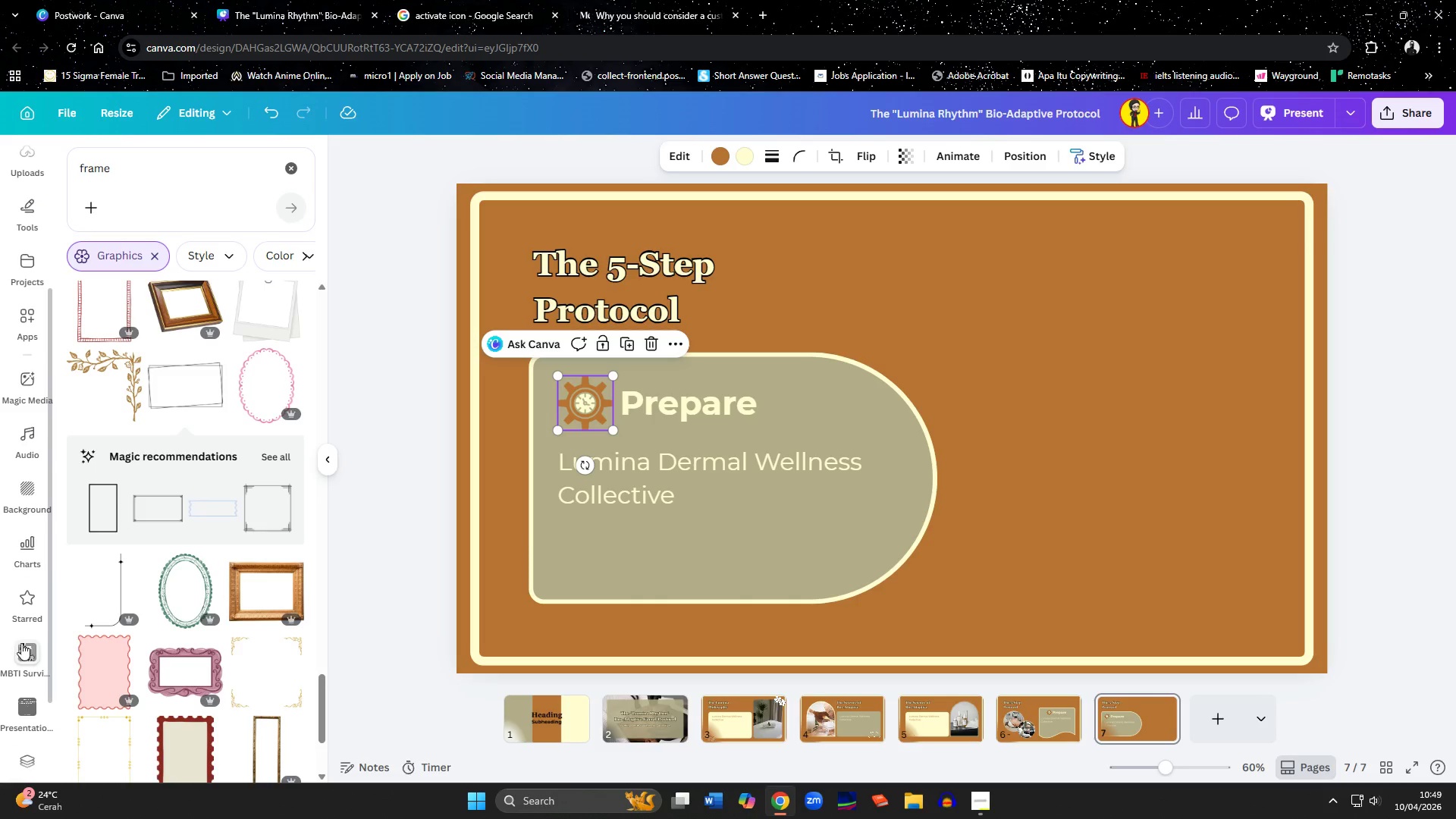 
left_click([22, 605])
 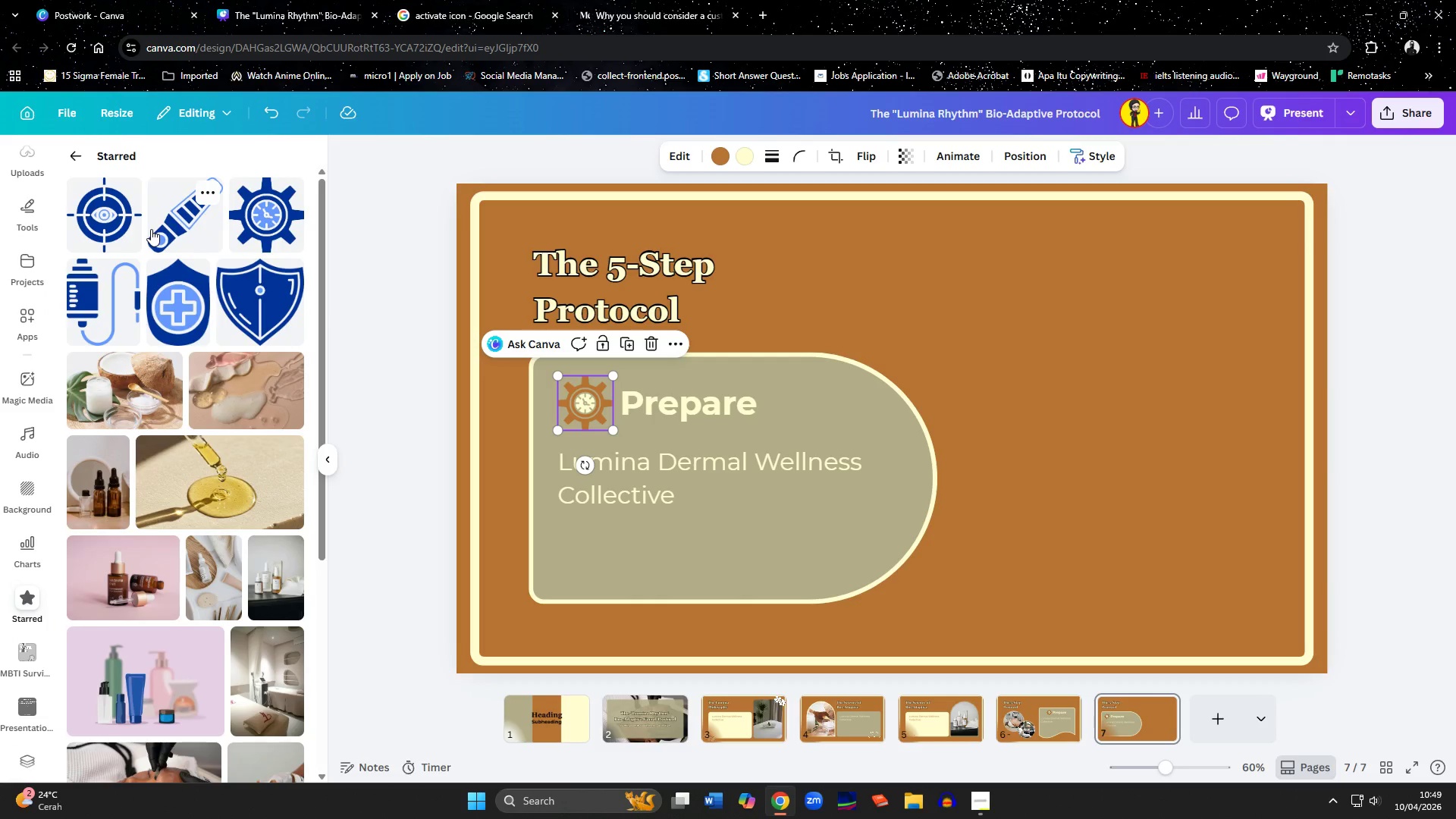 
left_click([109, 218])
 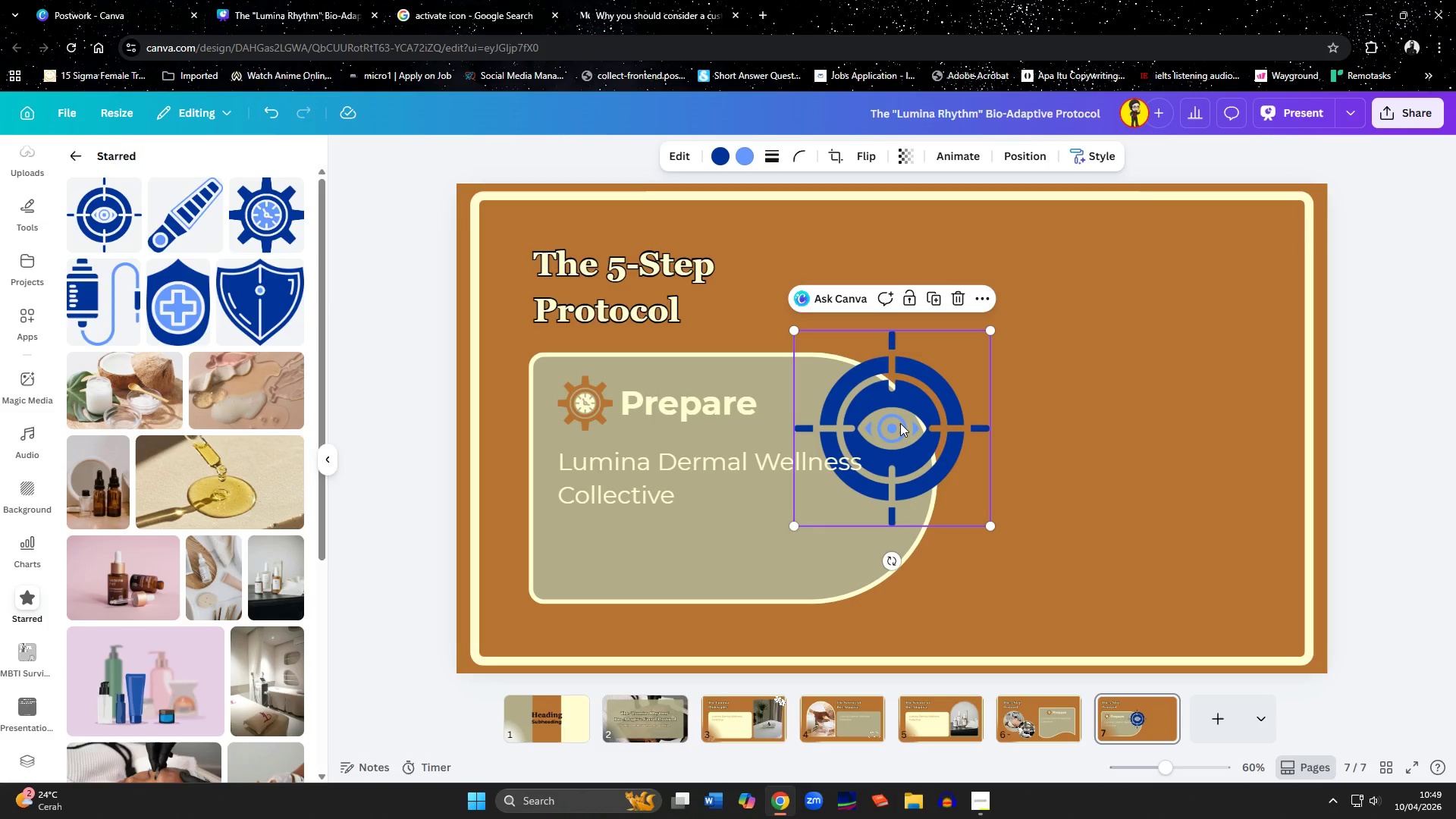 
left_click_drag(start_coordinate=[900, 423], to_coordinate=[674, 420])
 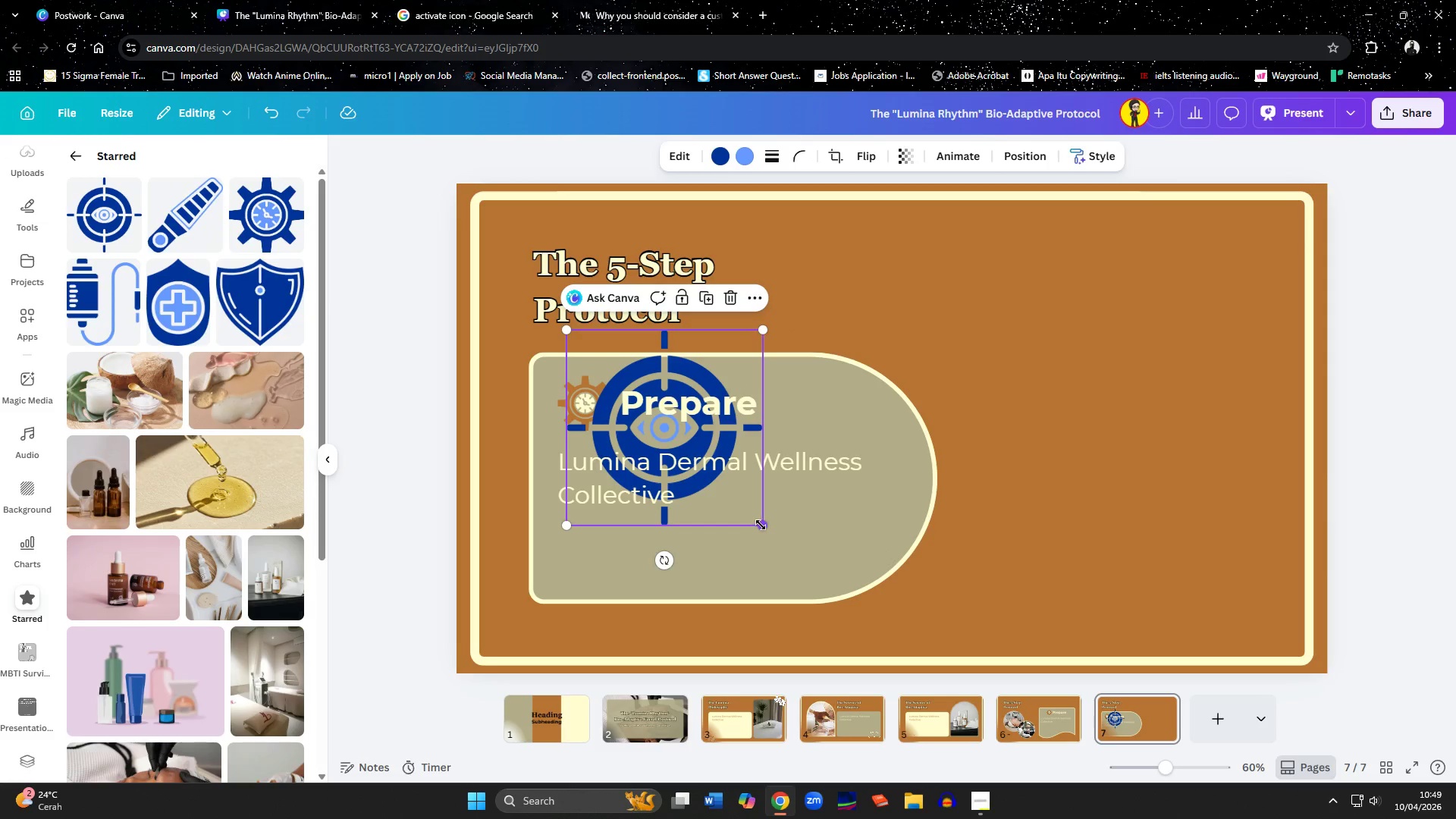 
left_click_drag(start_coordinate=[762, 526], to_coordinate=[618, 400])
 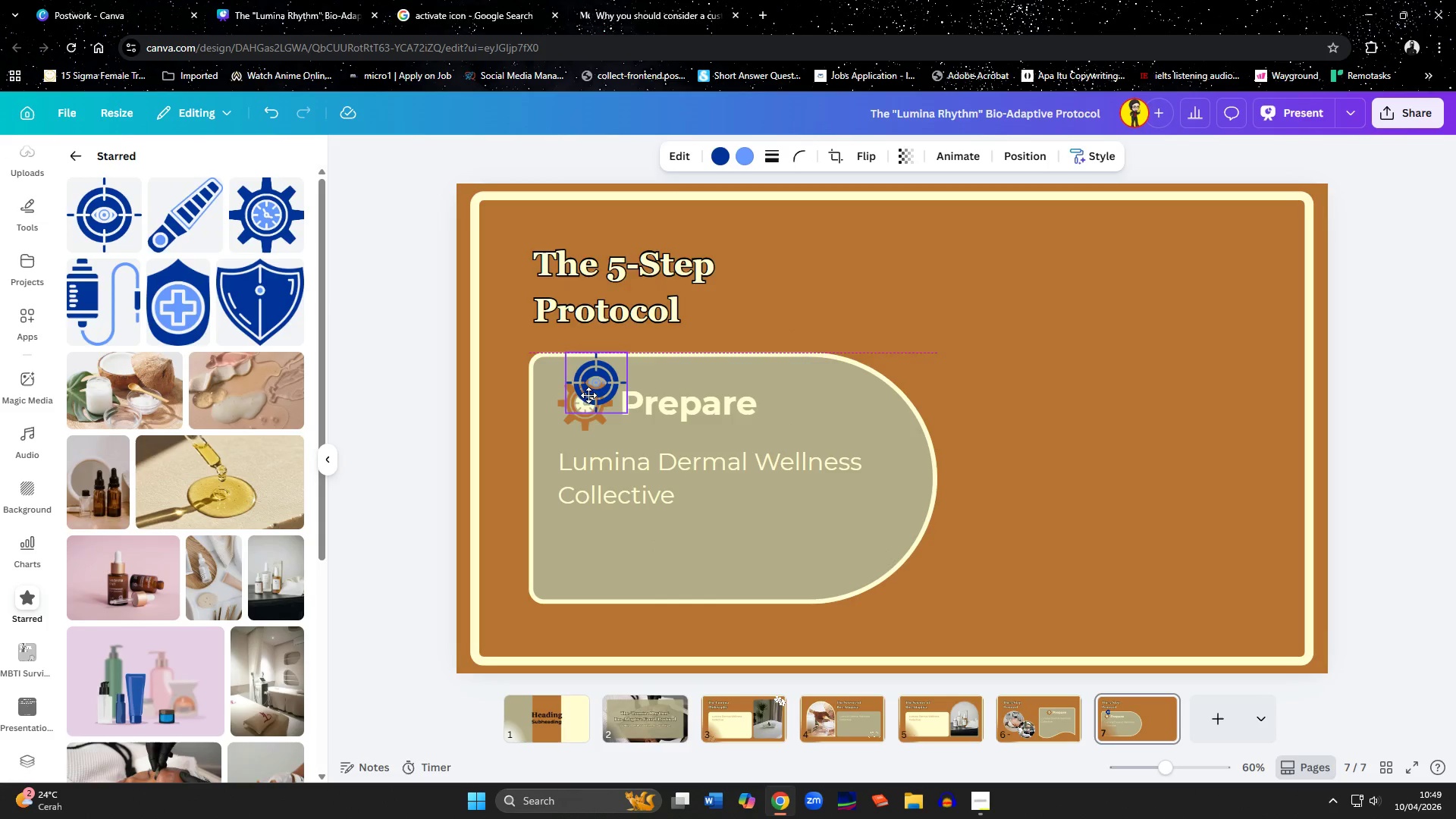 
left_click_drag(start_coordinate=[590, 372], to_coordinate=[579, 414])
 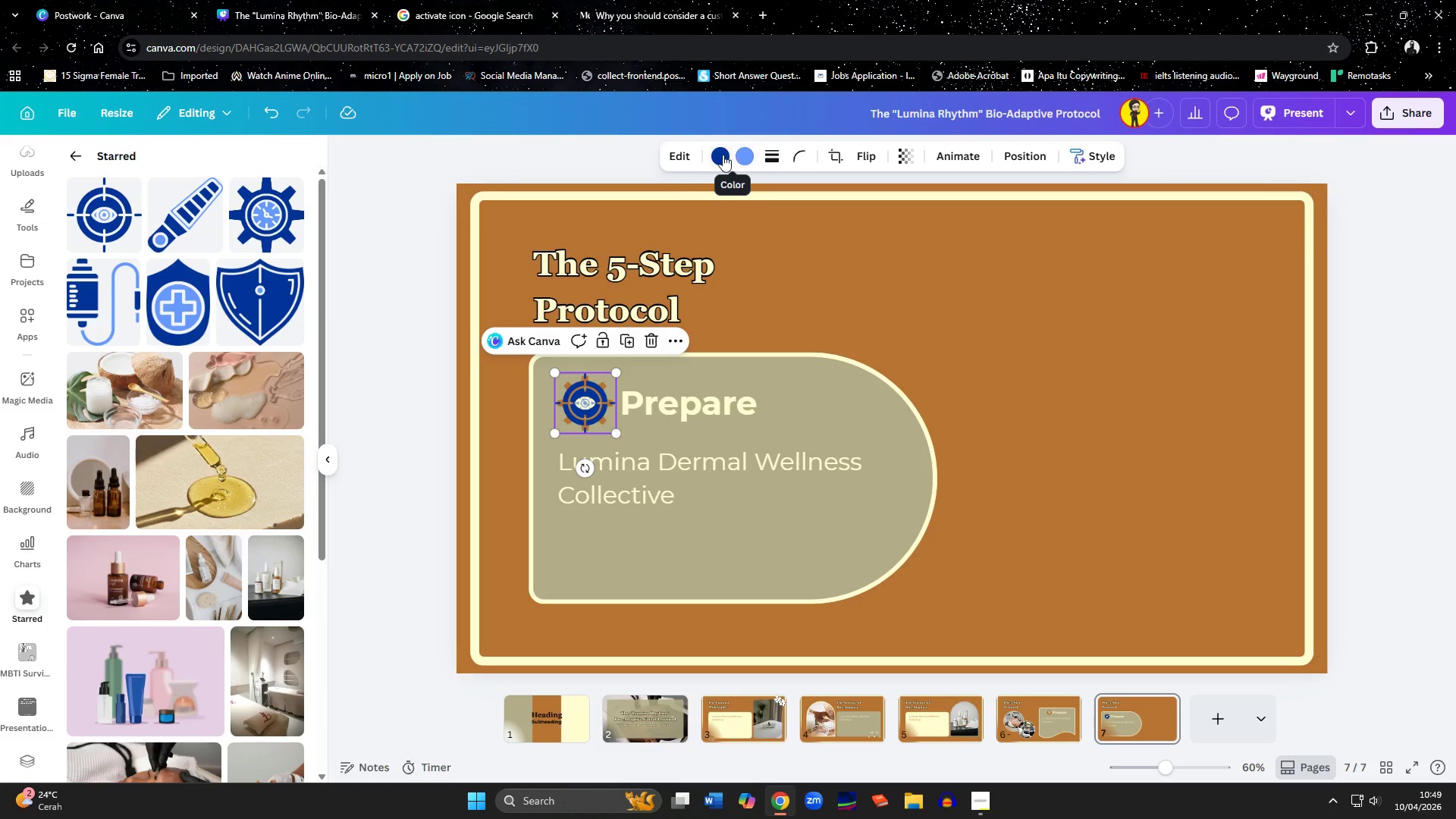 
left_click([723, 155])
 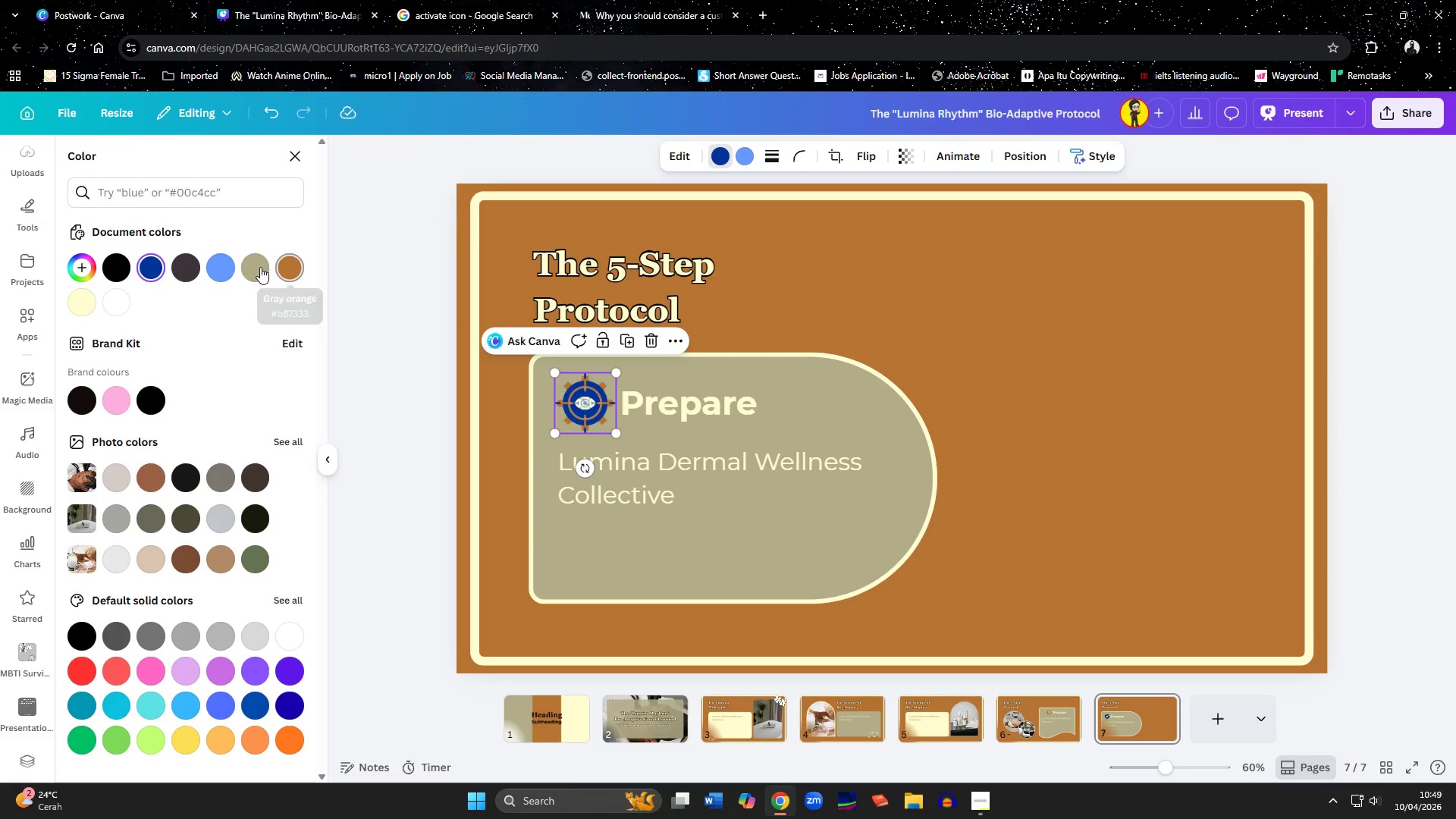 
left_click([288, 270])
 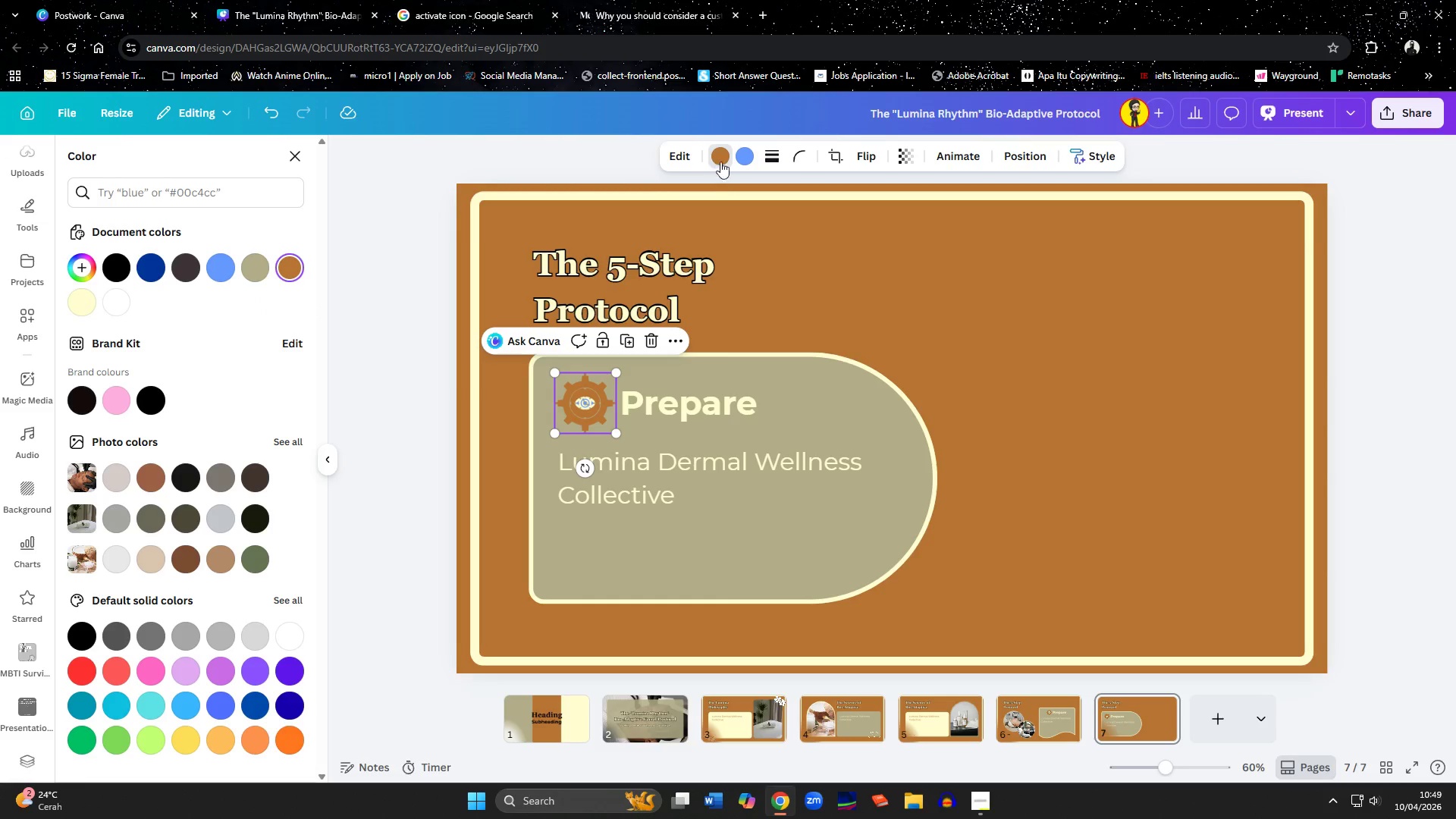 
left_click([743, 155])
 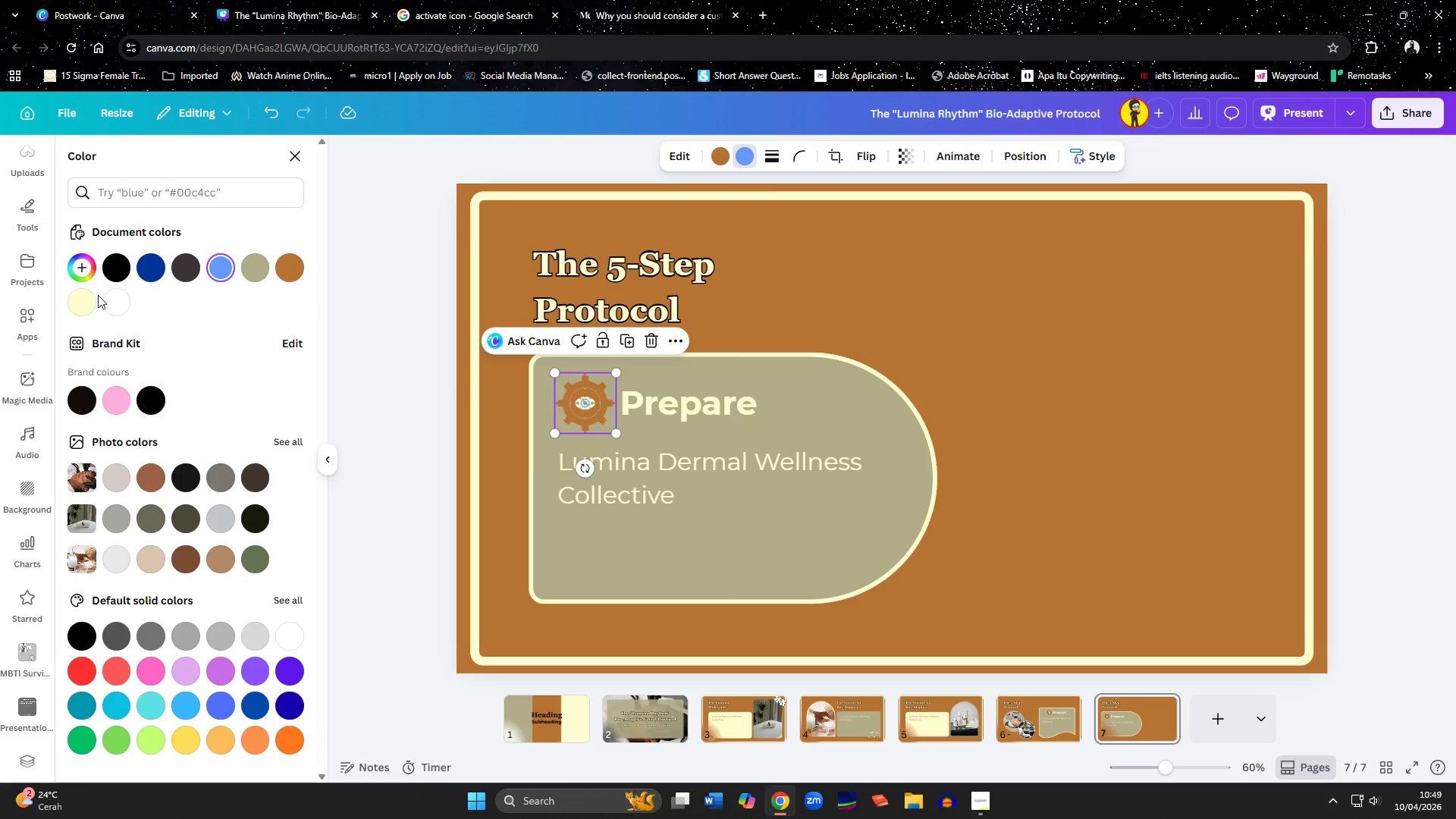 
left_click([93, 299])
 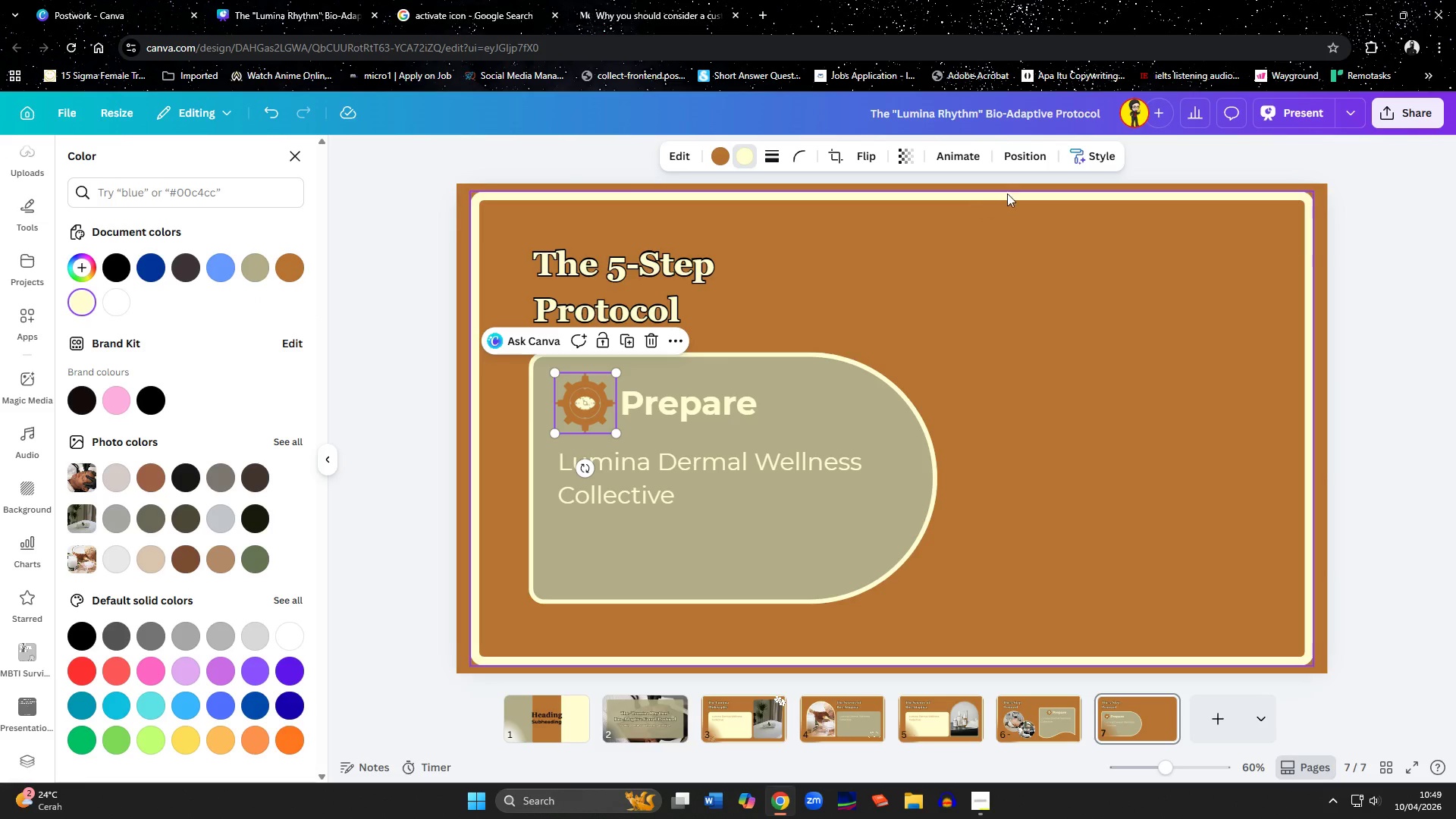 
left_click([1028, 154])
 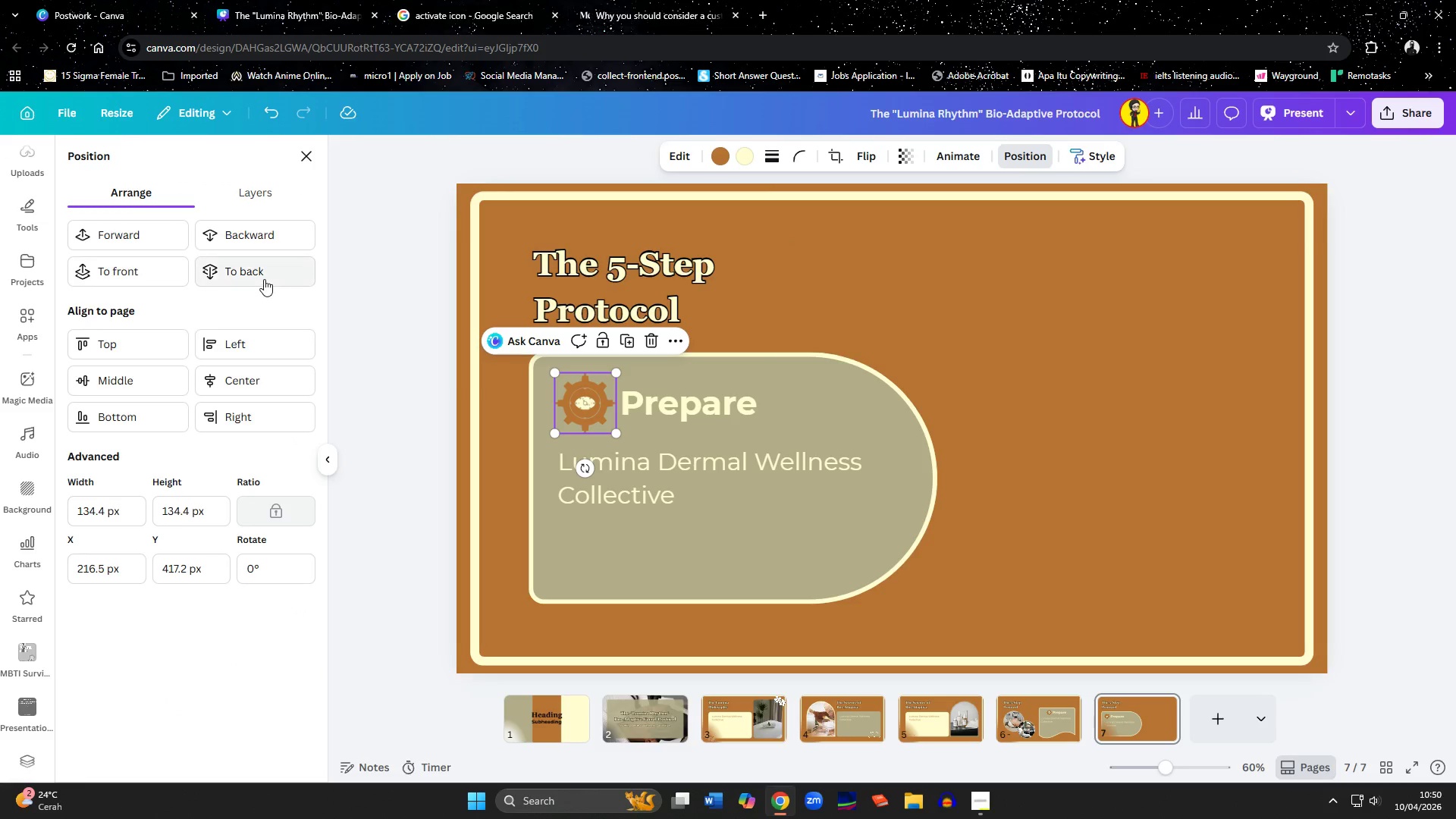 
left_click([264, 279])
 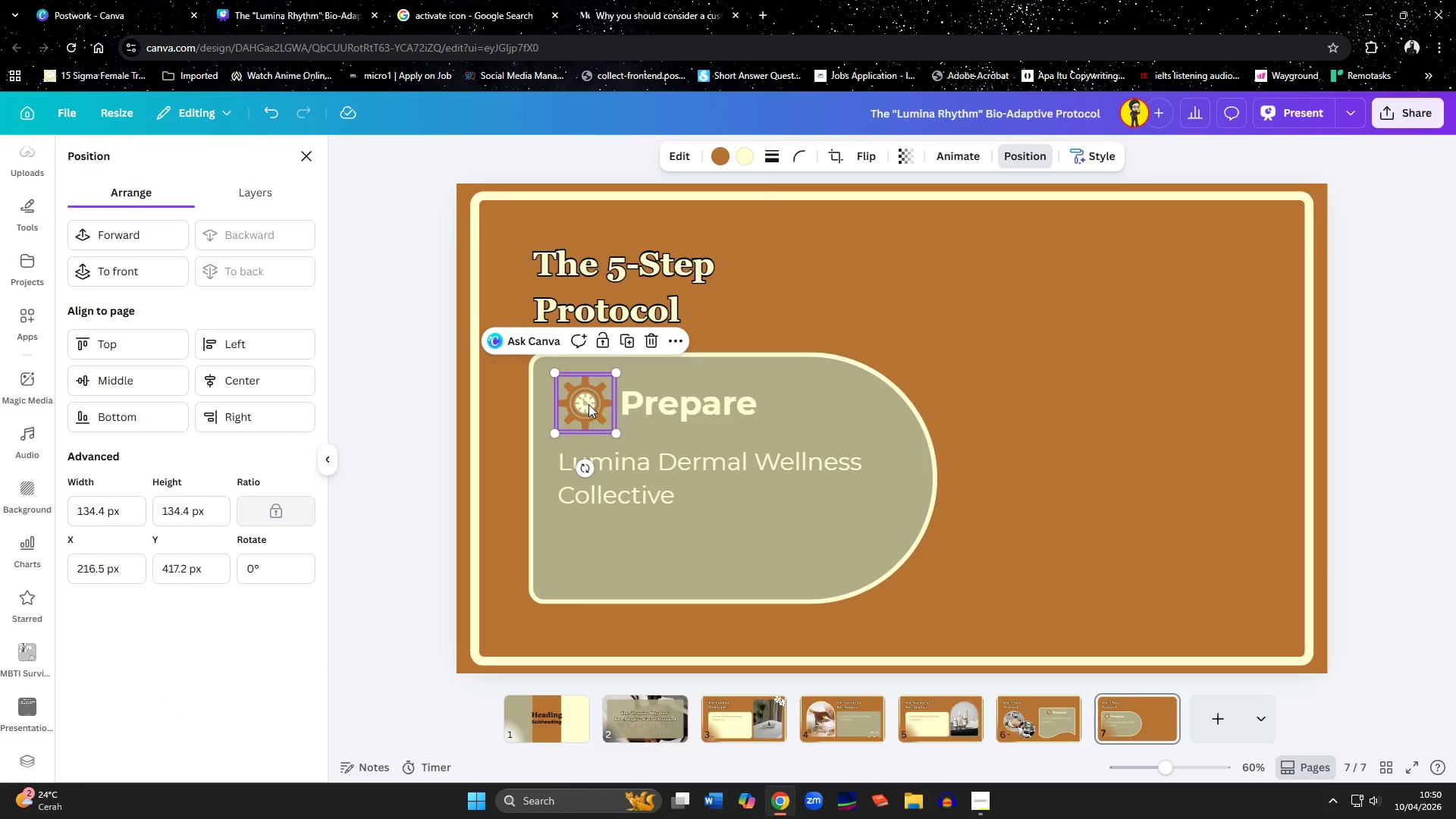 
left_click([588, 404])
 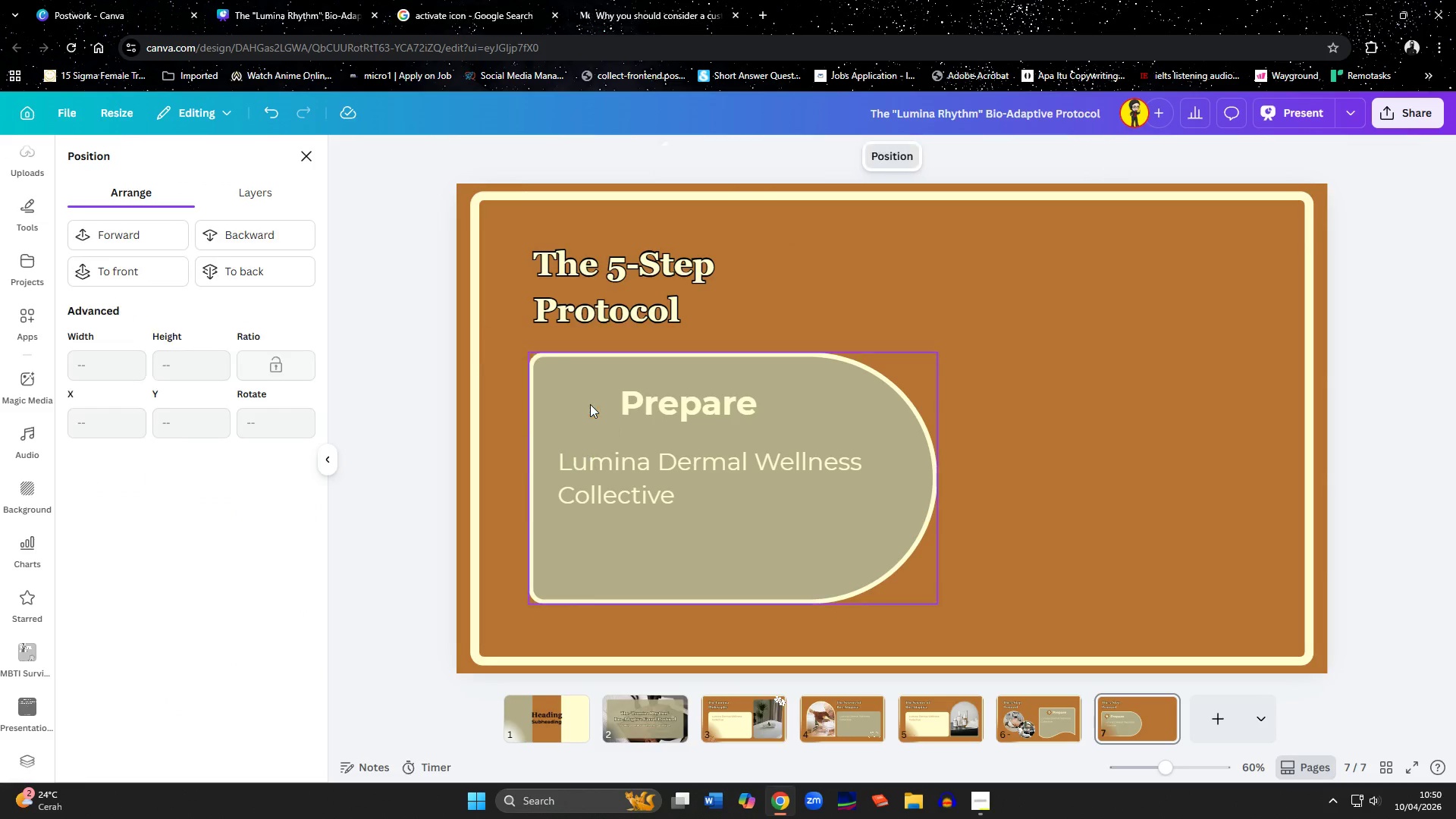 
key(Delete)
 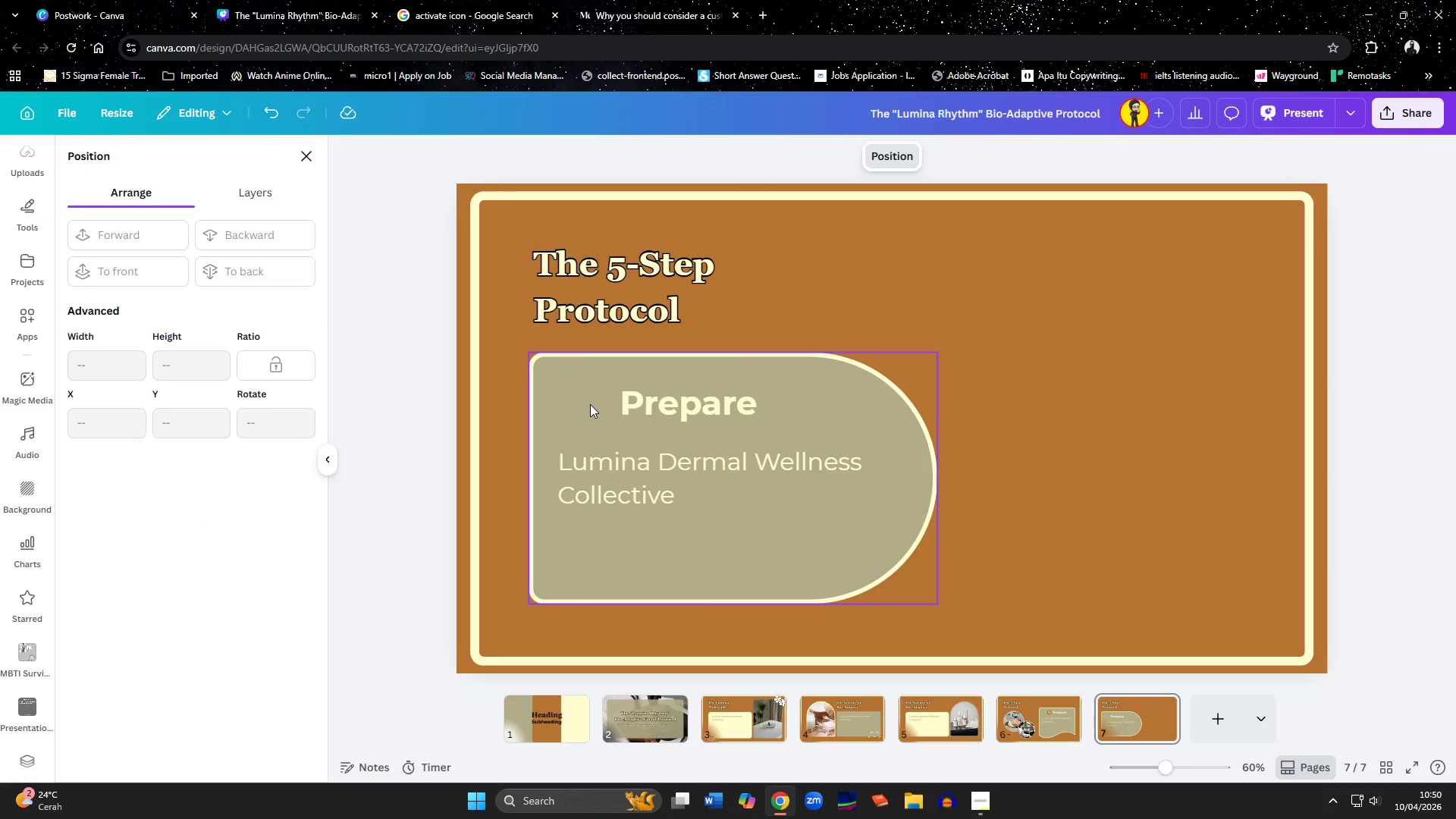 
key(Control+Z)
 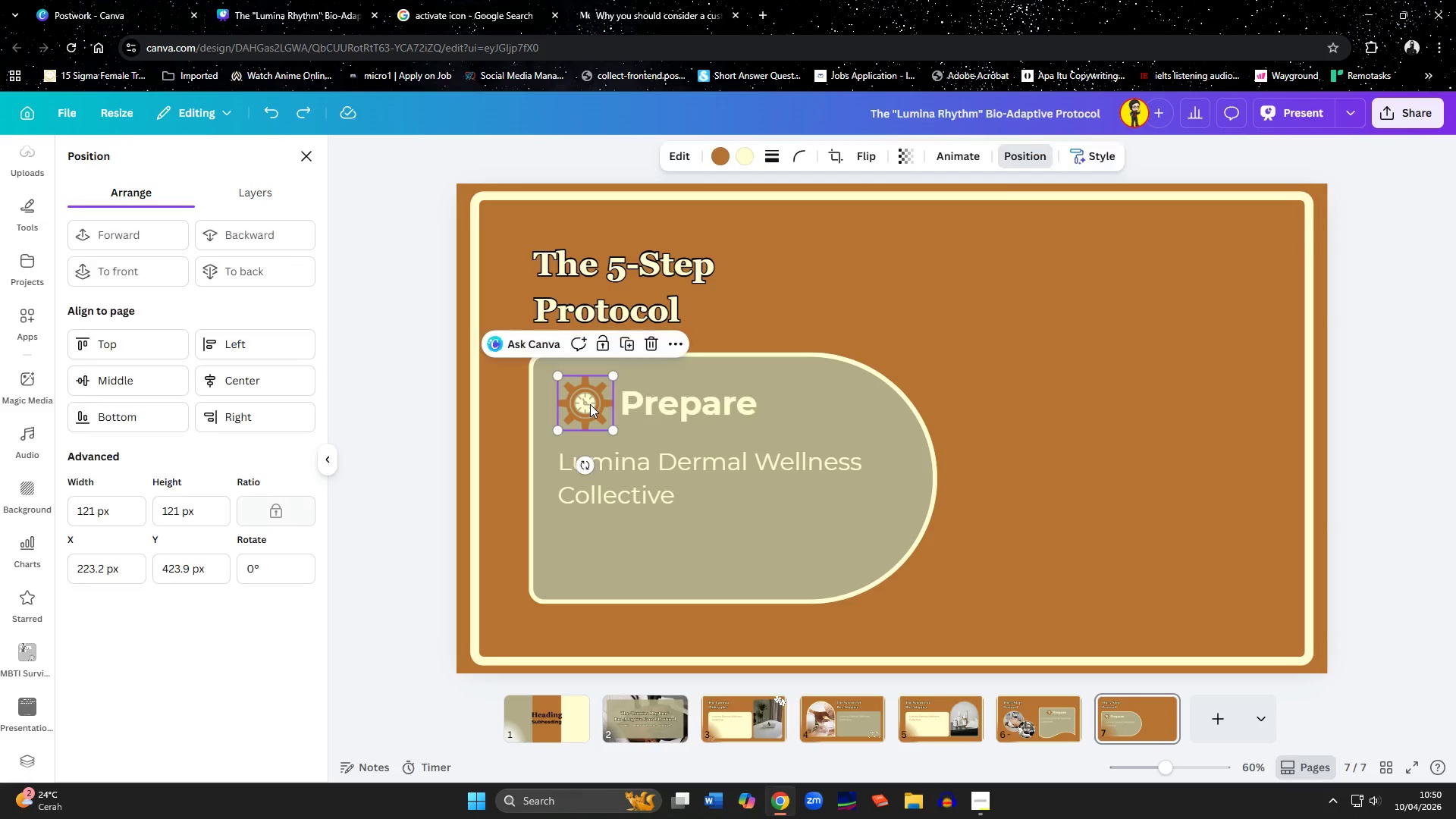 
left_click([590, 404])
 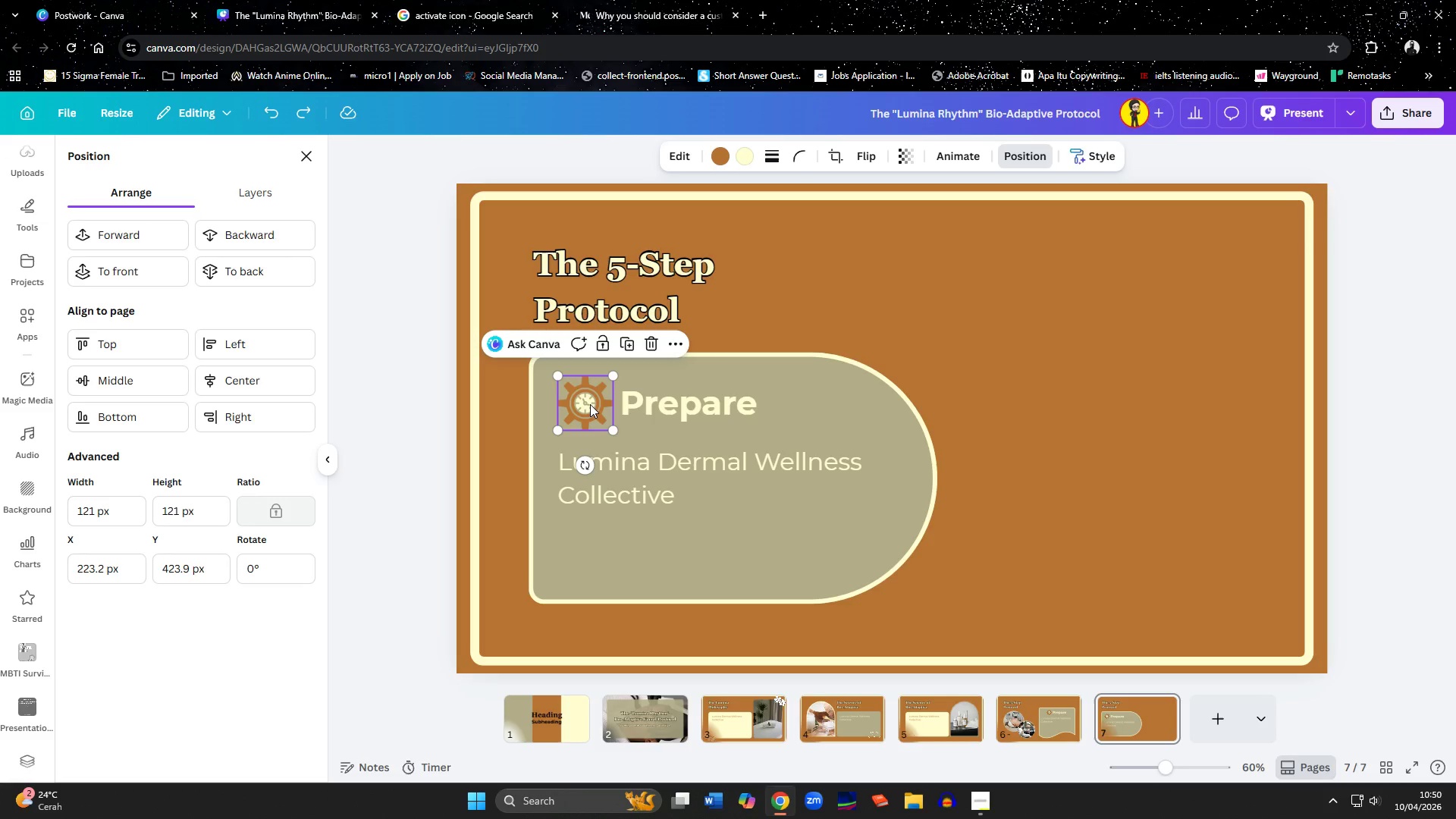 
key(Delete)
 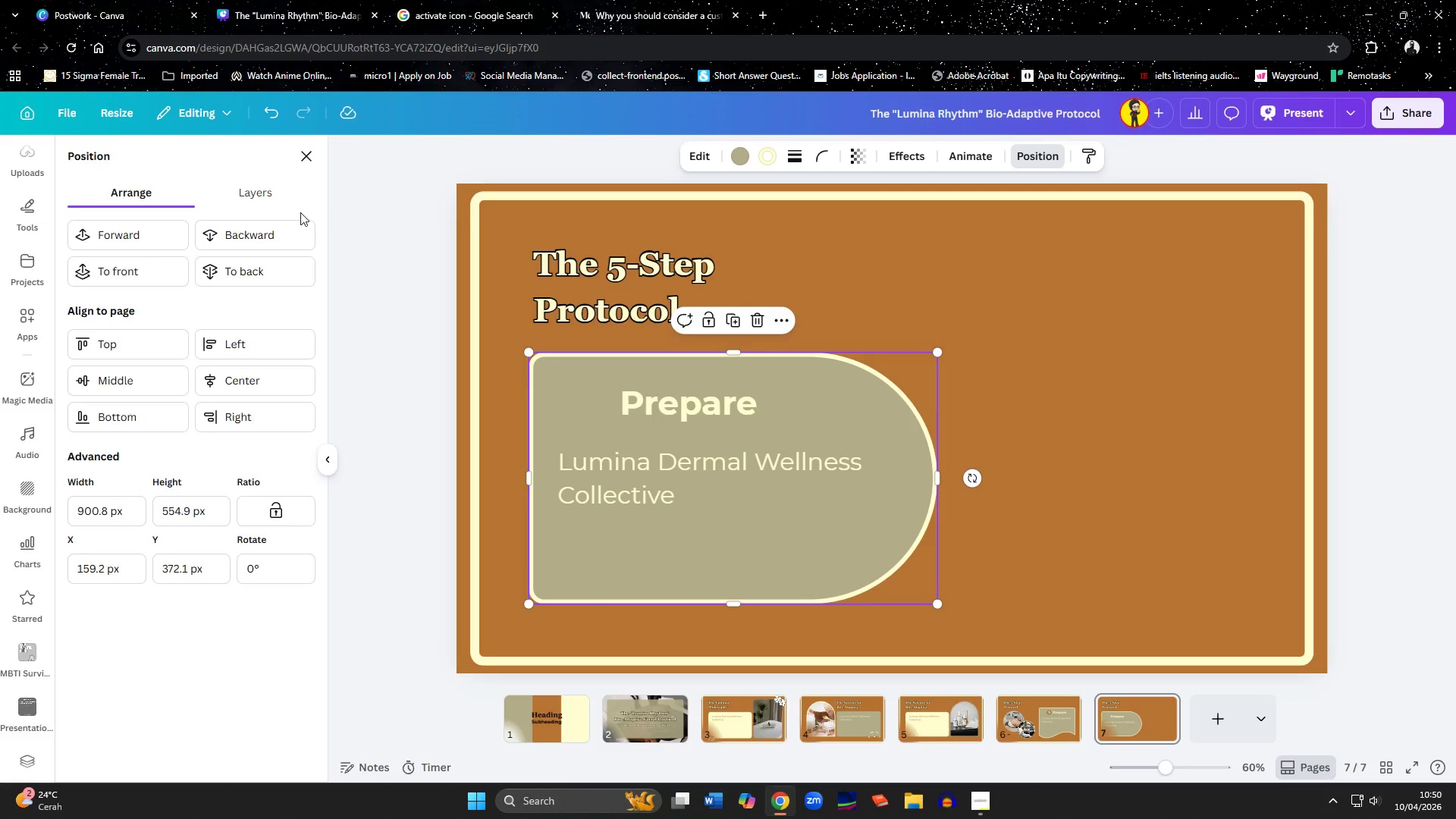 
left_click([244, 272])
 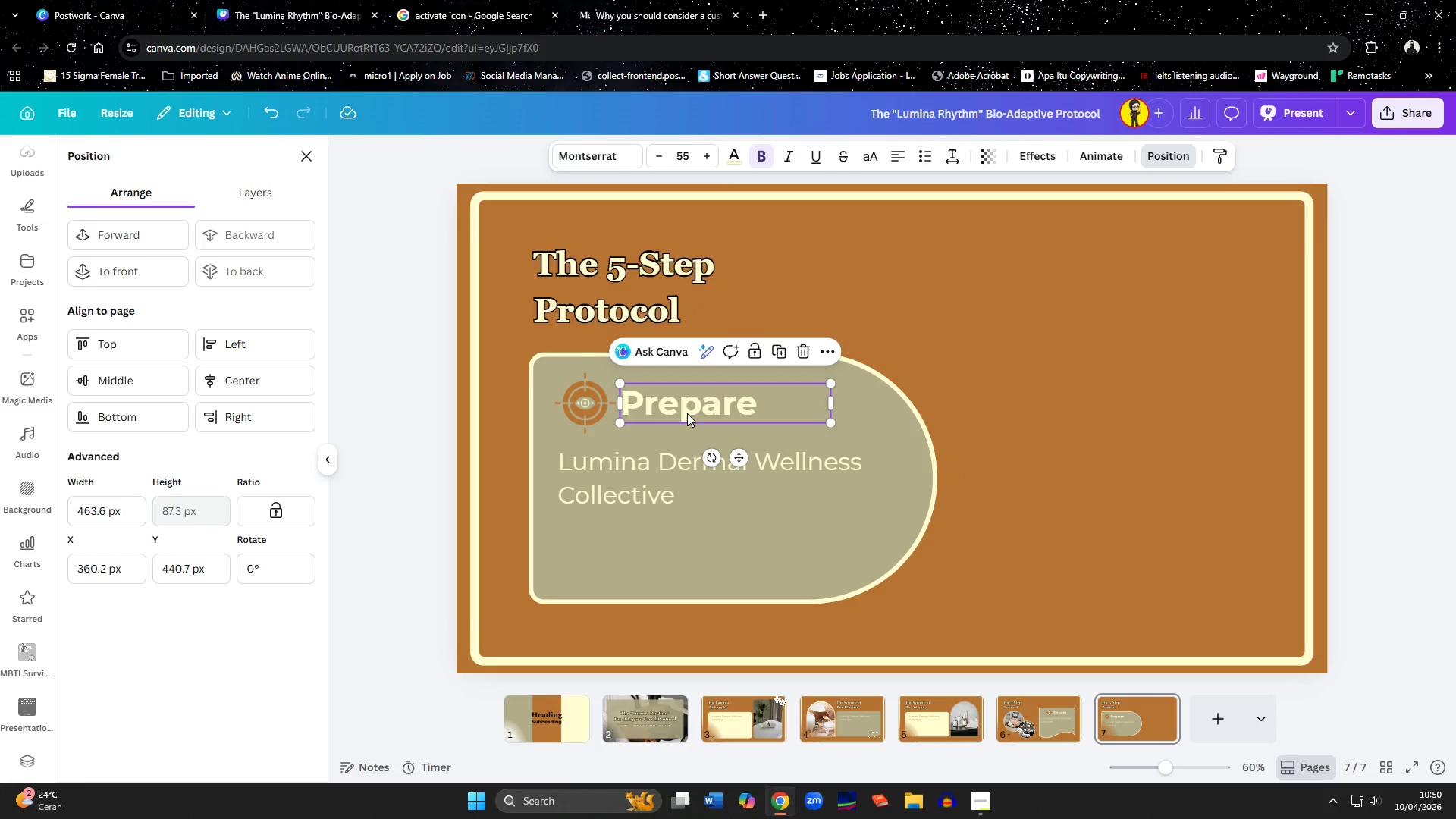 
left_click([687, 413])
 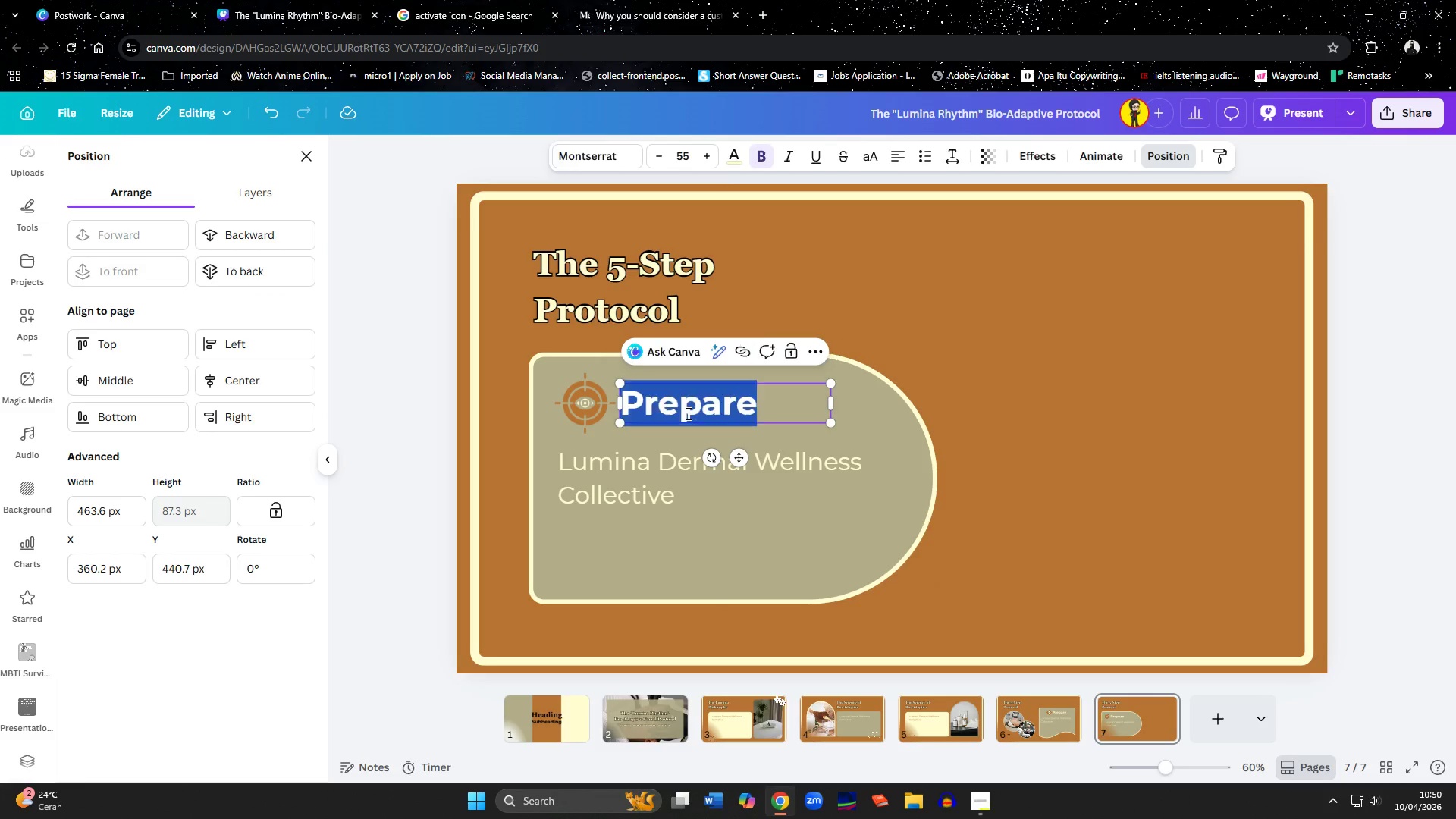 
left_click([687, 413])
 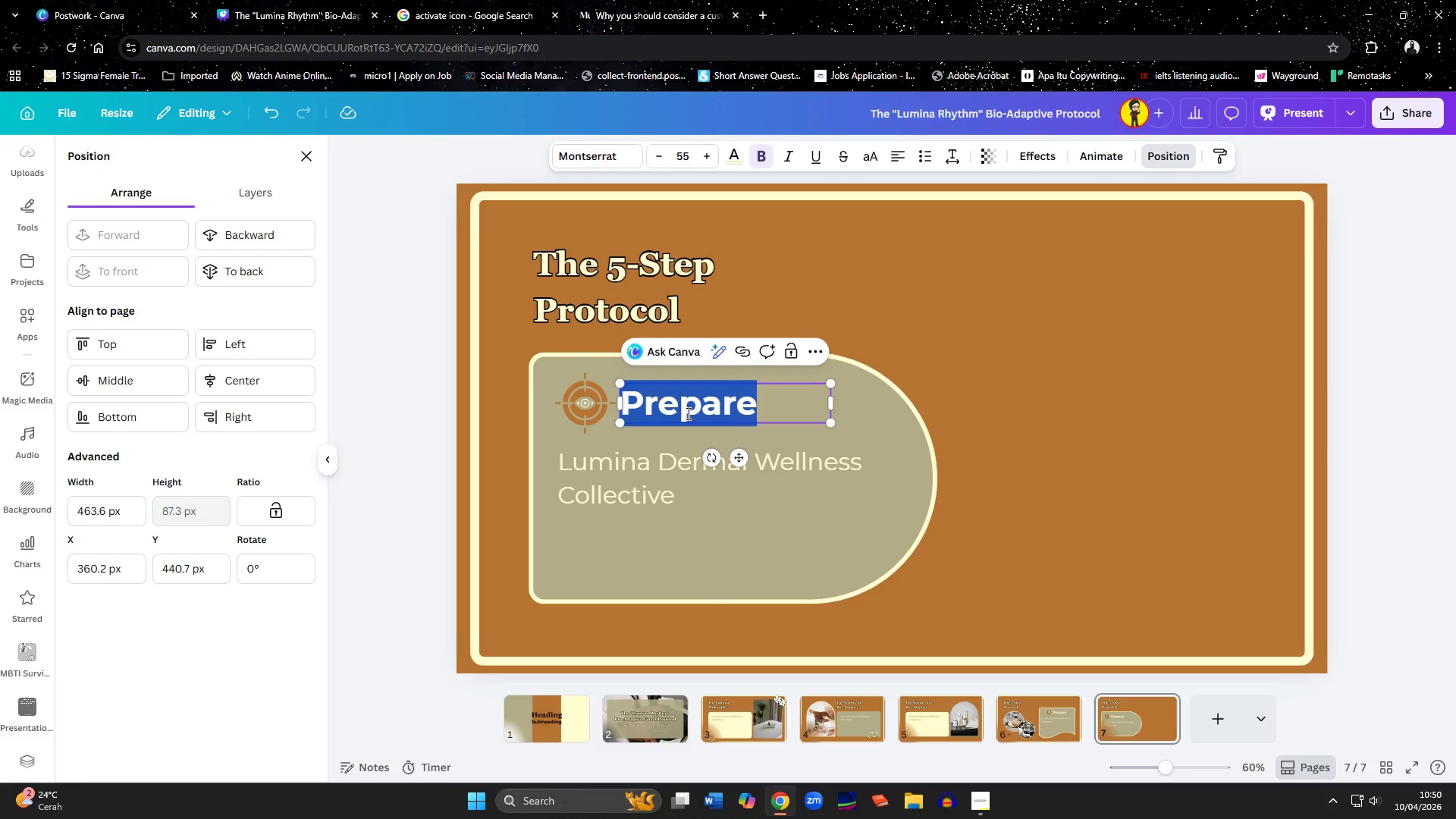 
type(Ana;y)
key(Backspace)
key(Backspace)
type(lyze)
 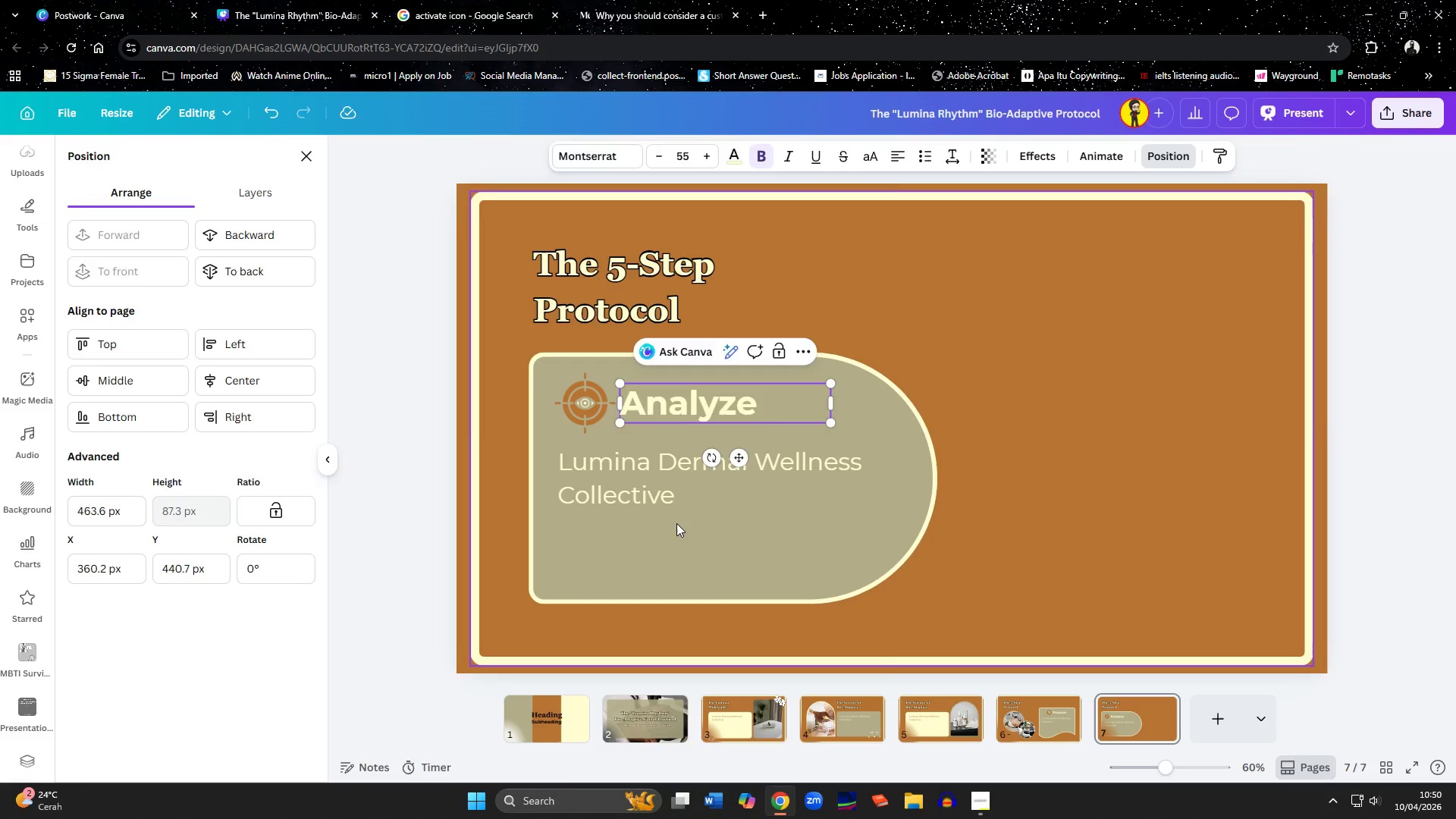 
left_click([676, 523])
 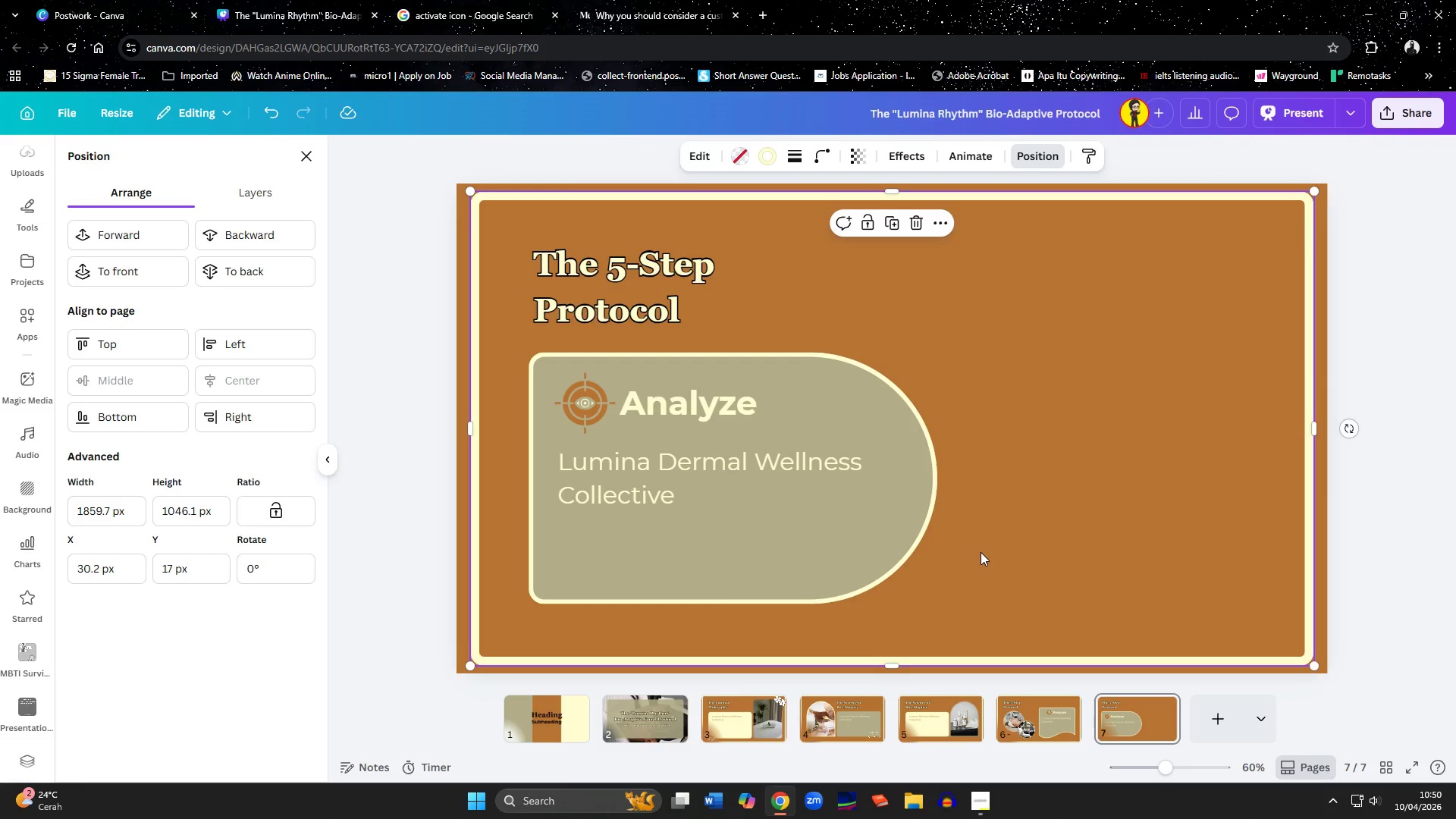 
left_click([981, 552])
 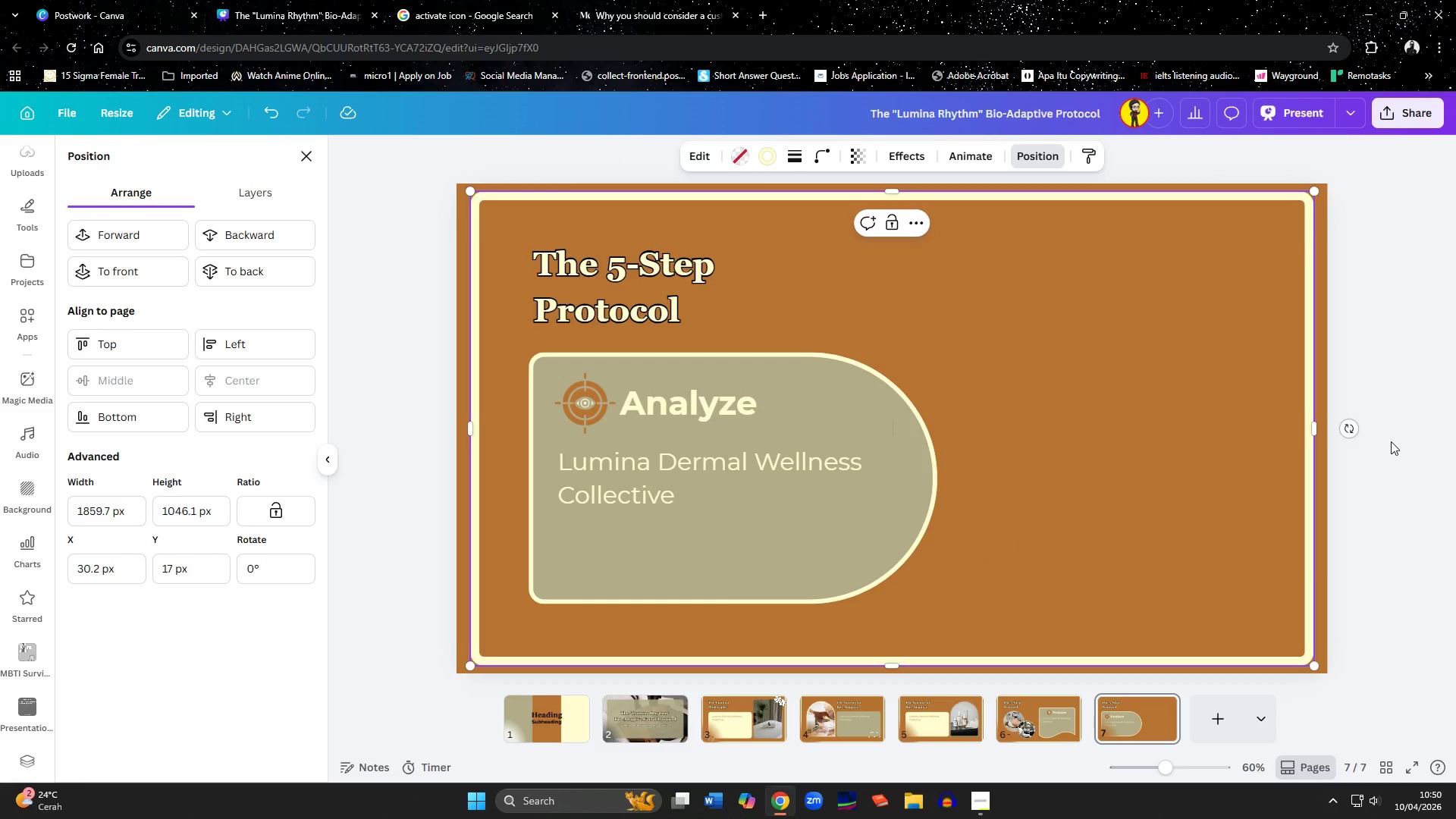 
left_click([1423, 480])
 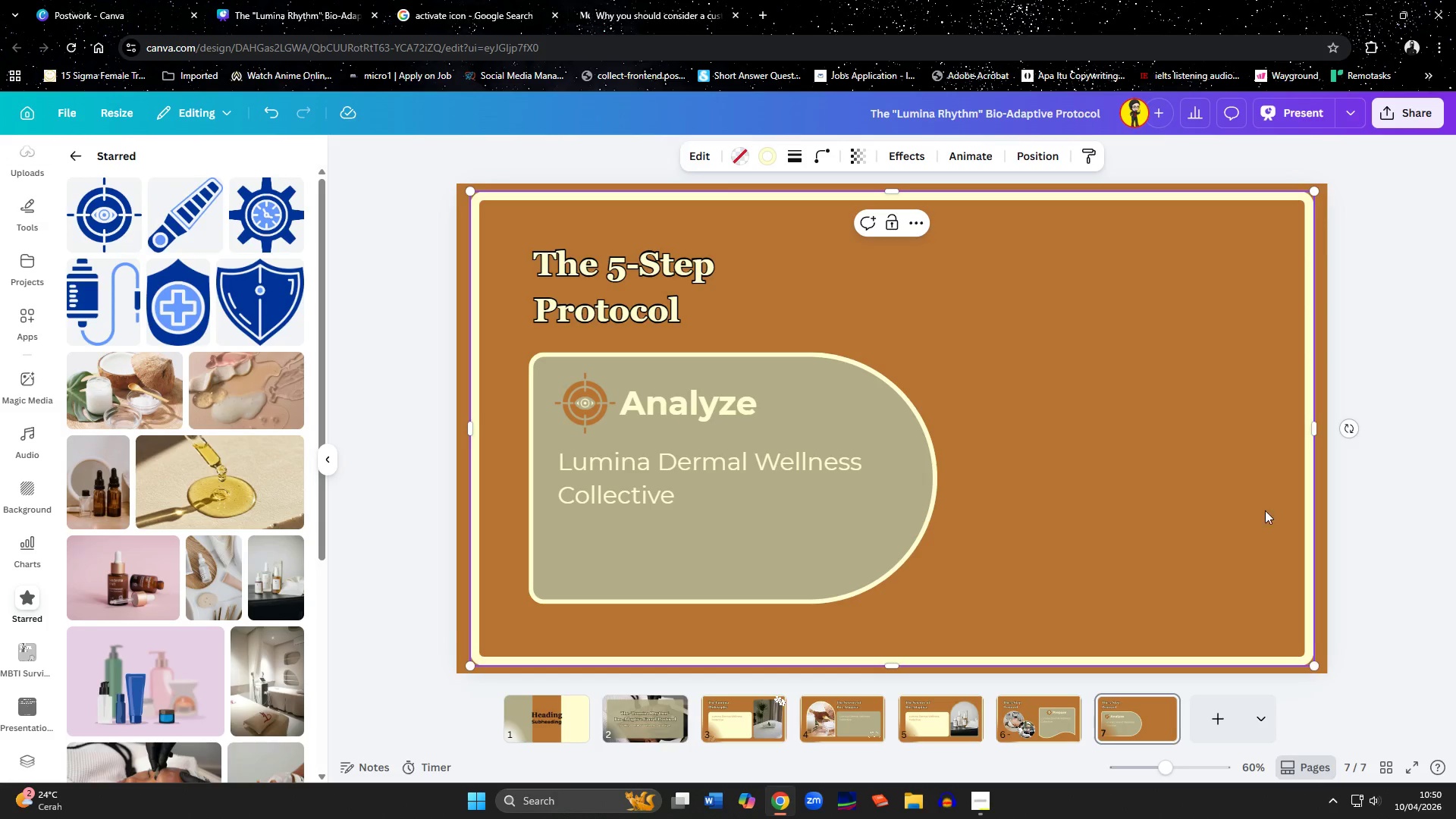 
wait(5.73)
 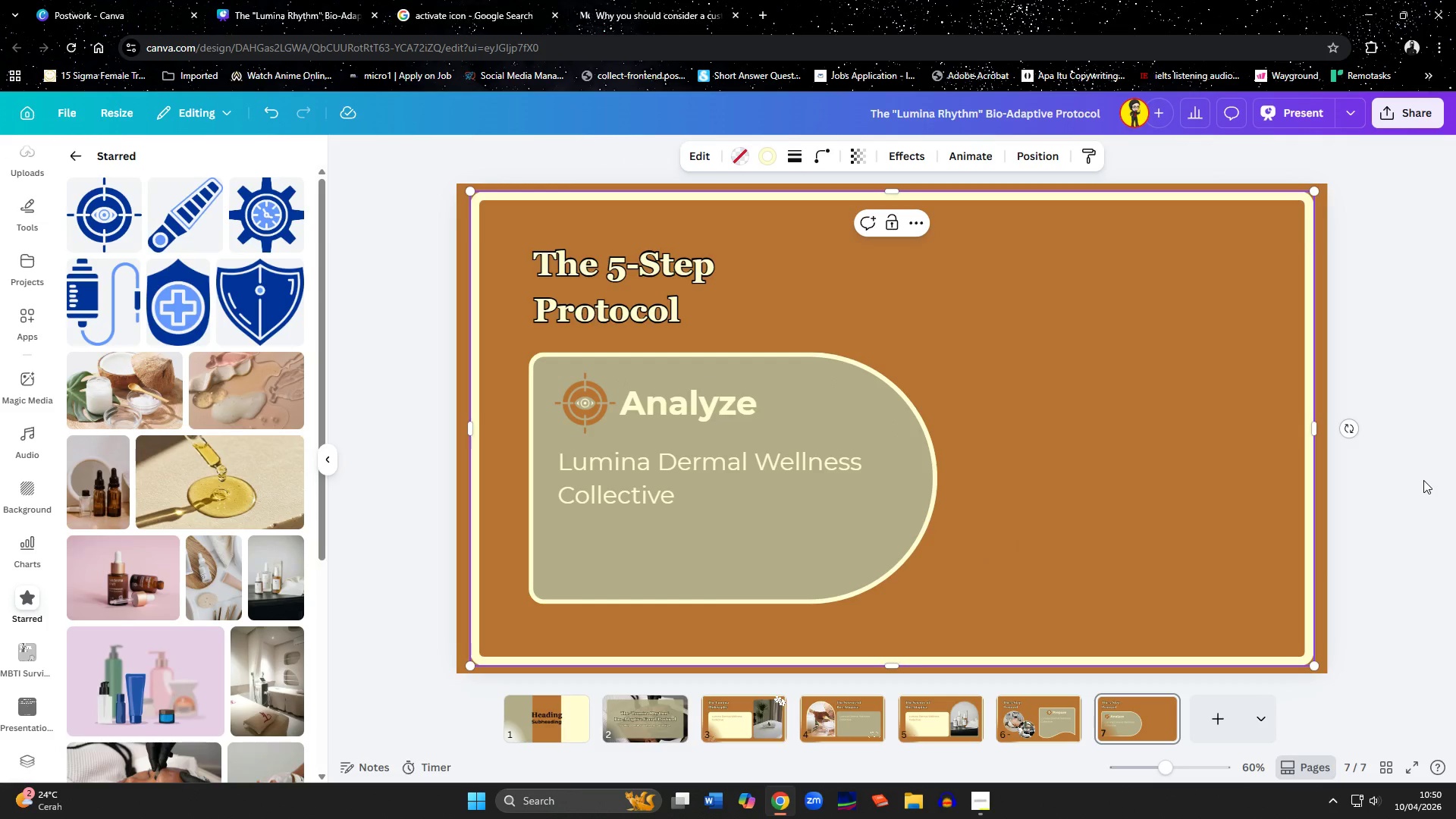 
scroll: coordinate [195, 485], scroll_direction: down, amount: 5.0
 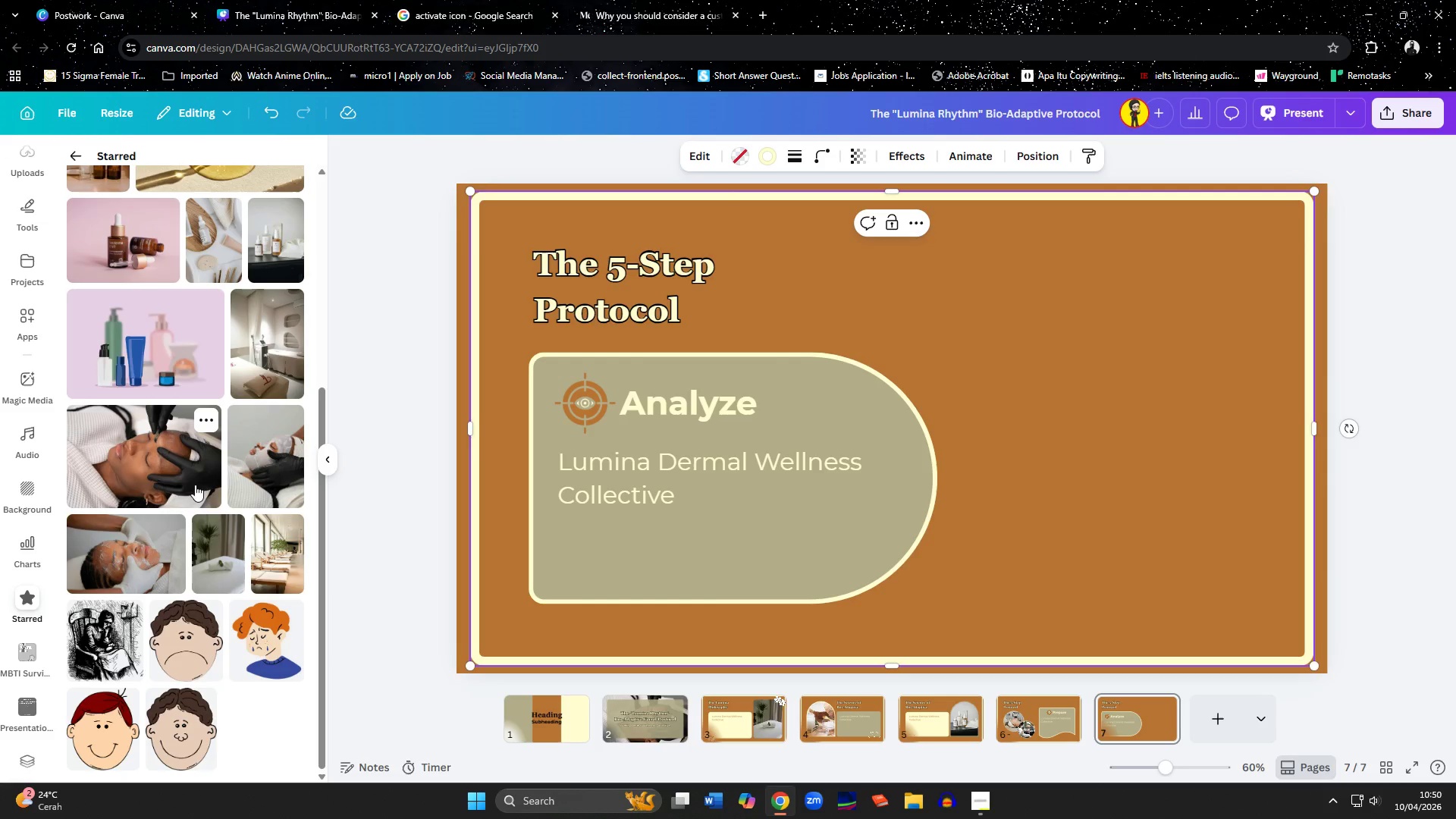 
scroll: coordinate [31, 267], scroll_direction: up, amount: 21.0
 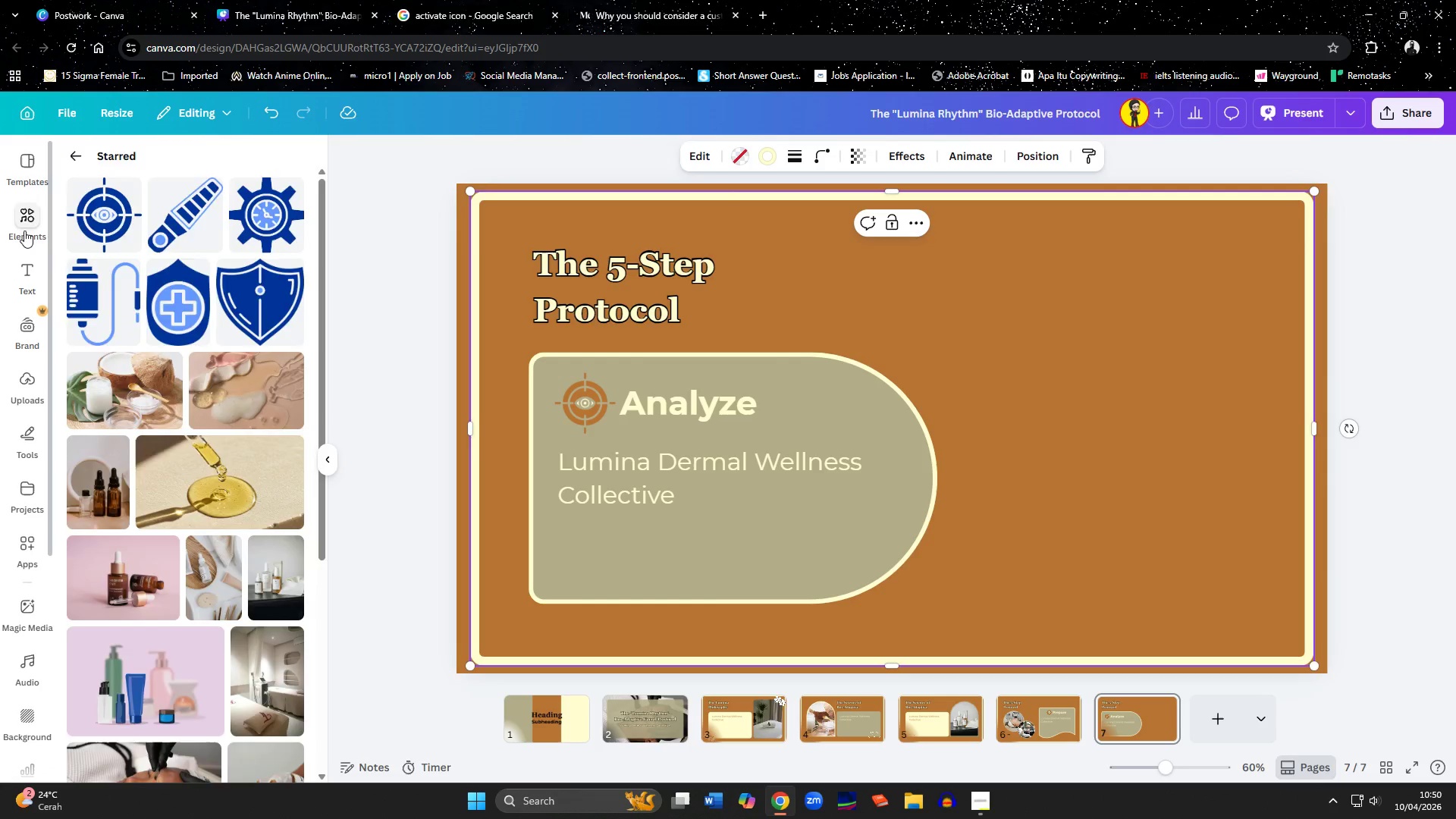 
left_click([24, 231])
 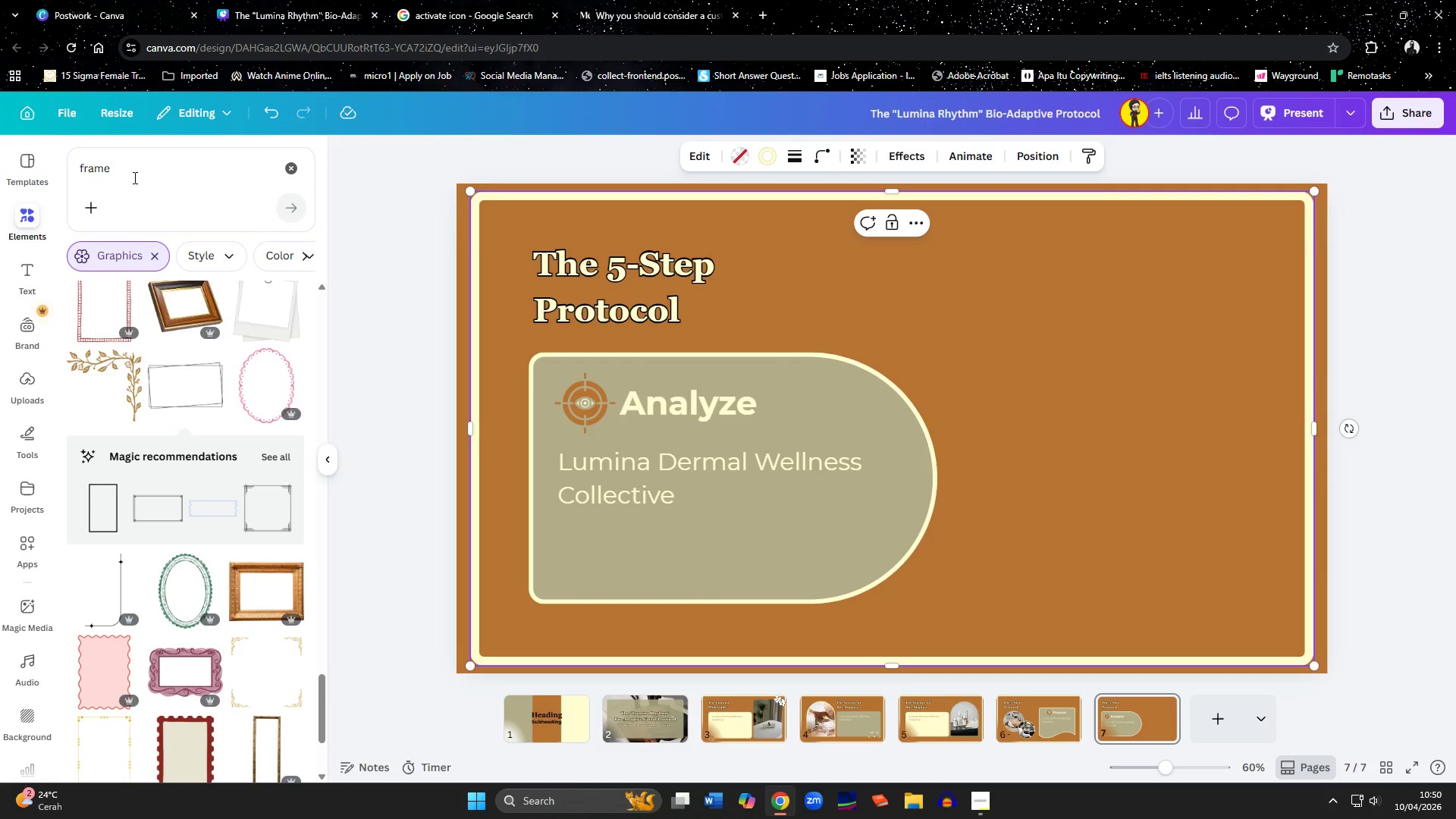 
left_click_drag(start_coordinate=[136, 177], to_coordinate=[71, 172])
 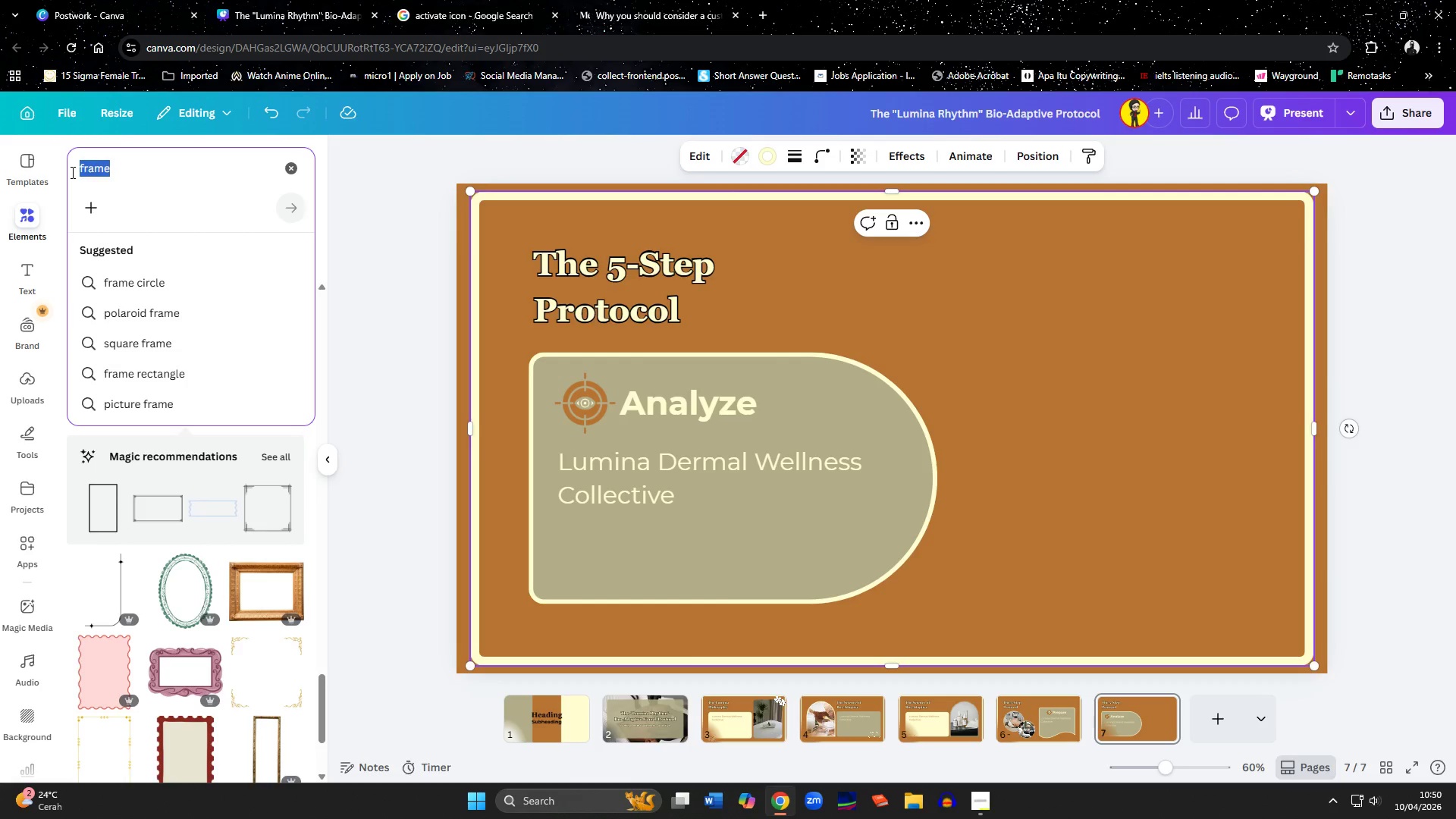 
type(facial recognition)
 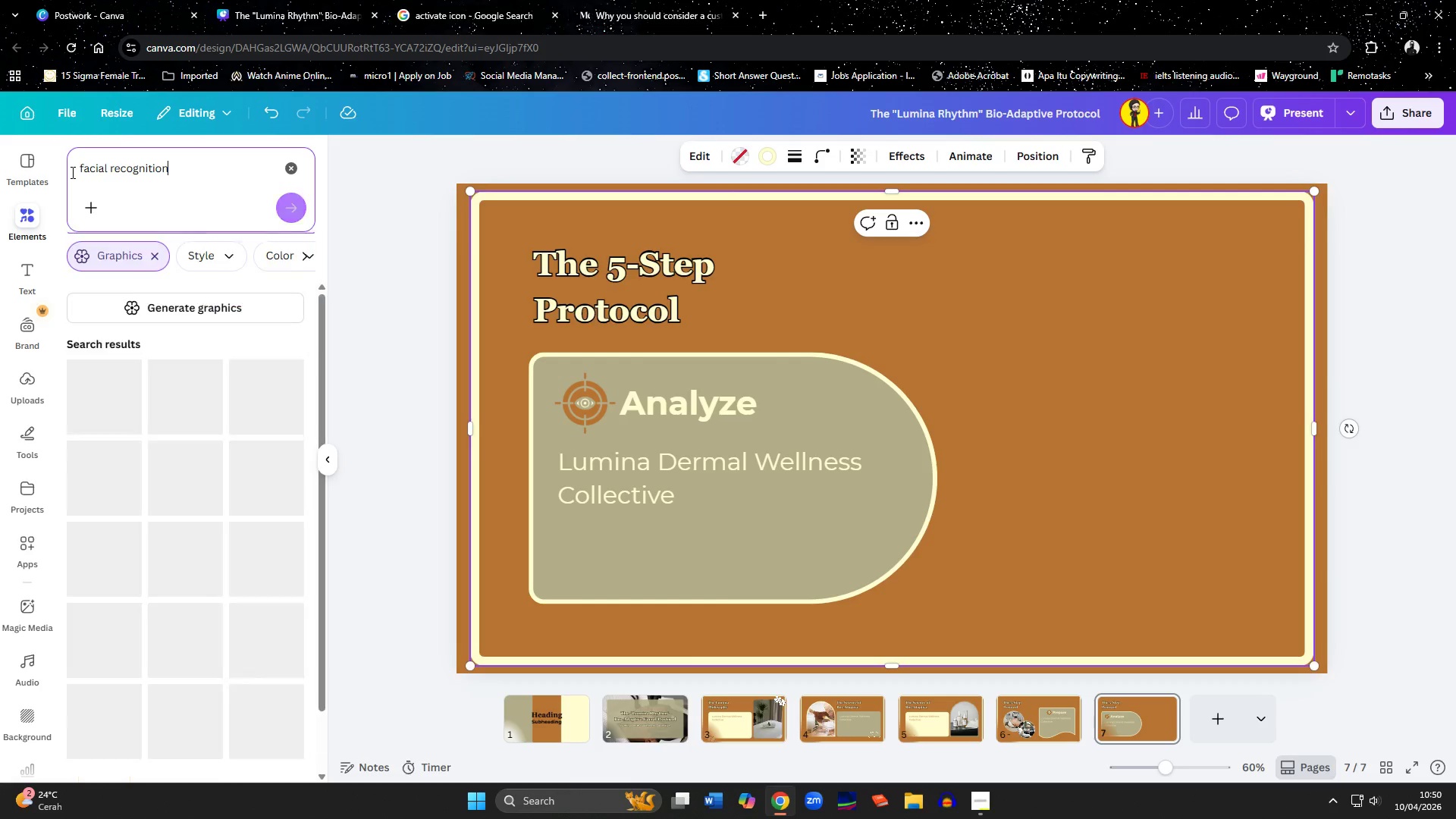 
key(Enter)
 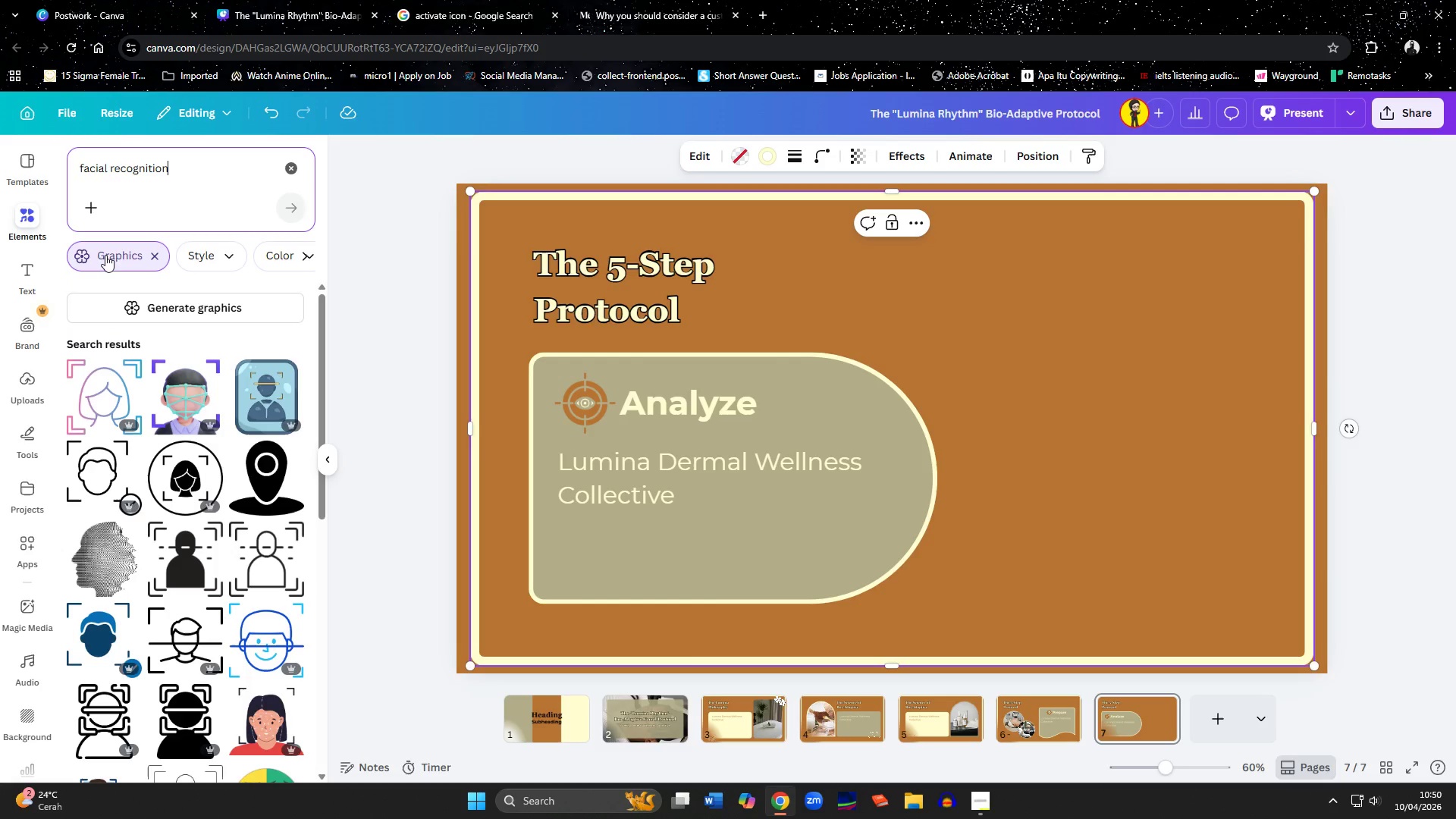 
left_click([153, 258])
 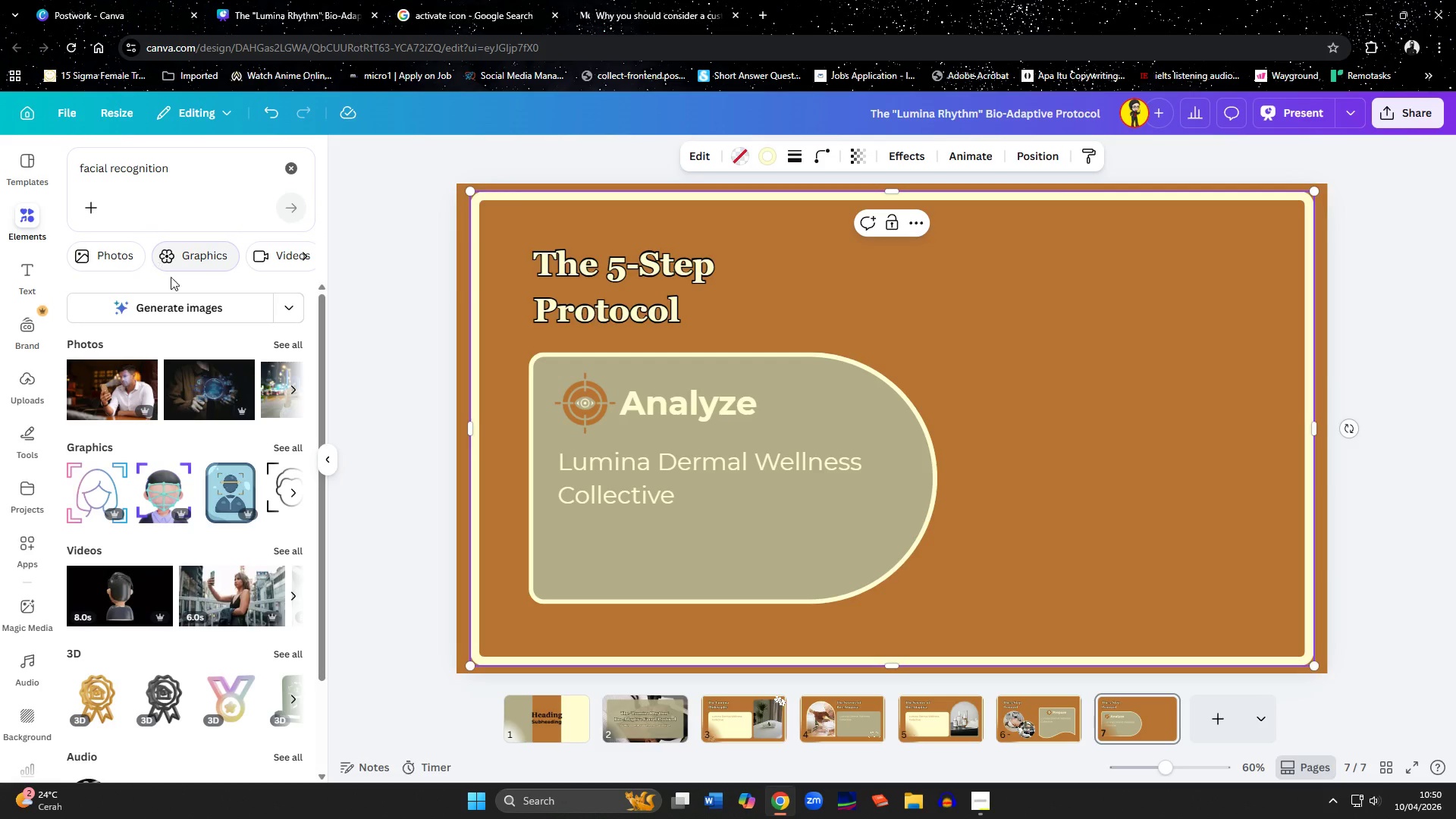 
mouse_move([248, 358])
 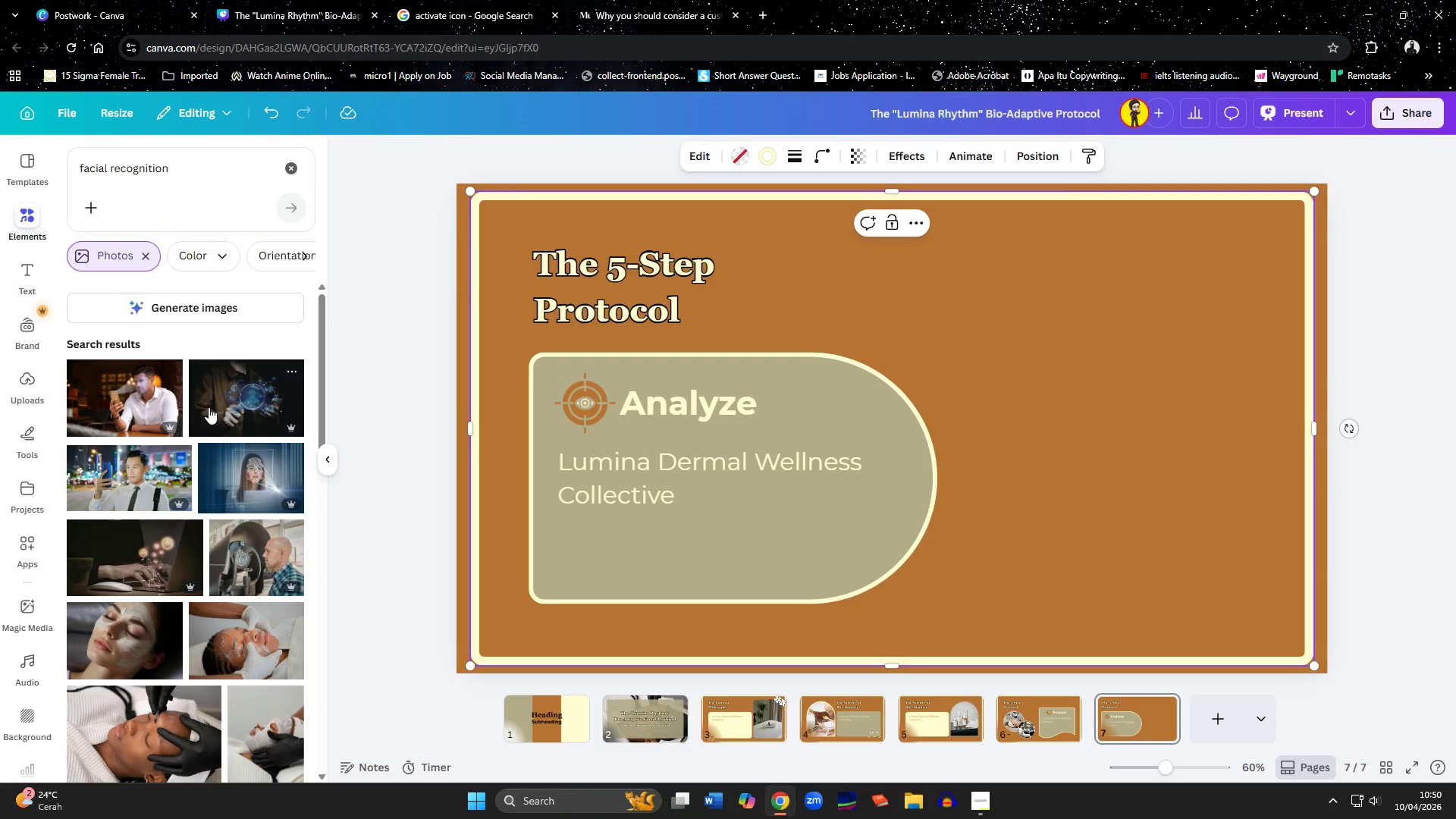 
scroll: coordinate [165, 466], scroll_direction: down, amount: 7.0
 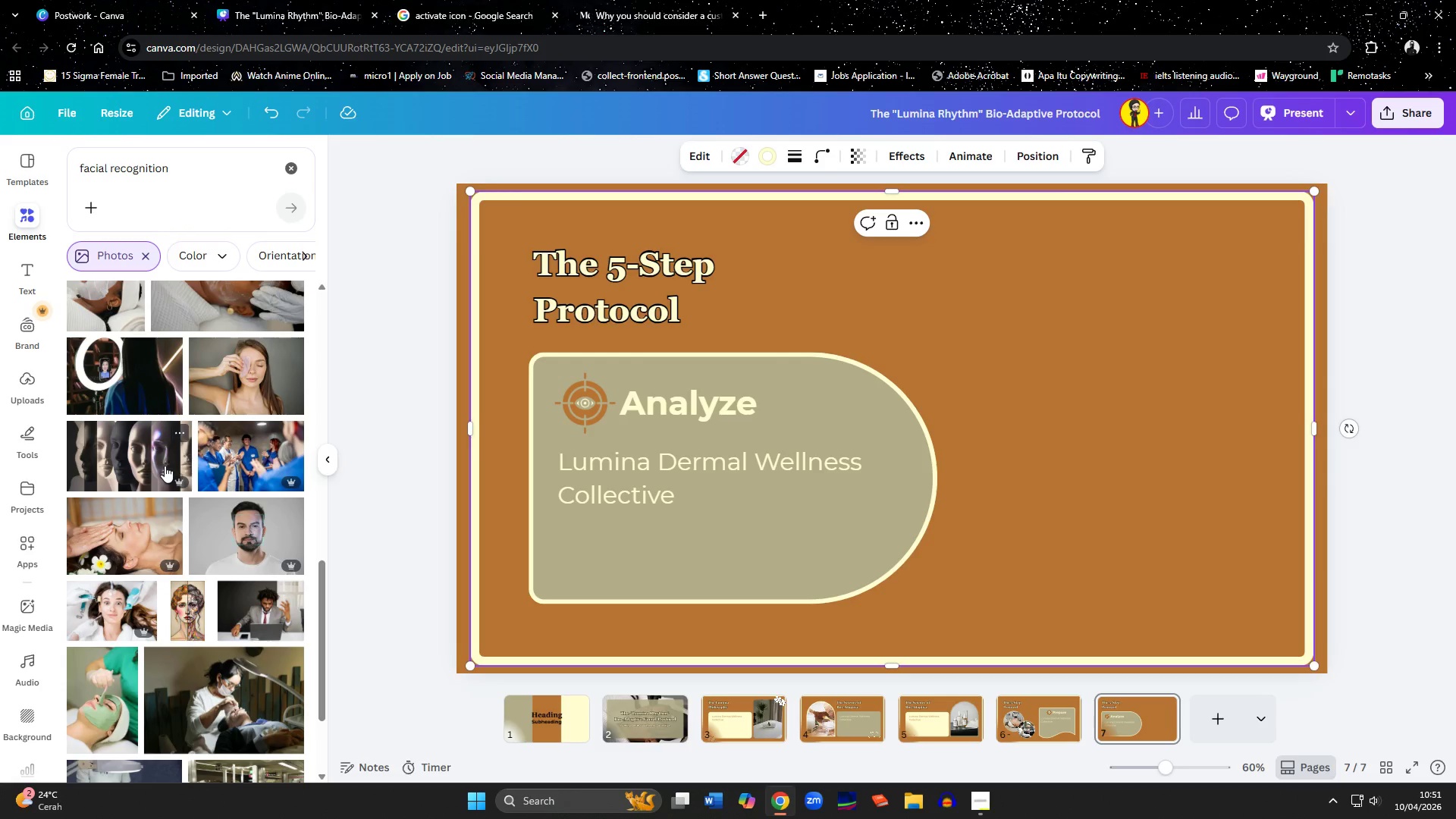 
scroll: coordinate [165, 466], scroll_direction: down, amount: 8.0
 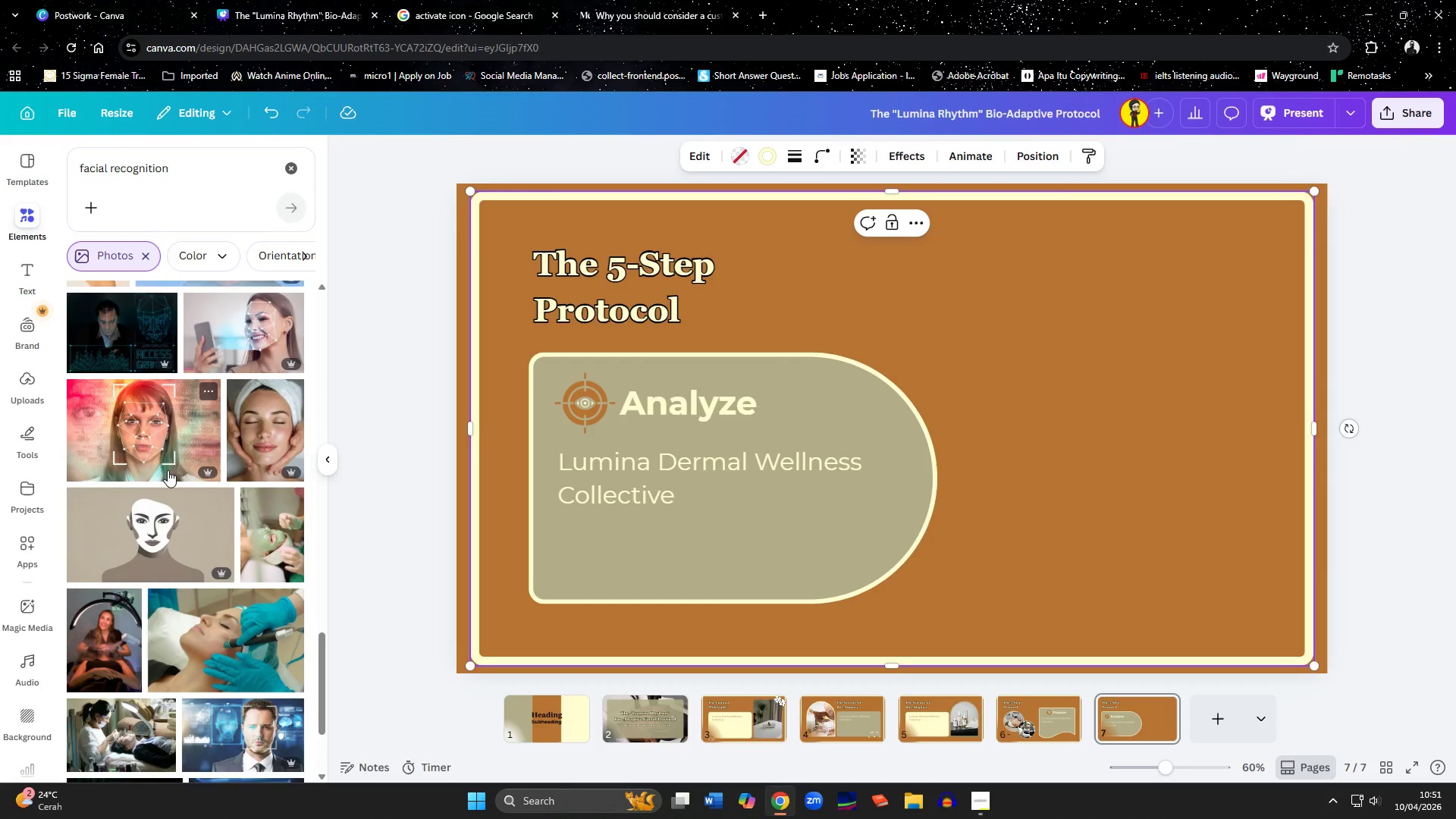 
scroll: coordinate [168, 470], scroll_direction: down, amount: 2.0
 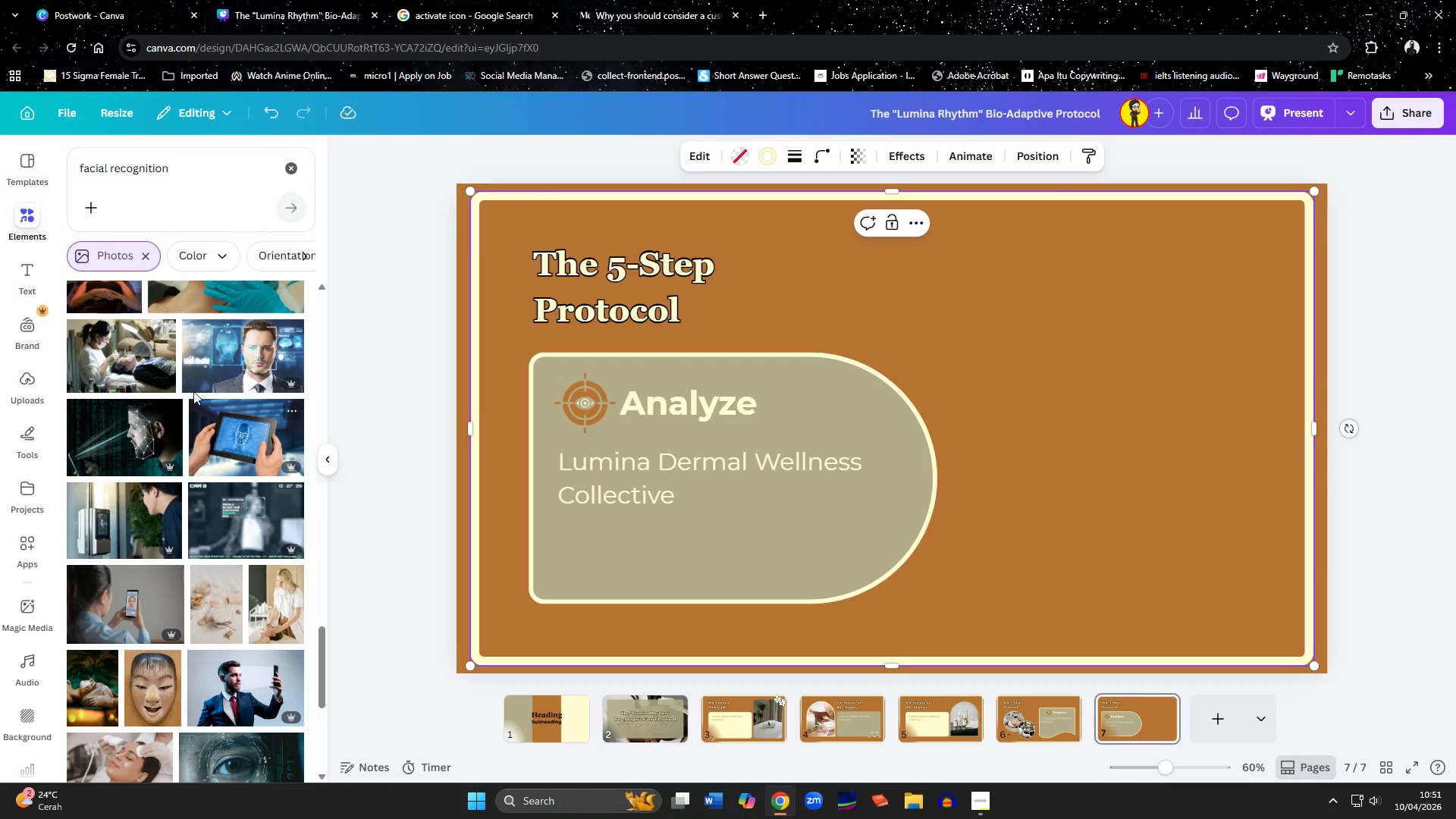 
left_click_drag(start_coordinate=[202, 164], to_coordinate=[109, 165])
 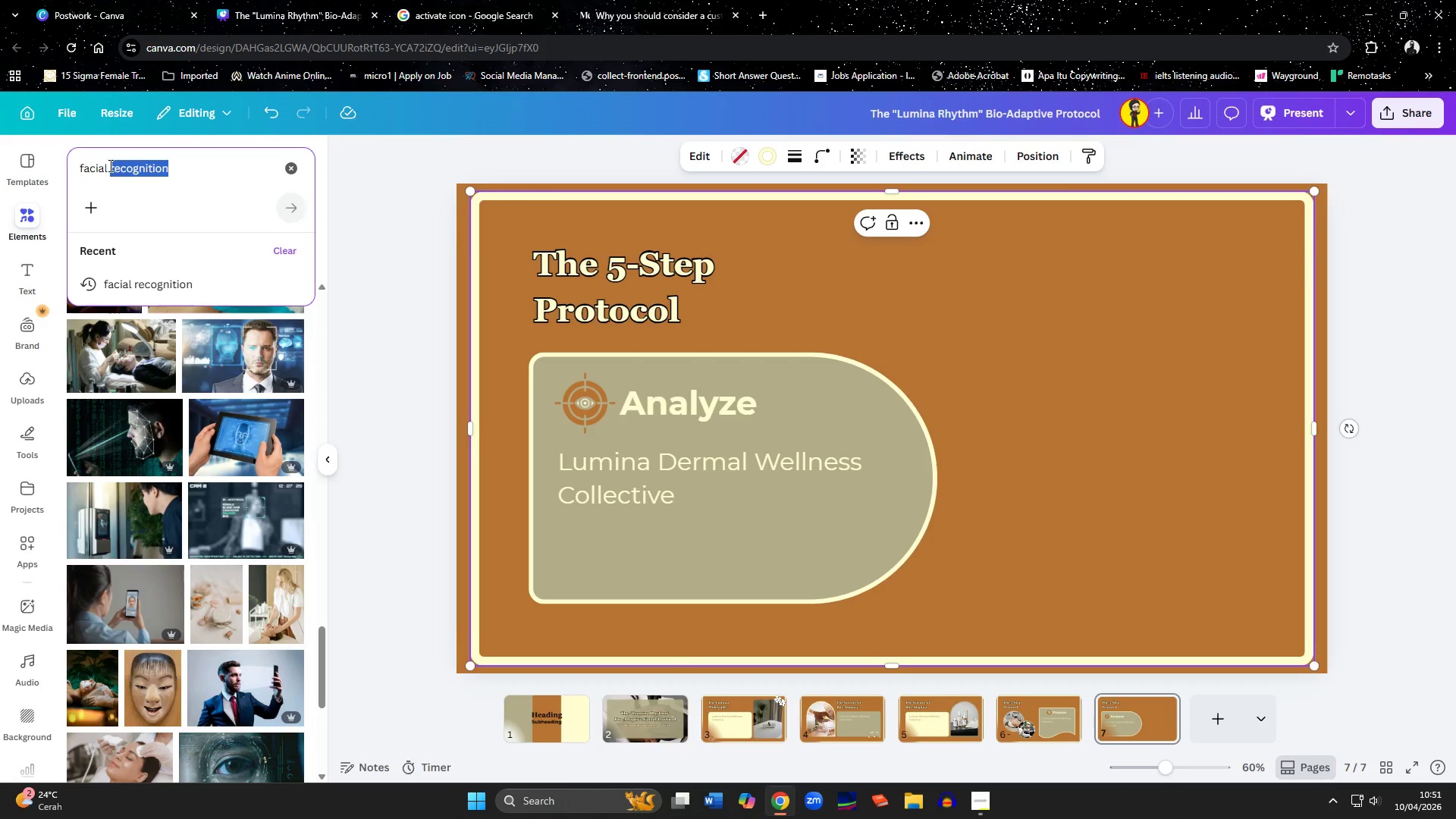 
type(analysis)
 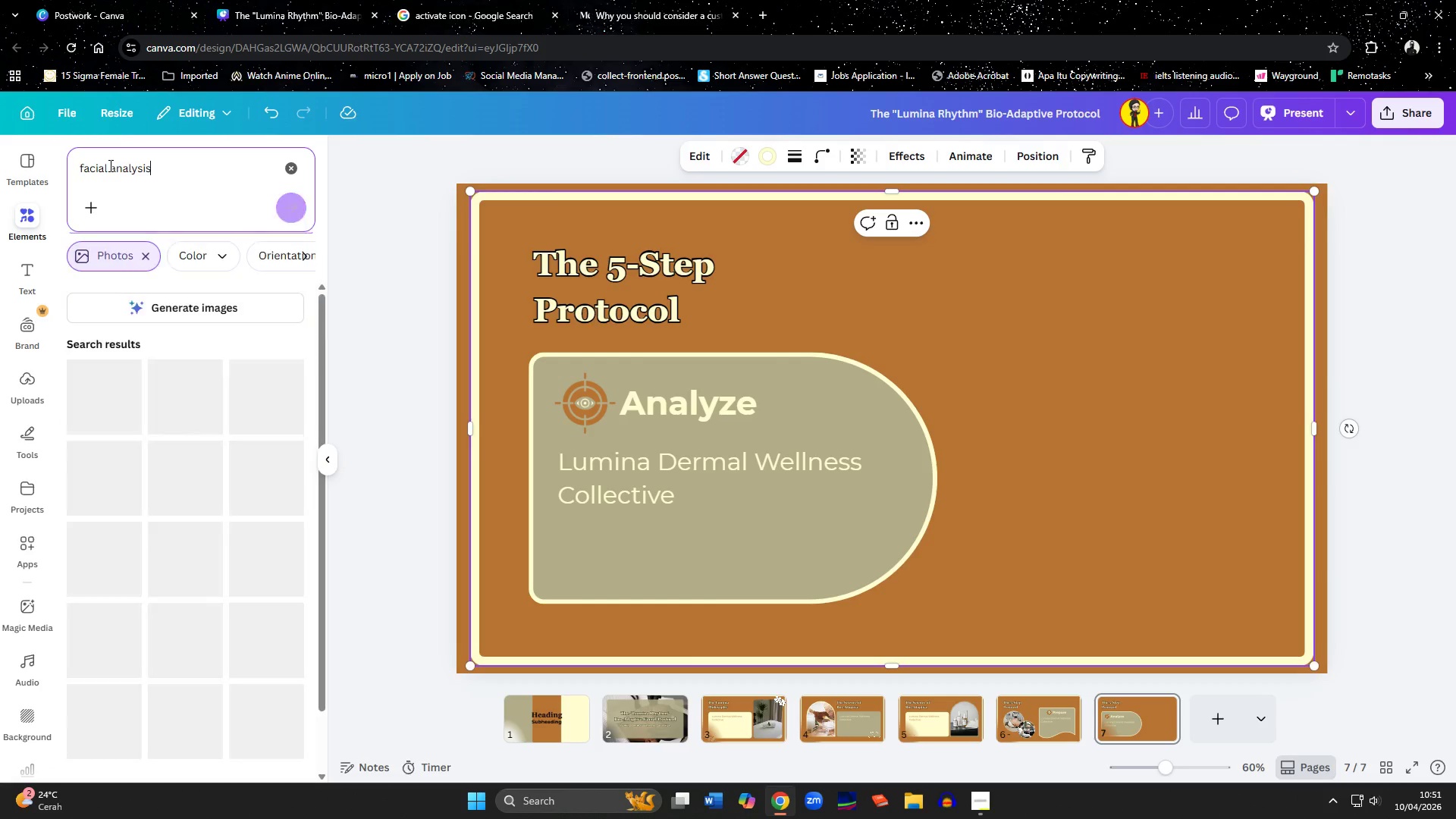 
key(Enter)
 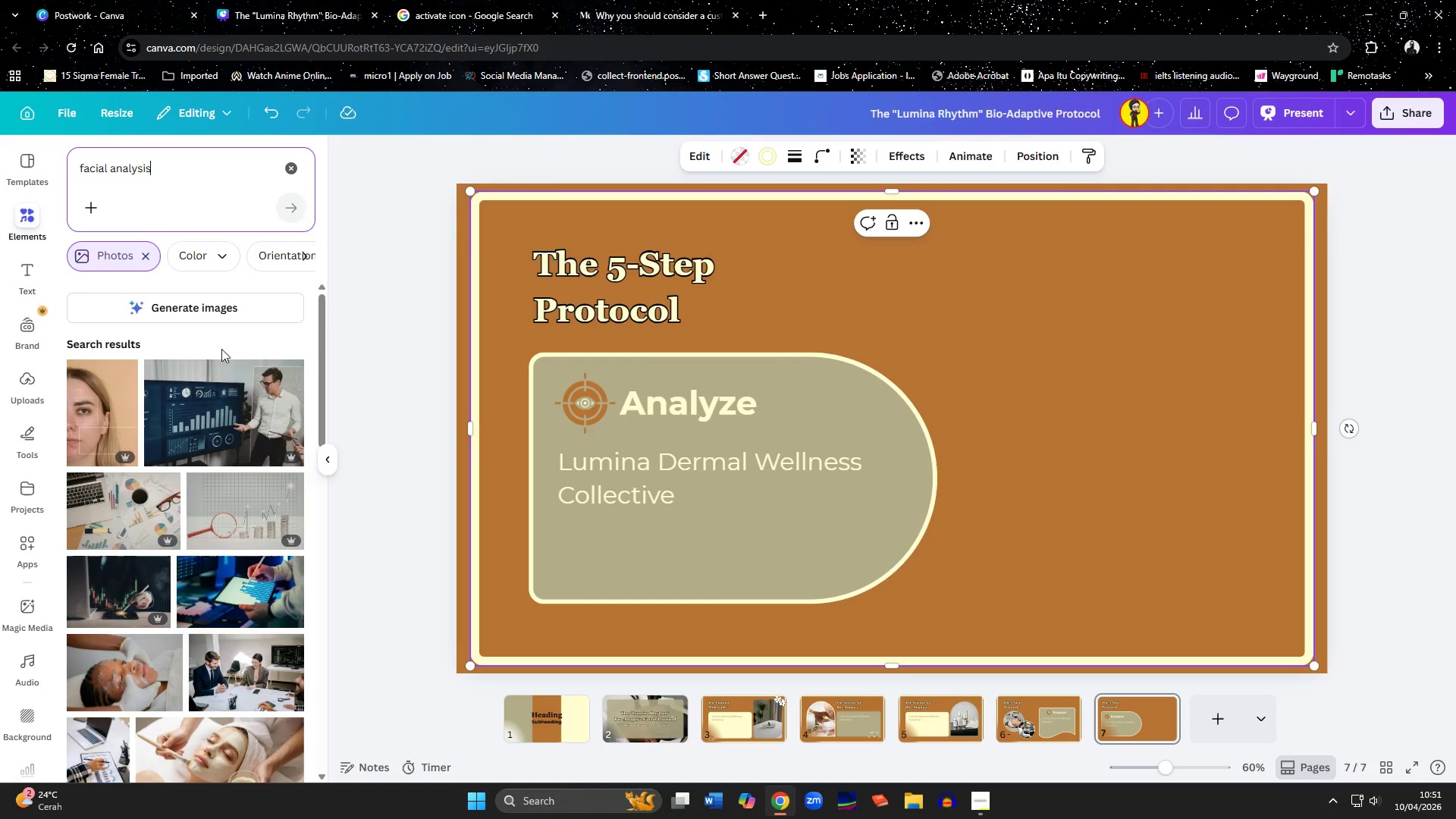 
scroll: coordinate [202, 516], scroll_direction: down, amount: 9.0
 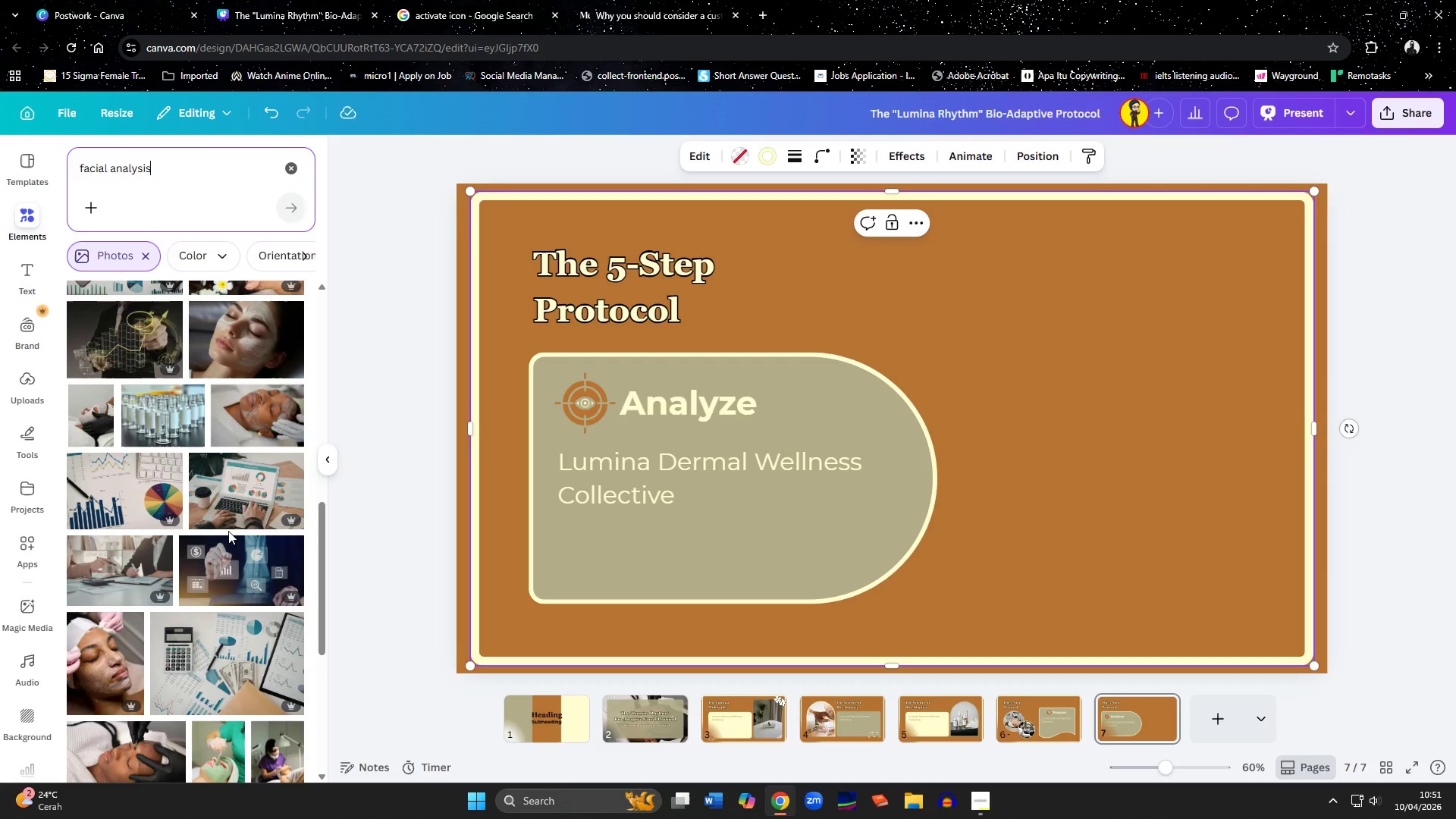 
scroll: coordinate [228, 531], scroll_direction: down, amount: 3.0
 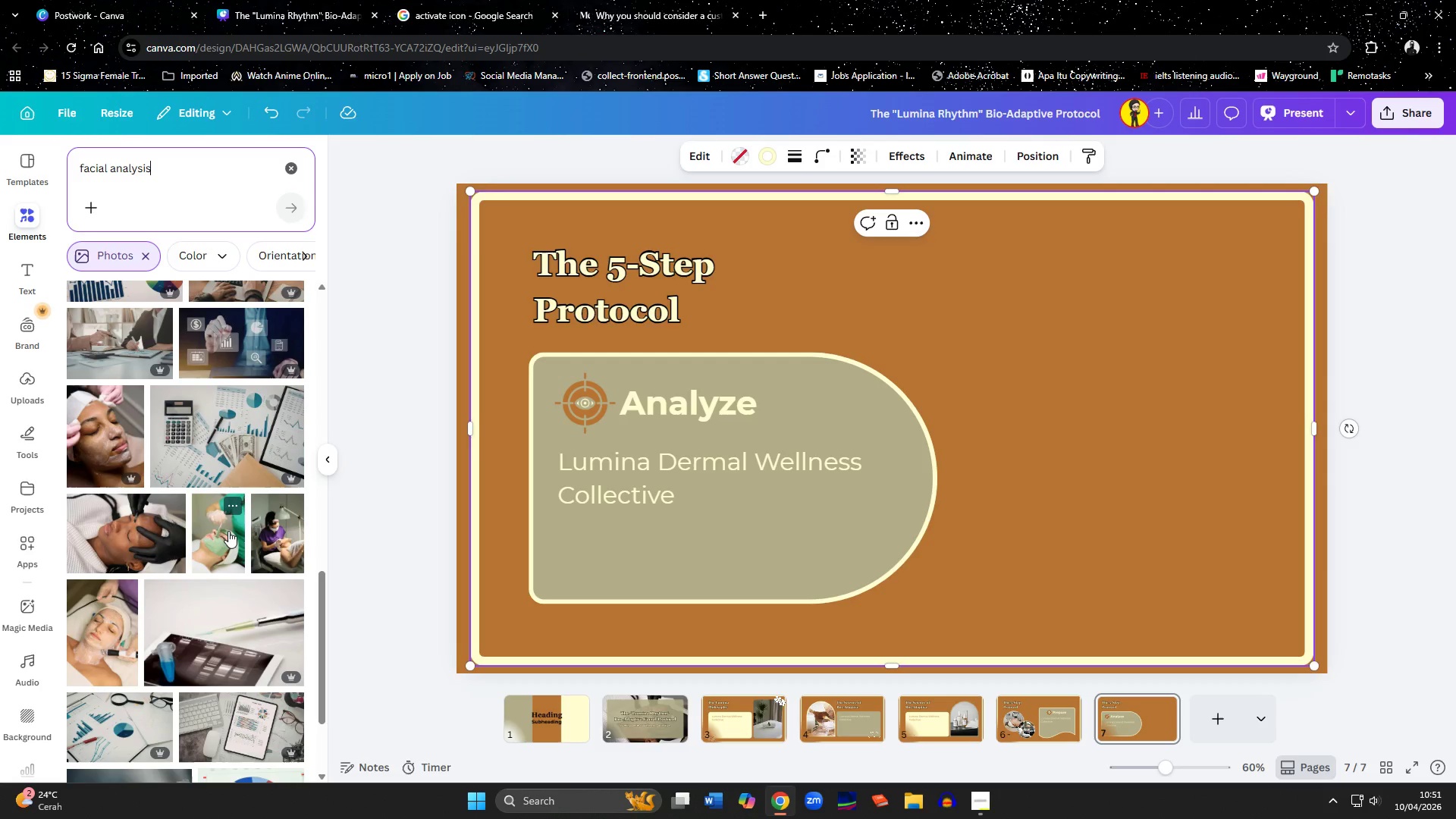 
left_click([294, 544])
 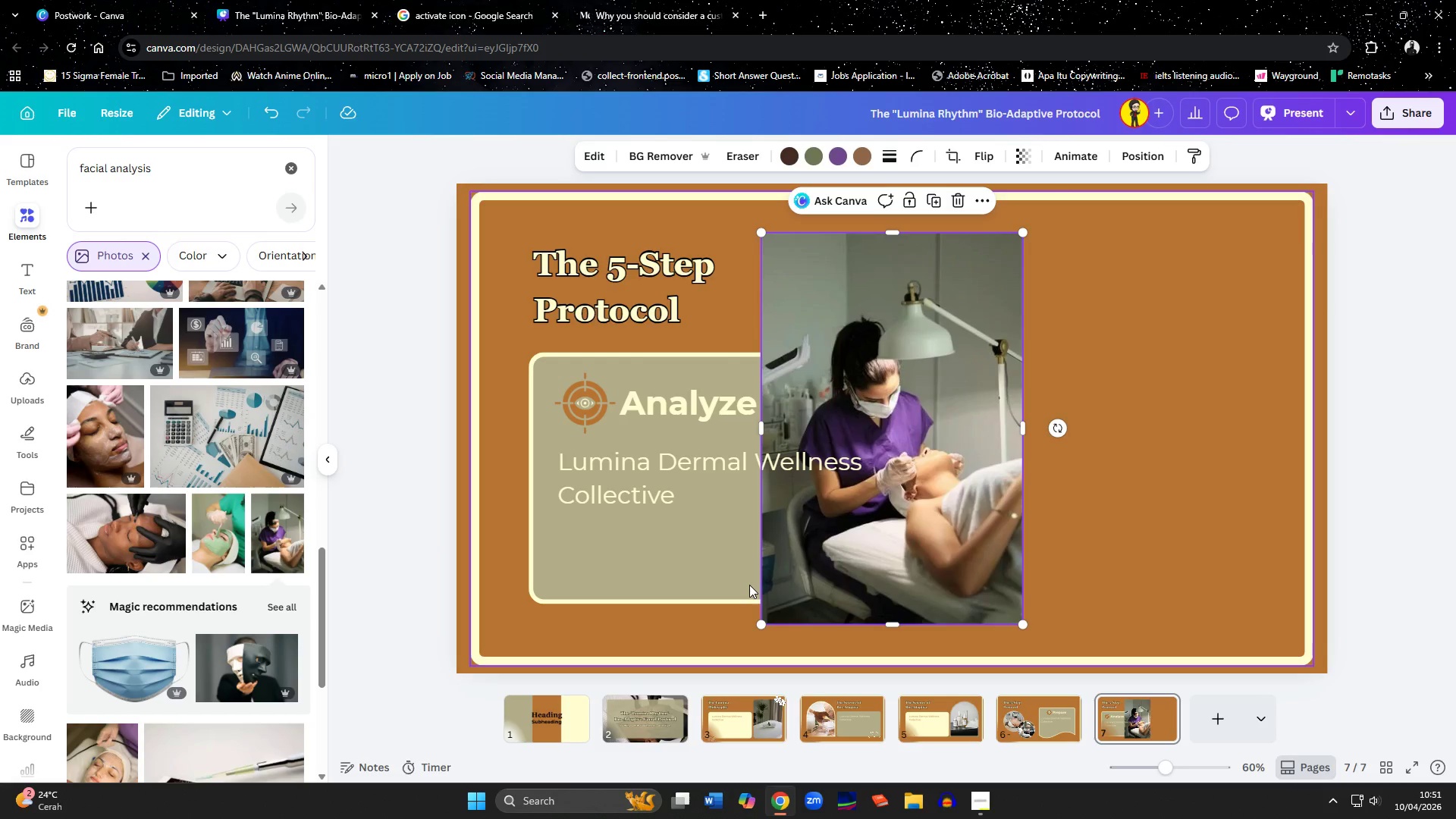 
wait(13.47)
 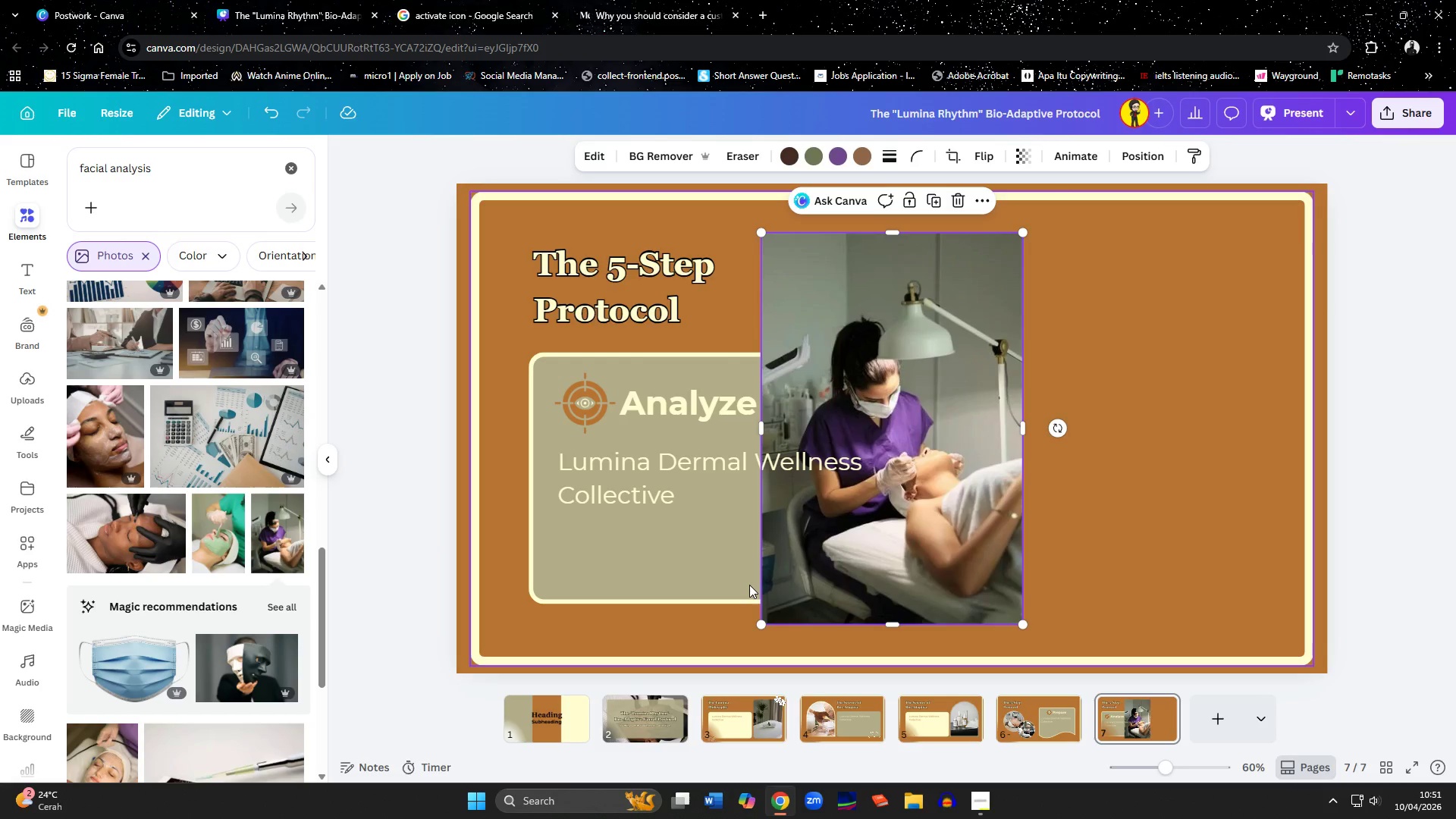 
scroll: coordinate [174, 541], scroll_direction: down, amount: 9.0
 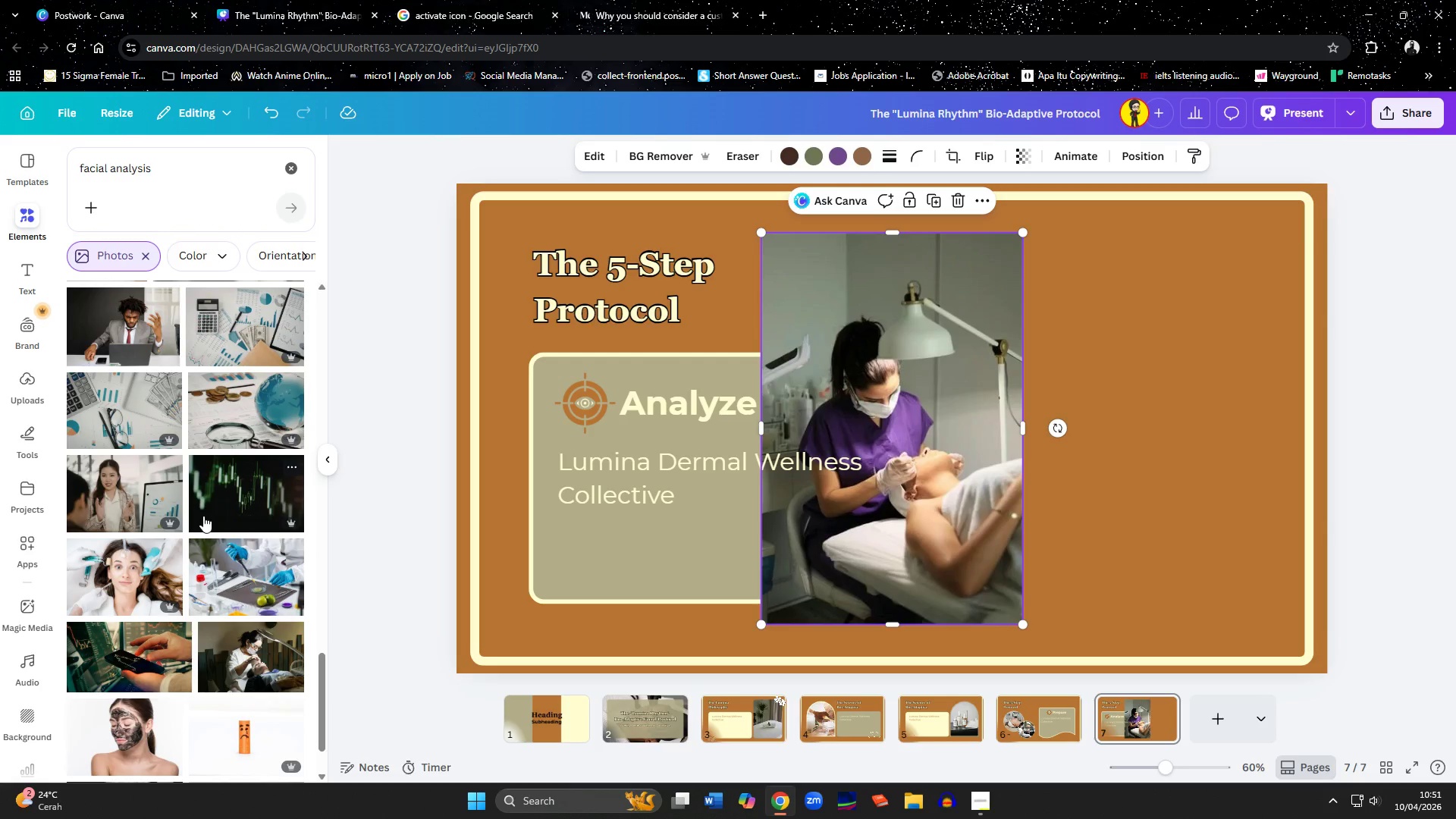 
scroll: coordinate [199, 509], scroll_direction: down, amount: 3.0
 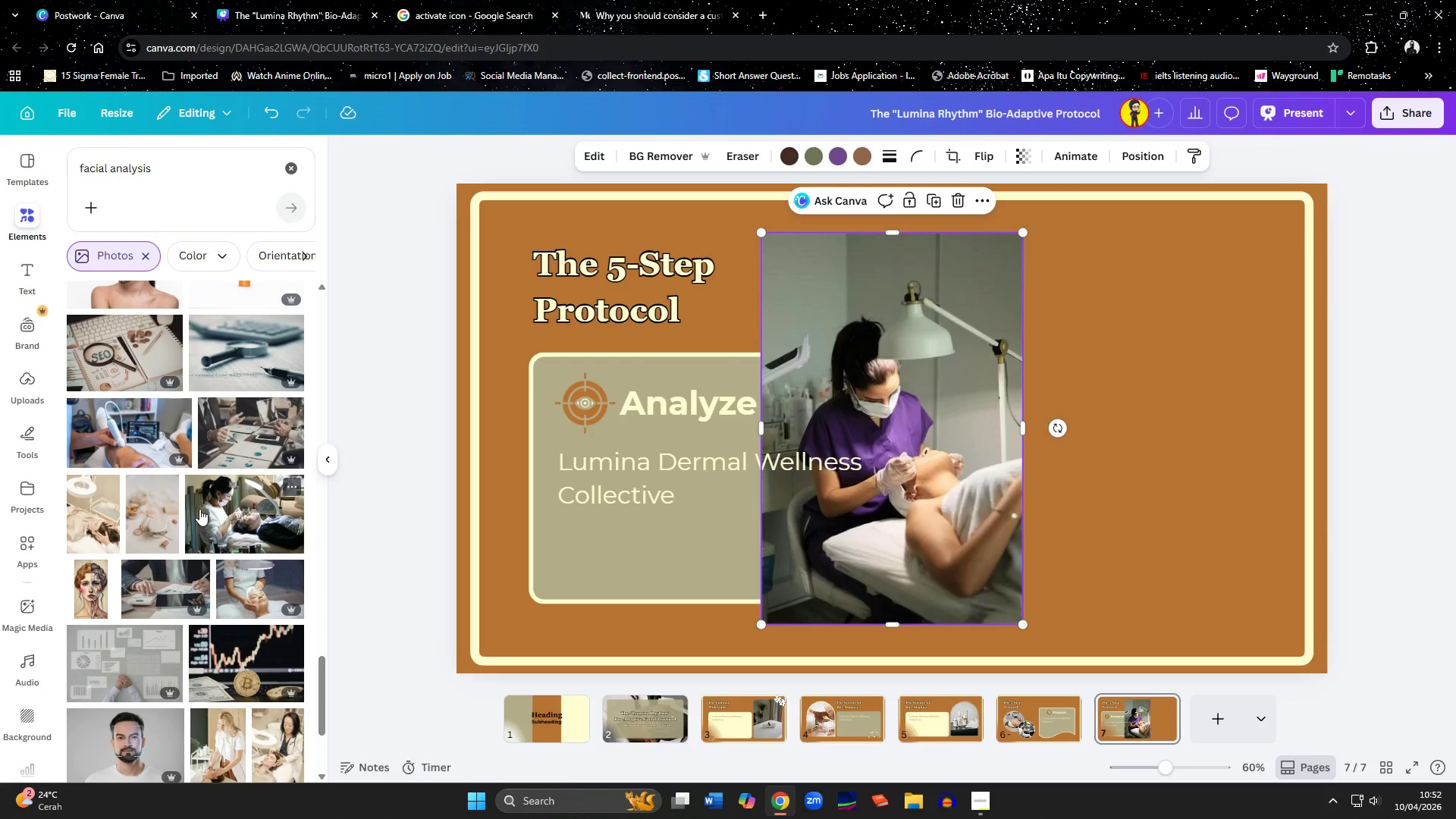 
left_click_drag(start_coordinate=[179, 177], to_coordinate=[71, 187])
 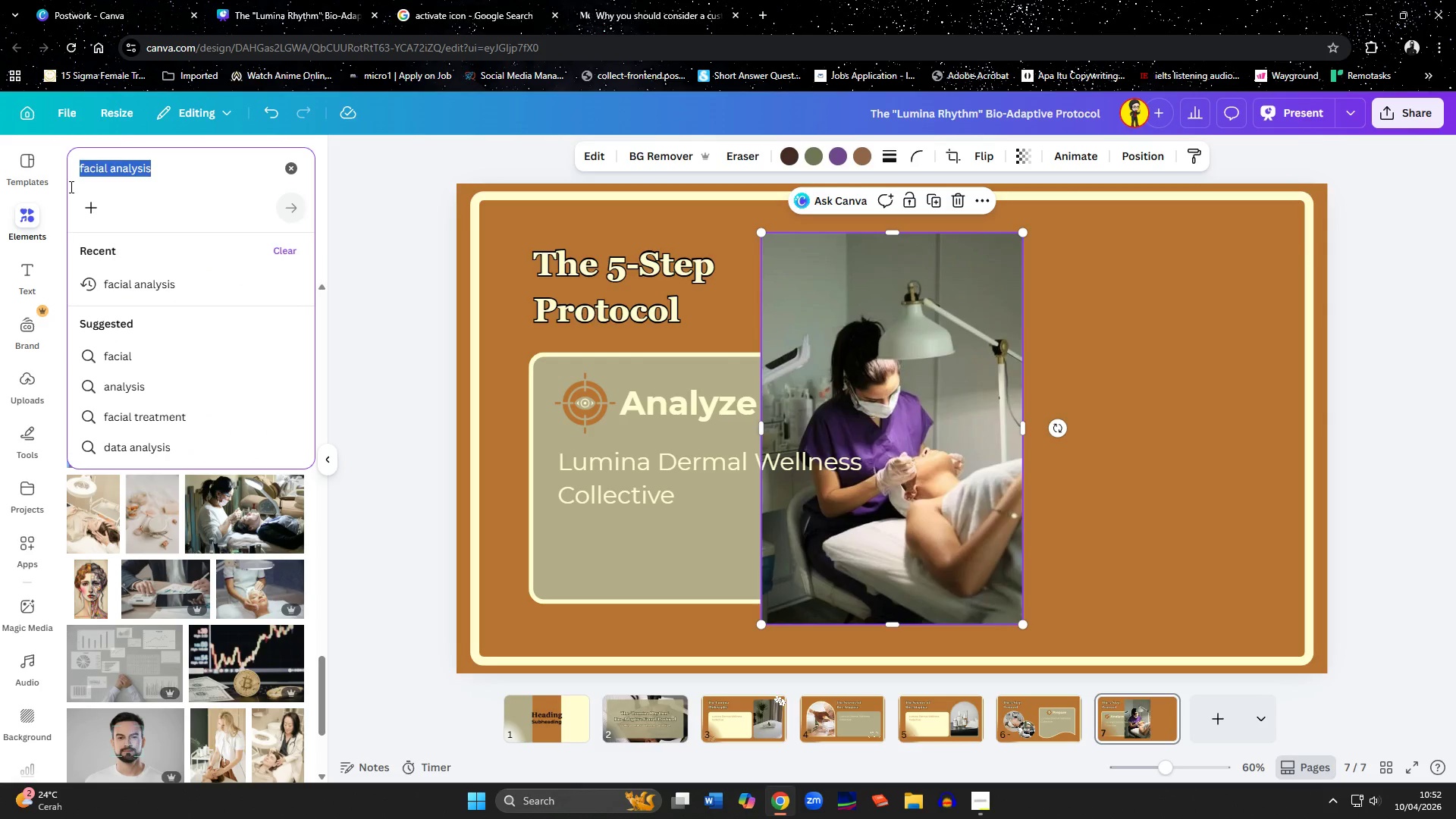 
type(face analyzing)
 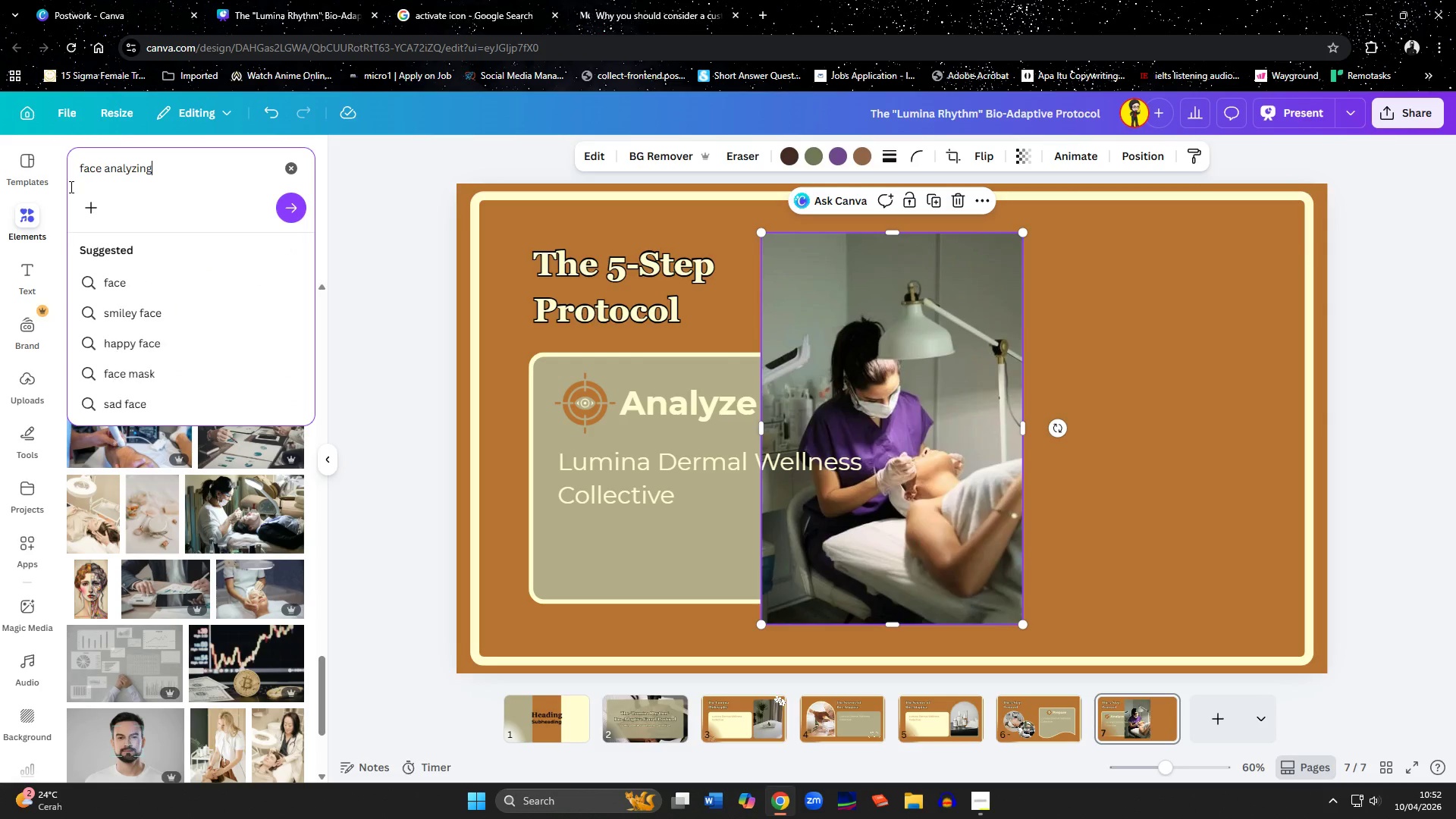 
key(Enter)
 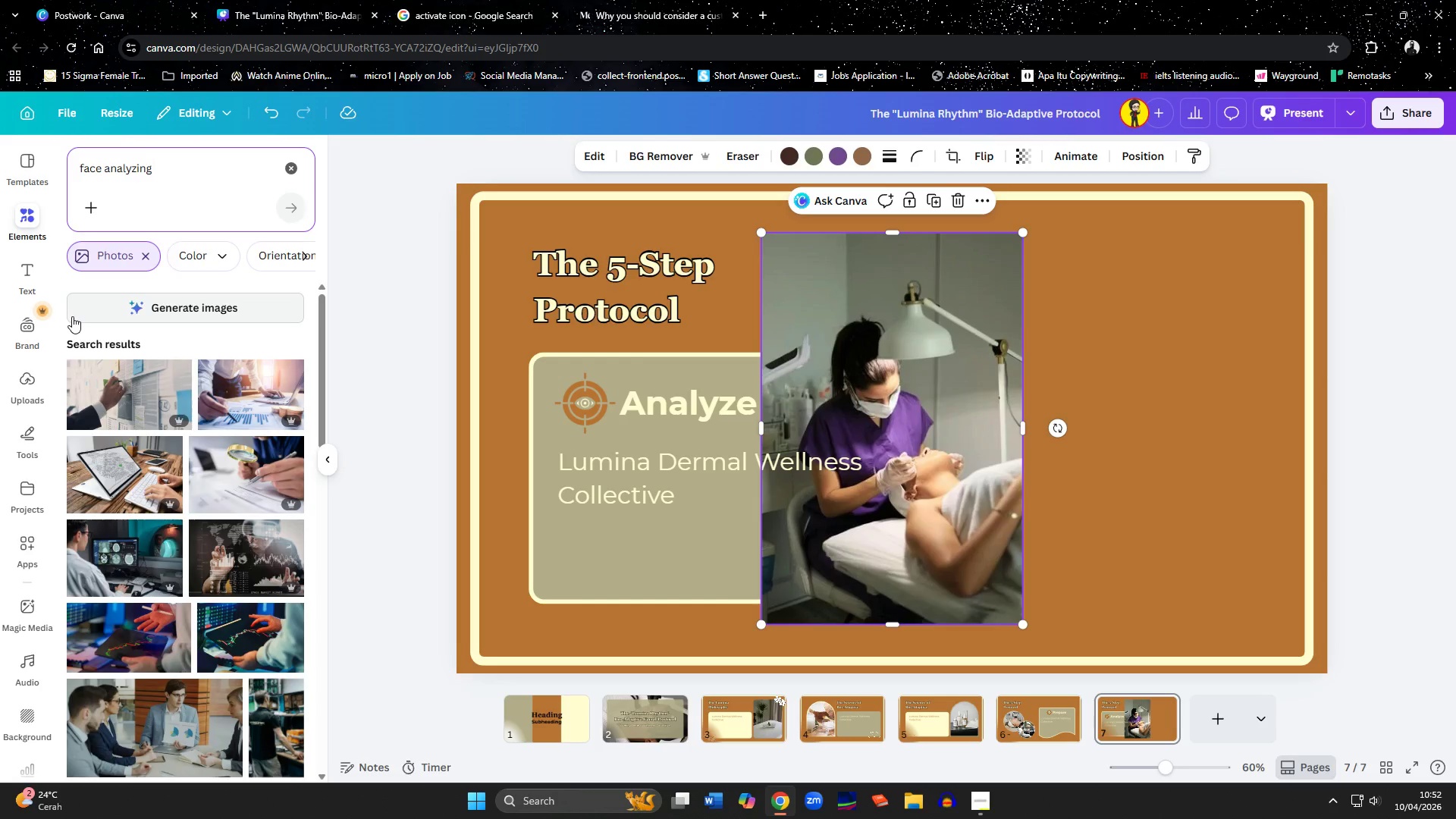 
scroll: coordinate [191, 482], scroll_direction: down, amount: 7.0
 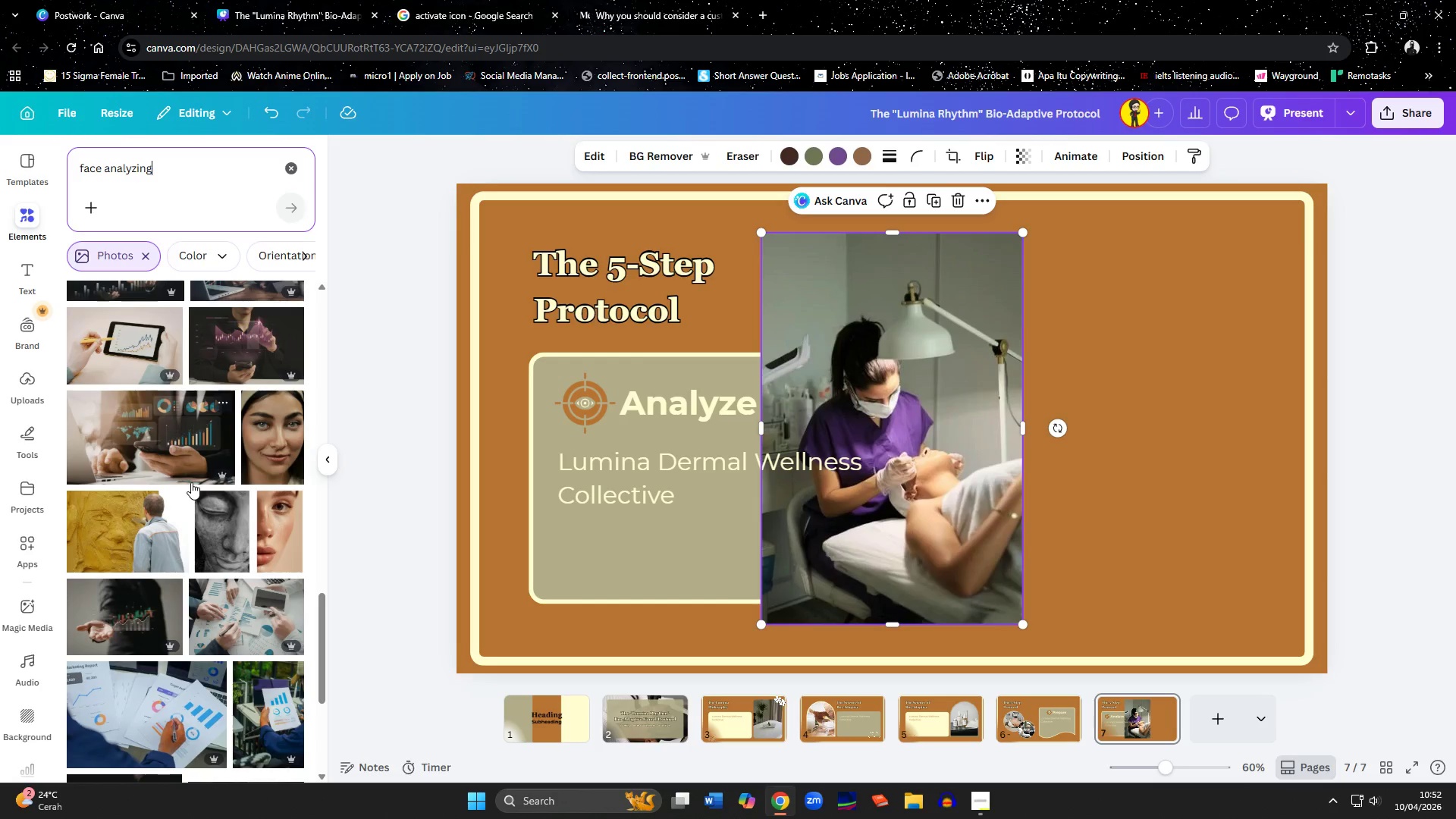 
wait(6.02)
 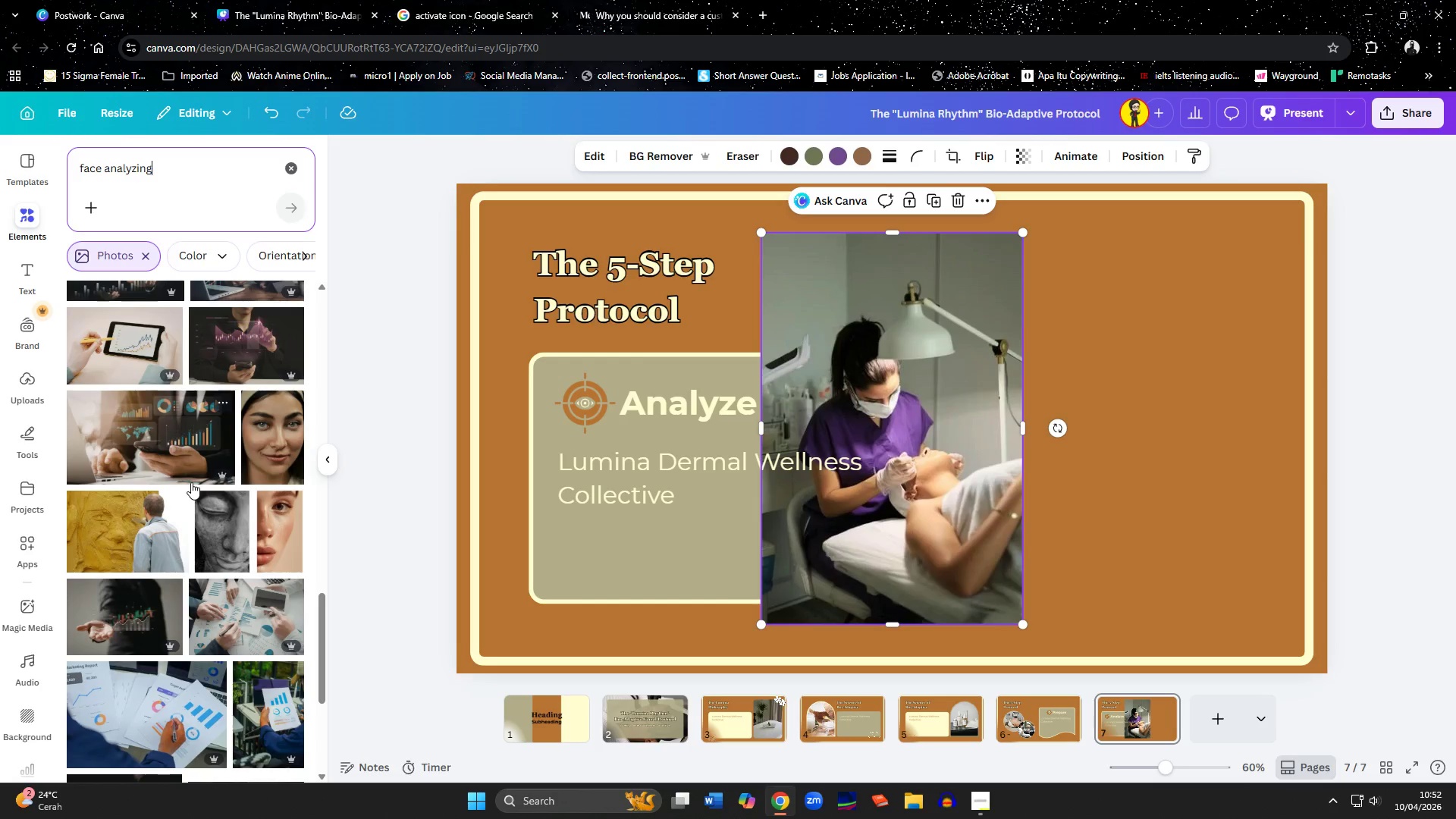 
left_click([965, 724])
 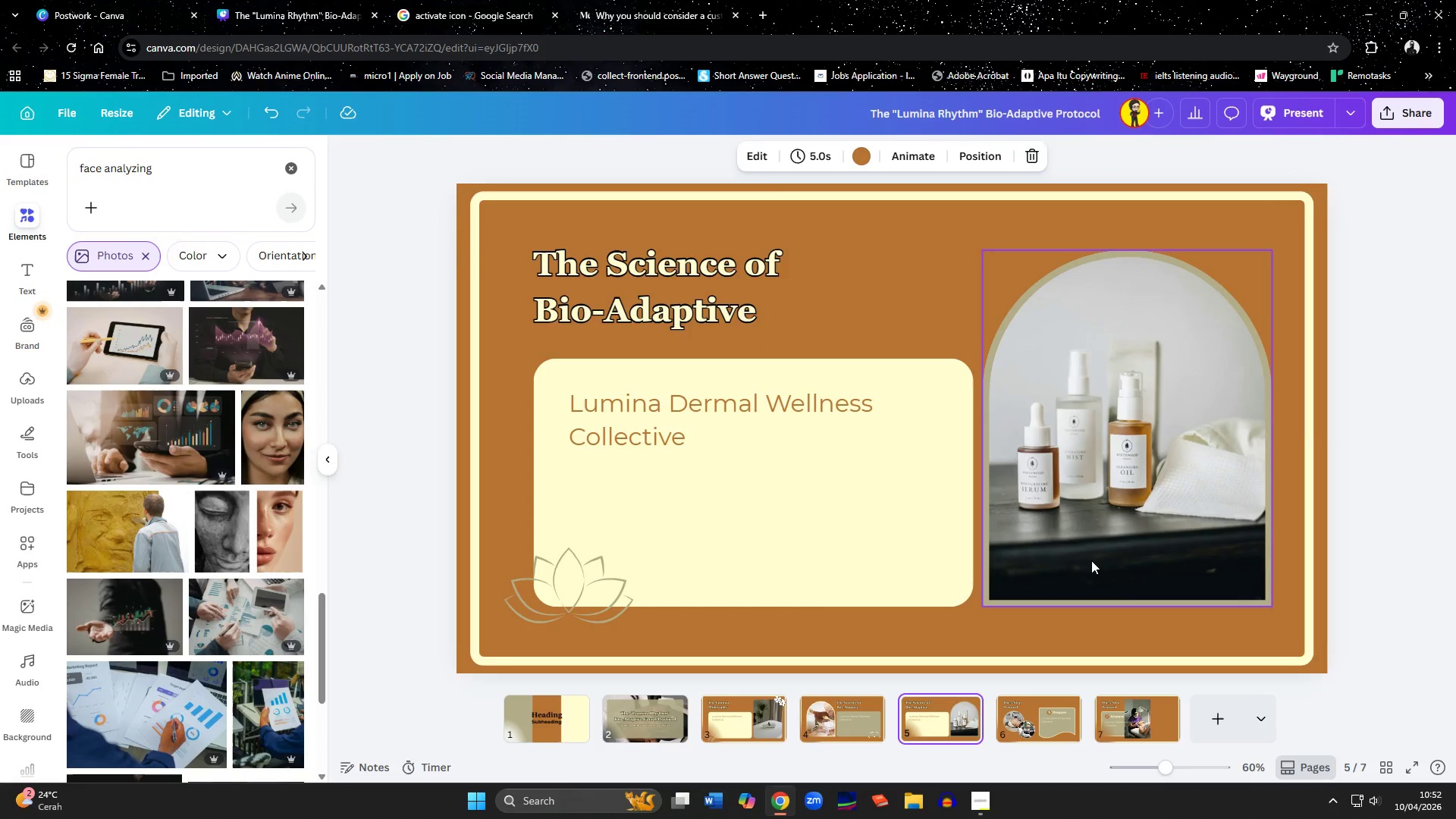 
left_click([1091, 560])
 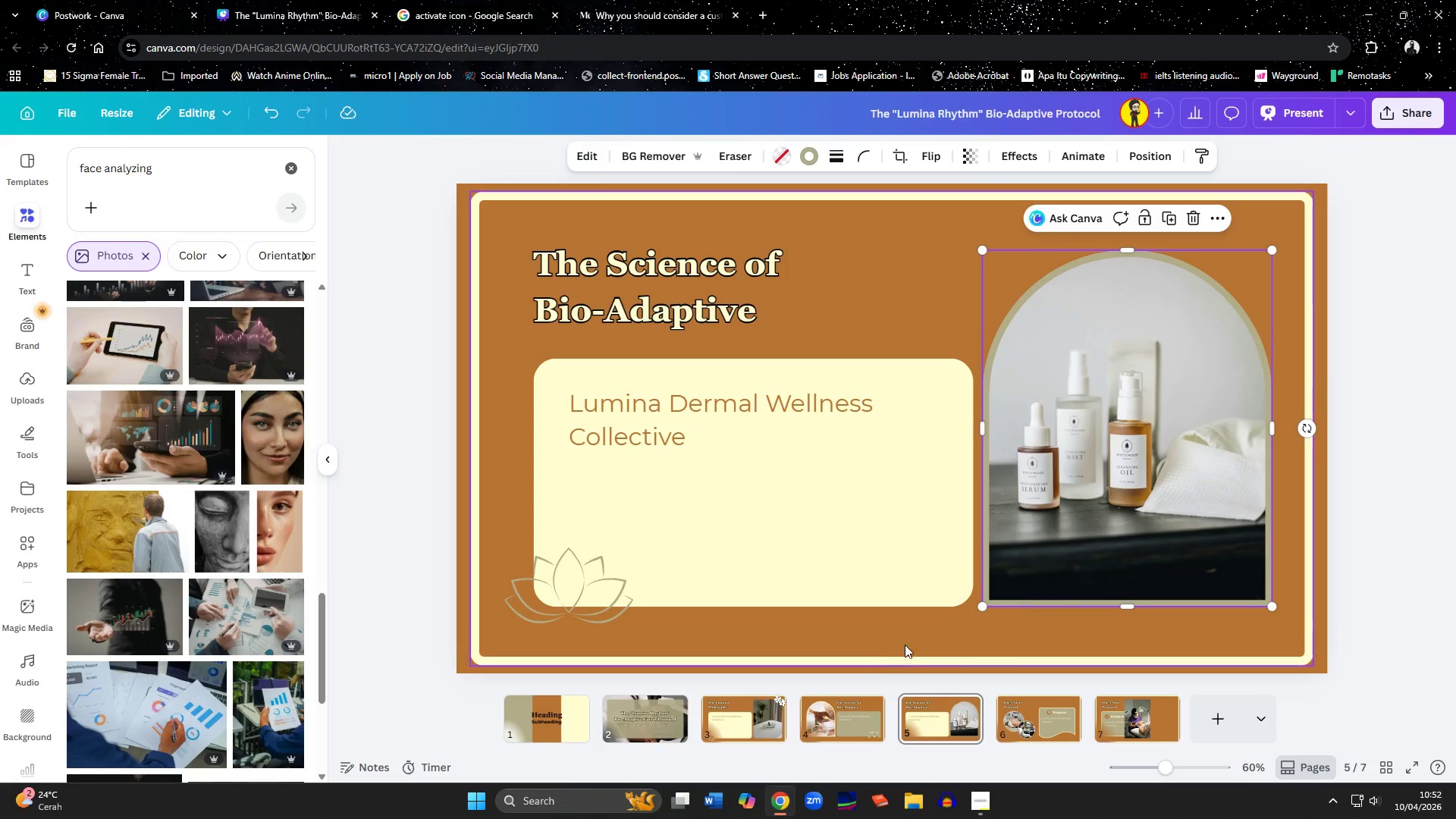 
left_click([823, 720])
 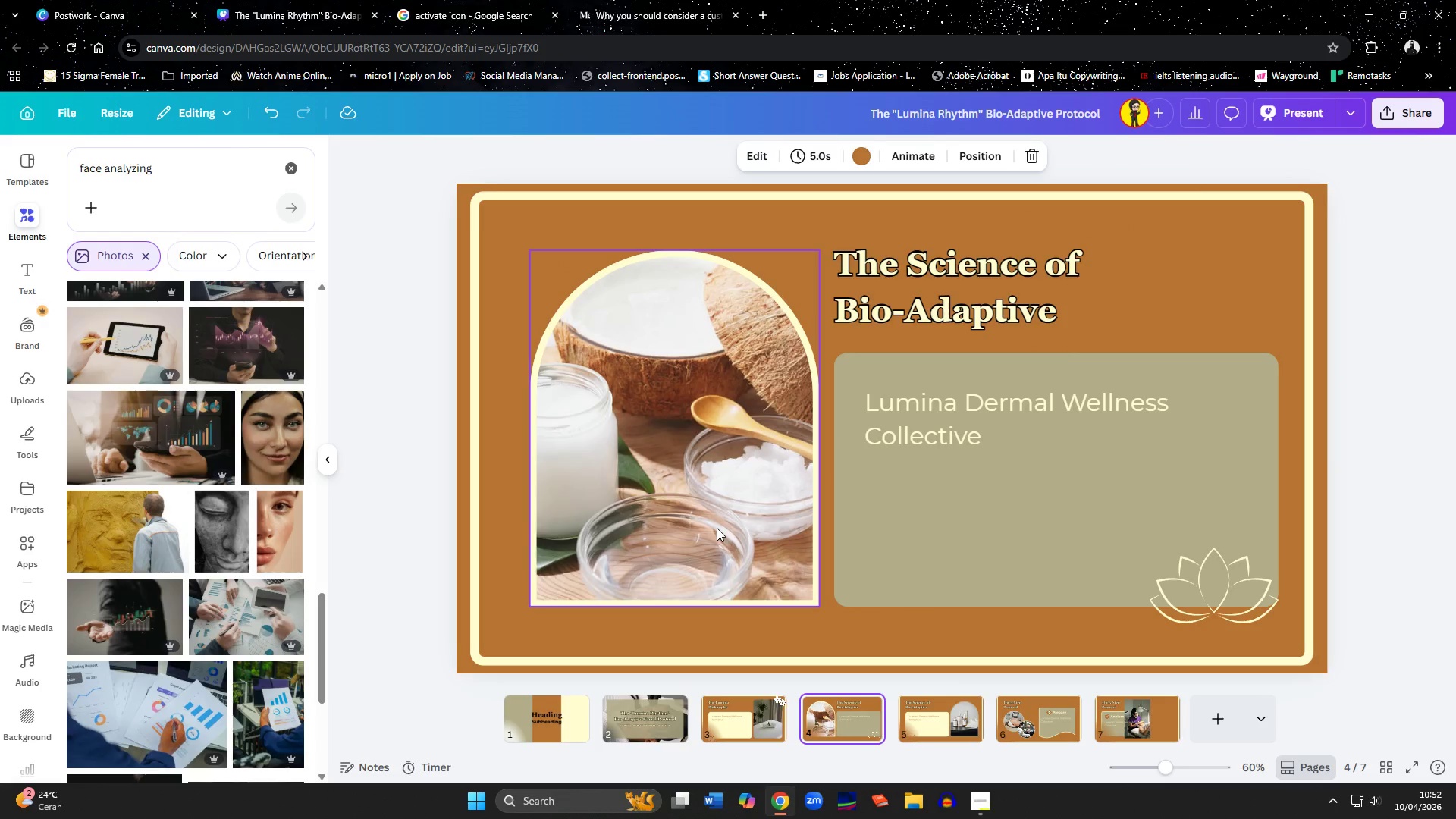 
left_click([717, 528])
 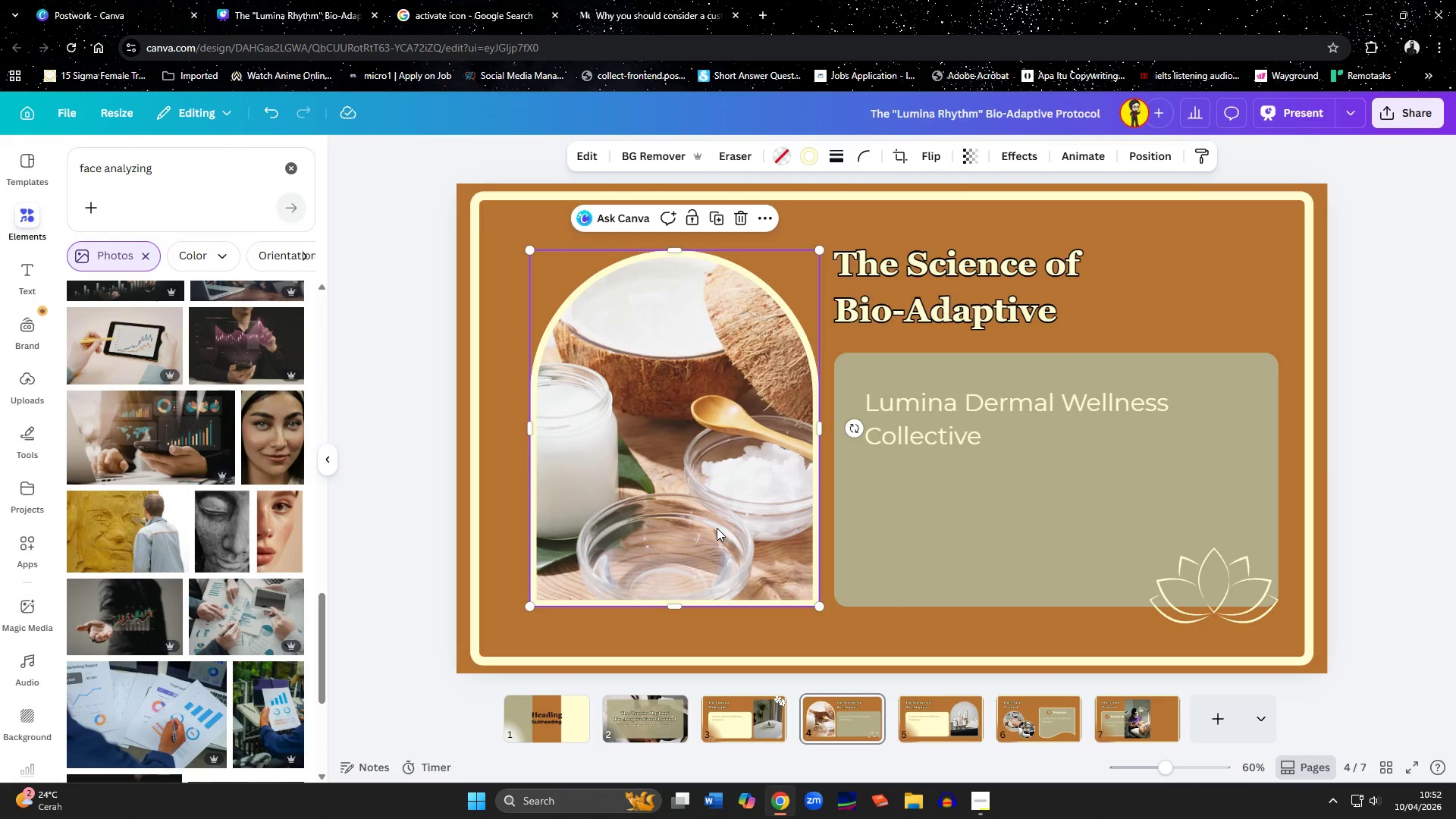 
key(Control+C)
 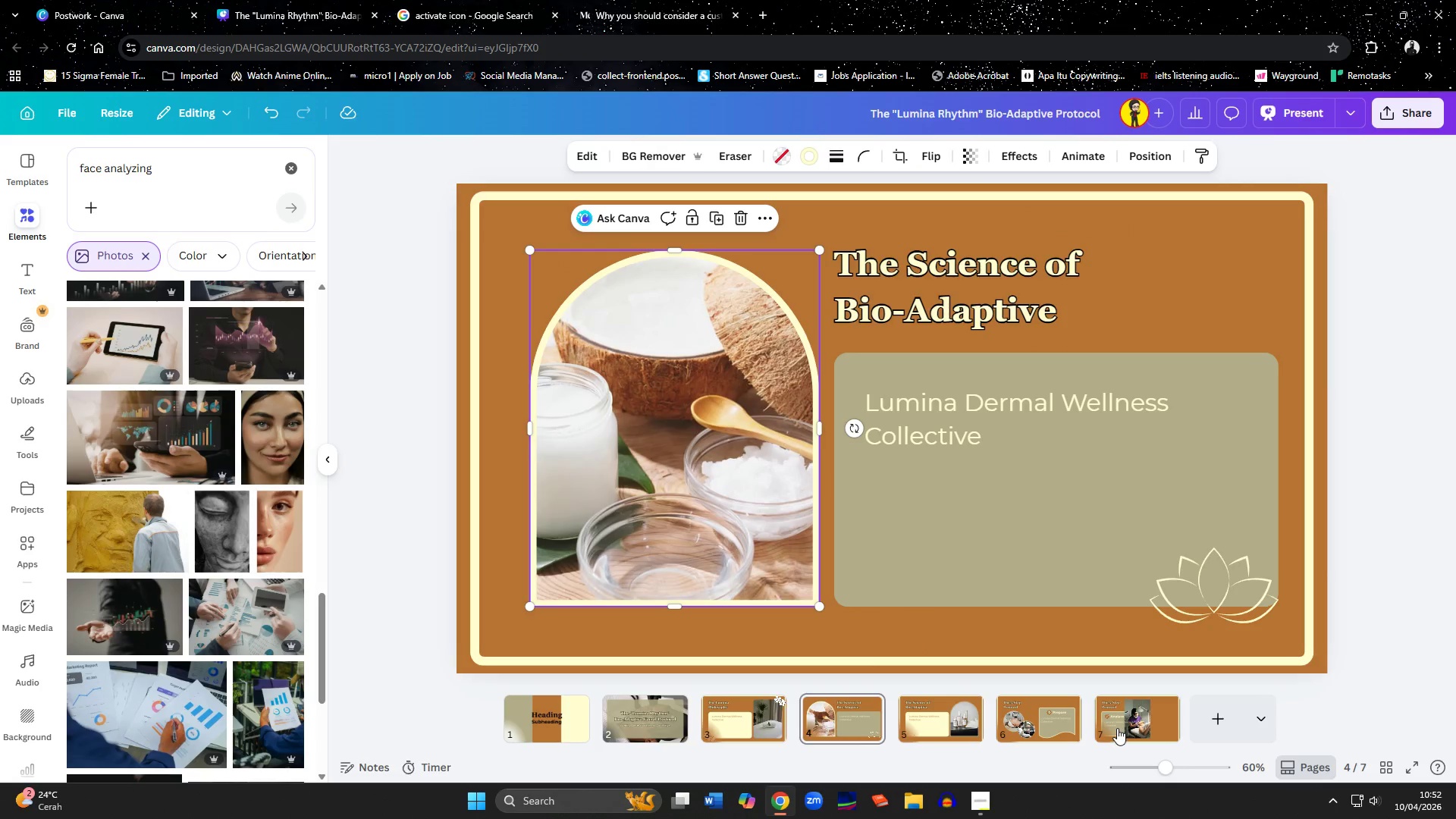 
left_click([1117, 728])
 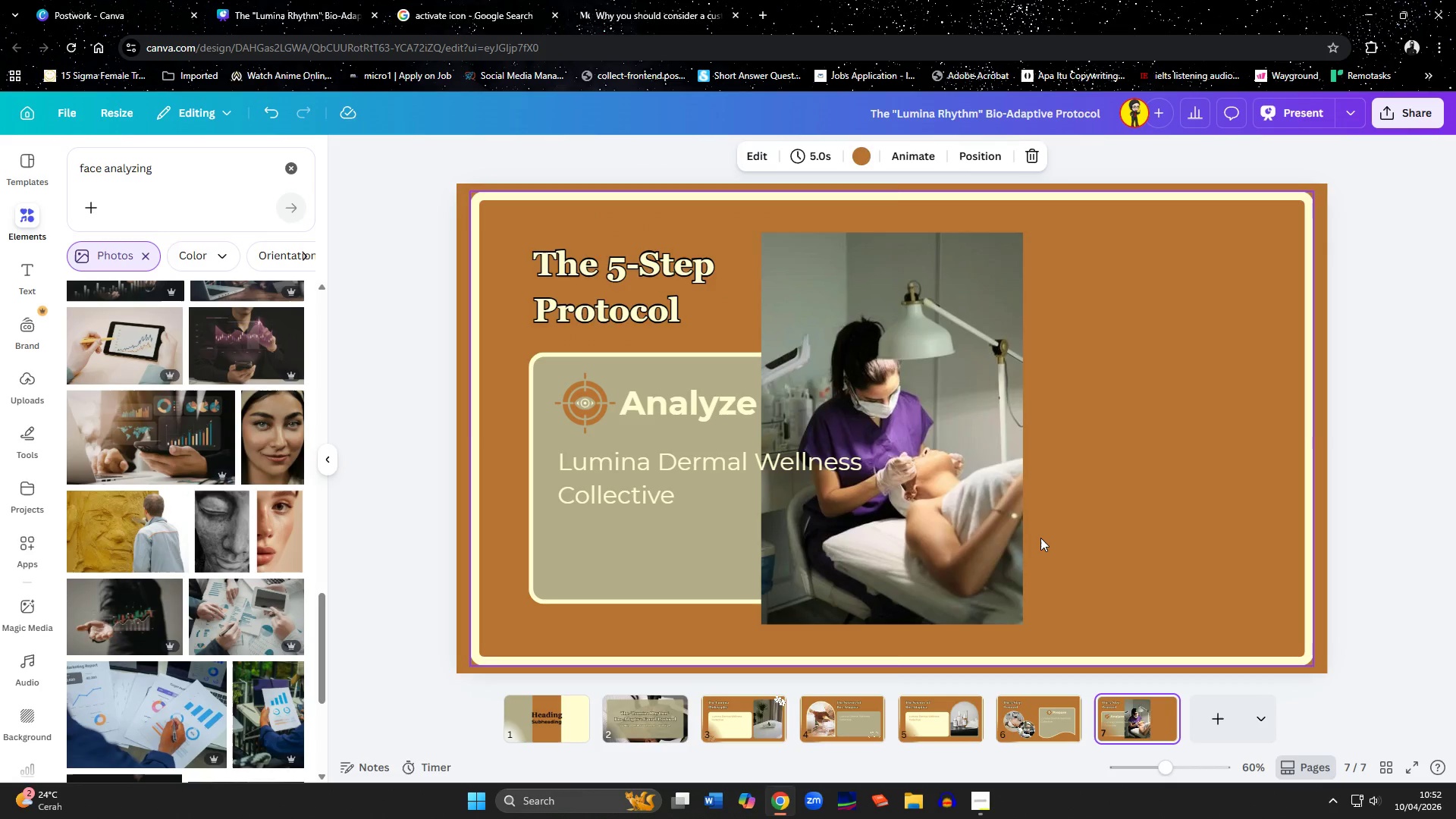 
left_click([1040, 538])
 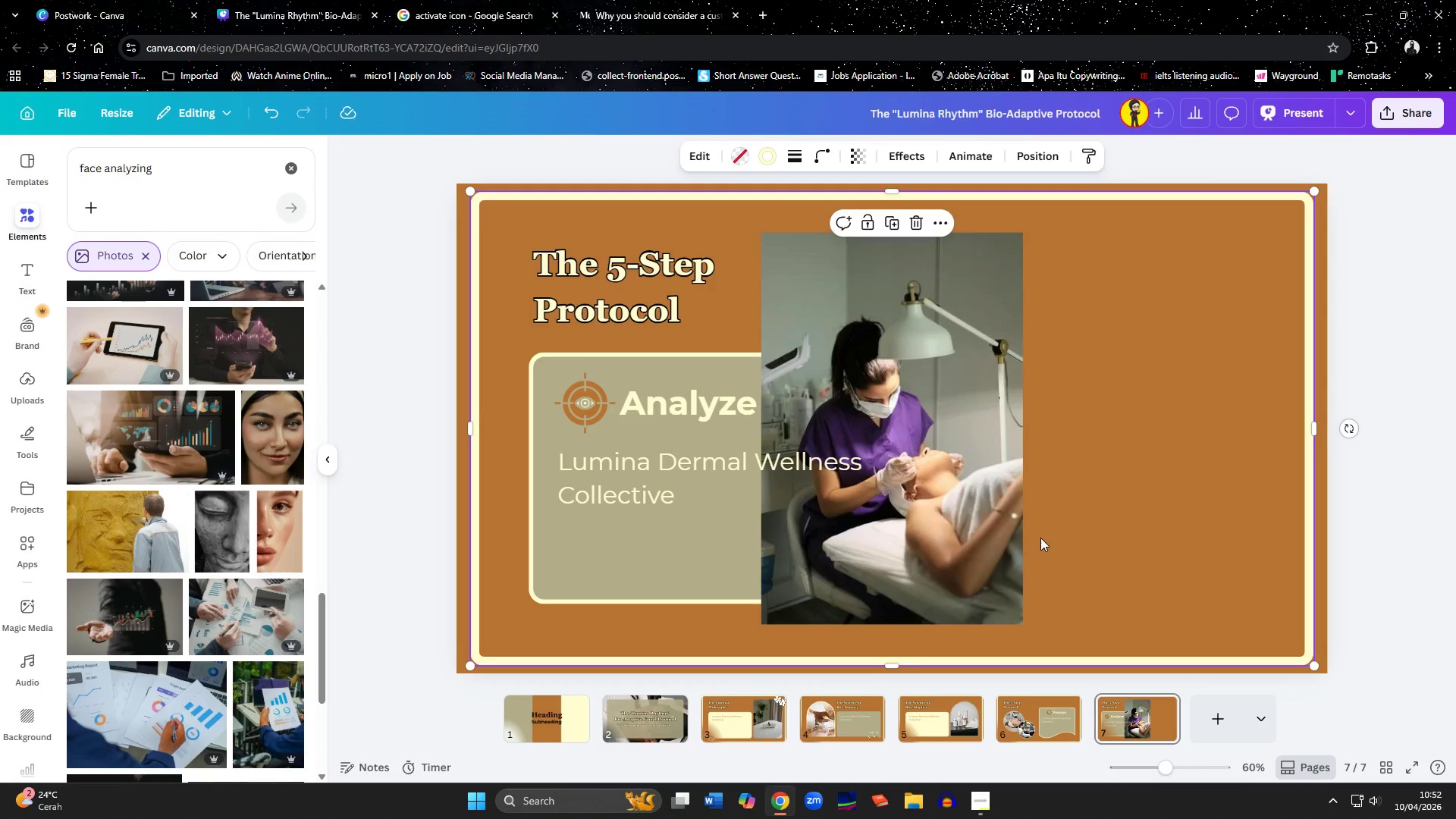 
key(Control+ControlLeft)
 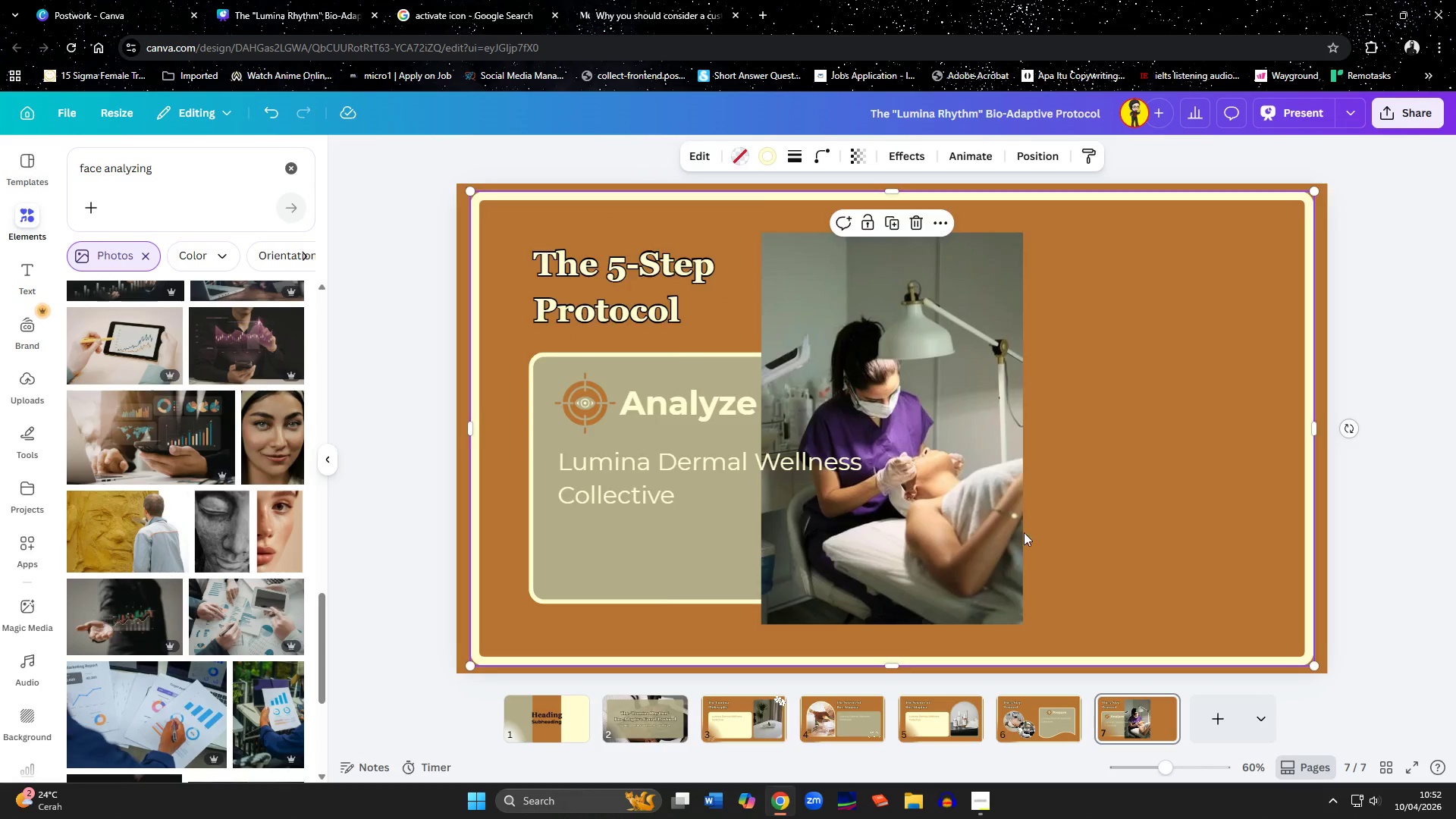 
key(Control+V)
 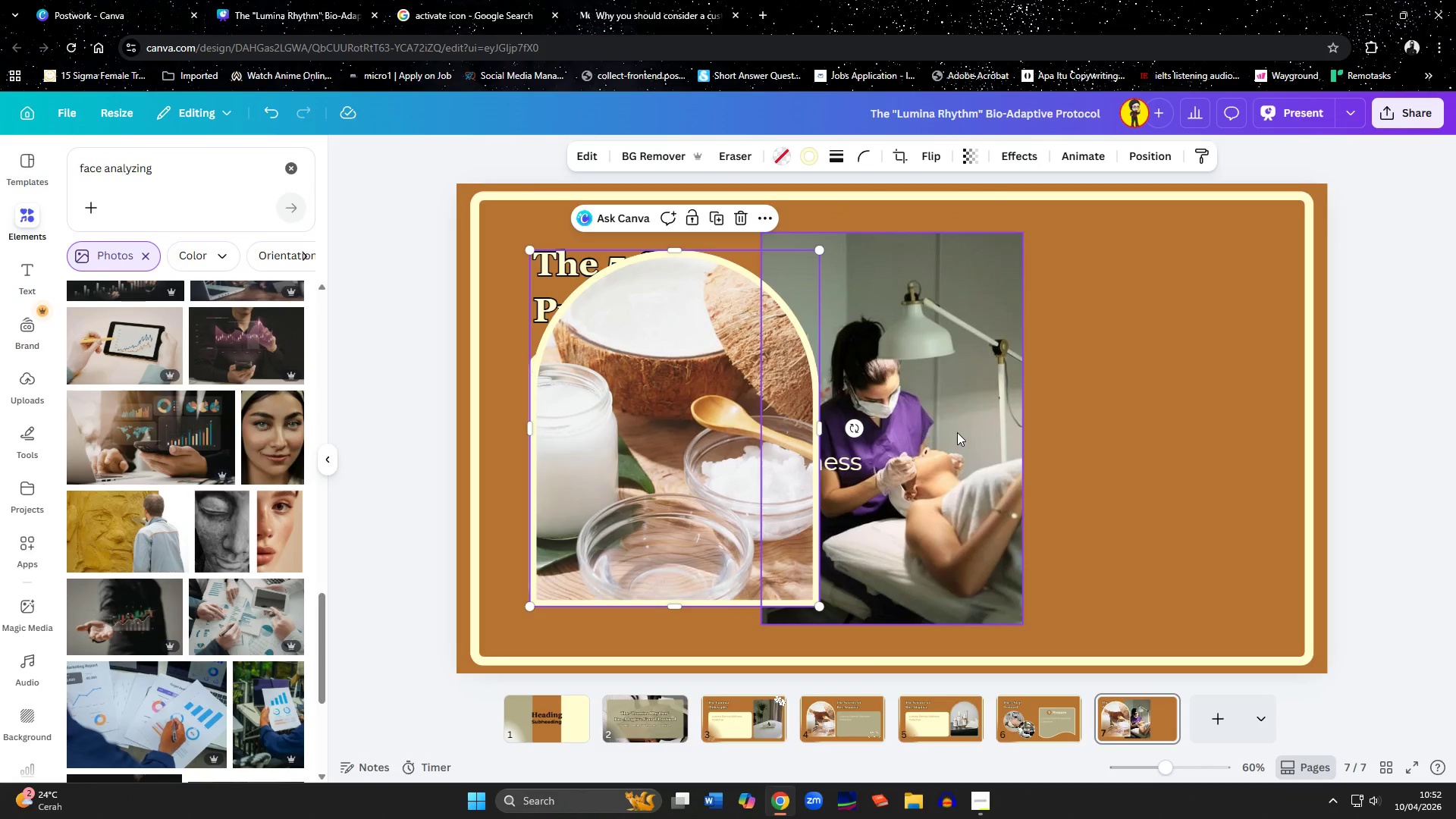 
left_click_drag(start_coordinate=[957, 432], to_coordinate=[767, 407])
 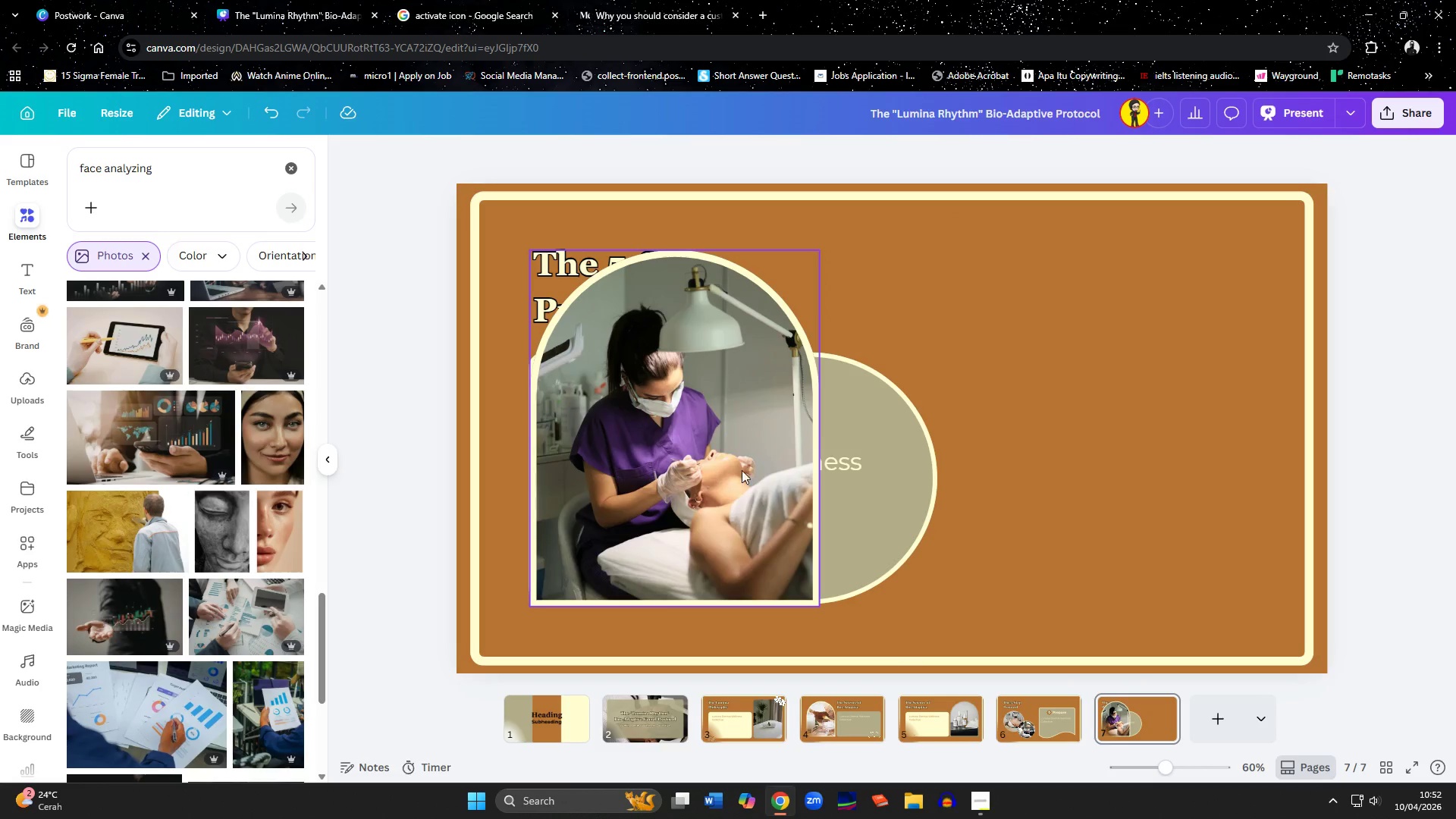 
left_click_drag(start_coordinate=[711, 467], to_coordinate=[1138, 464])
 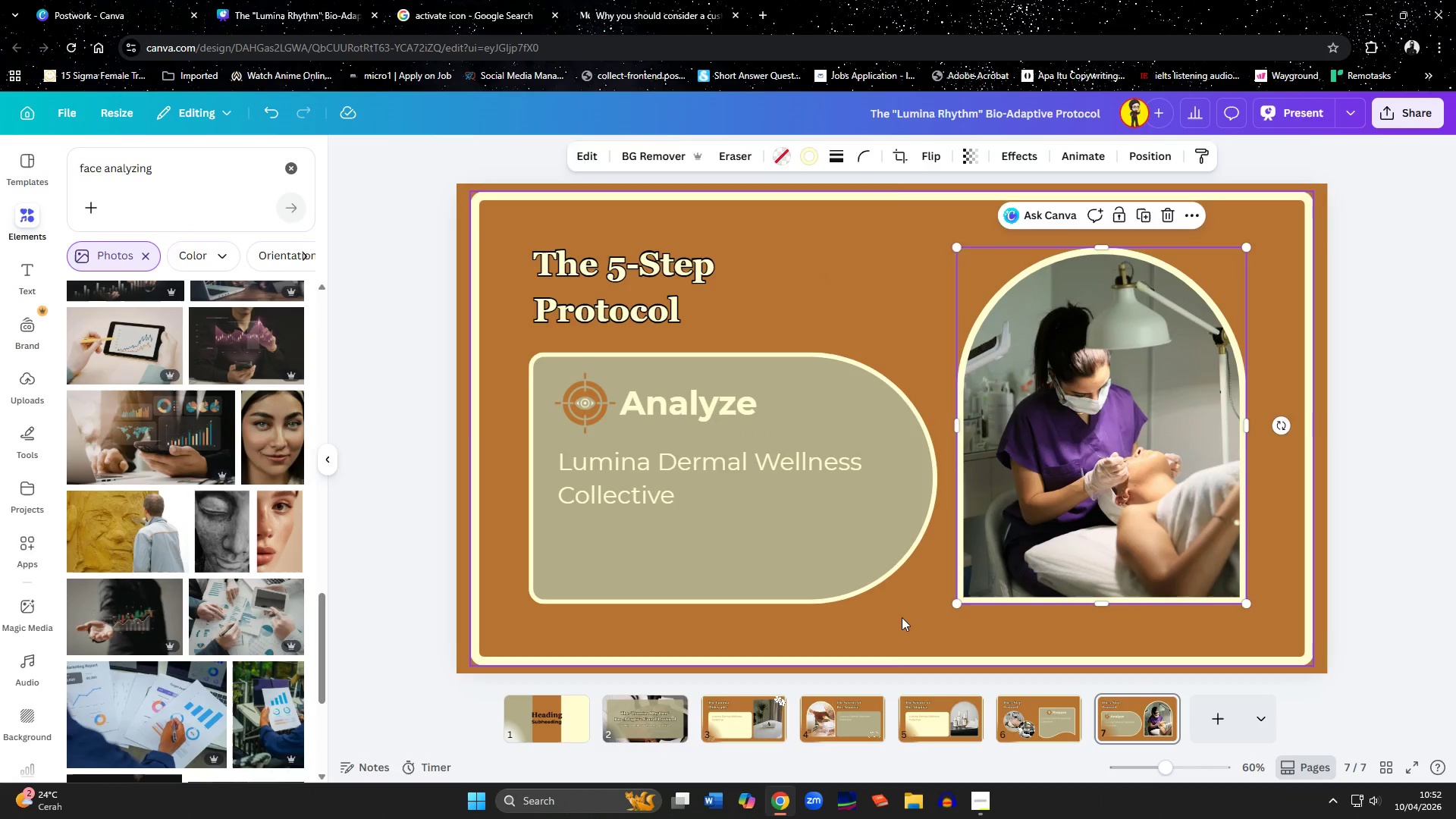 
left_click([902, 617])
 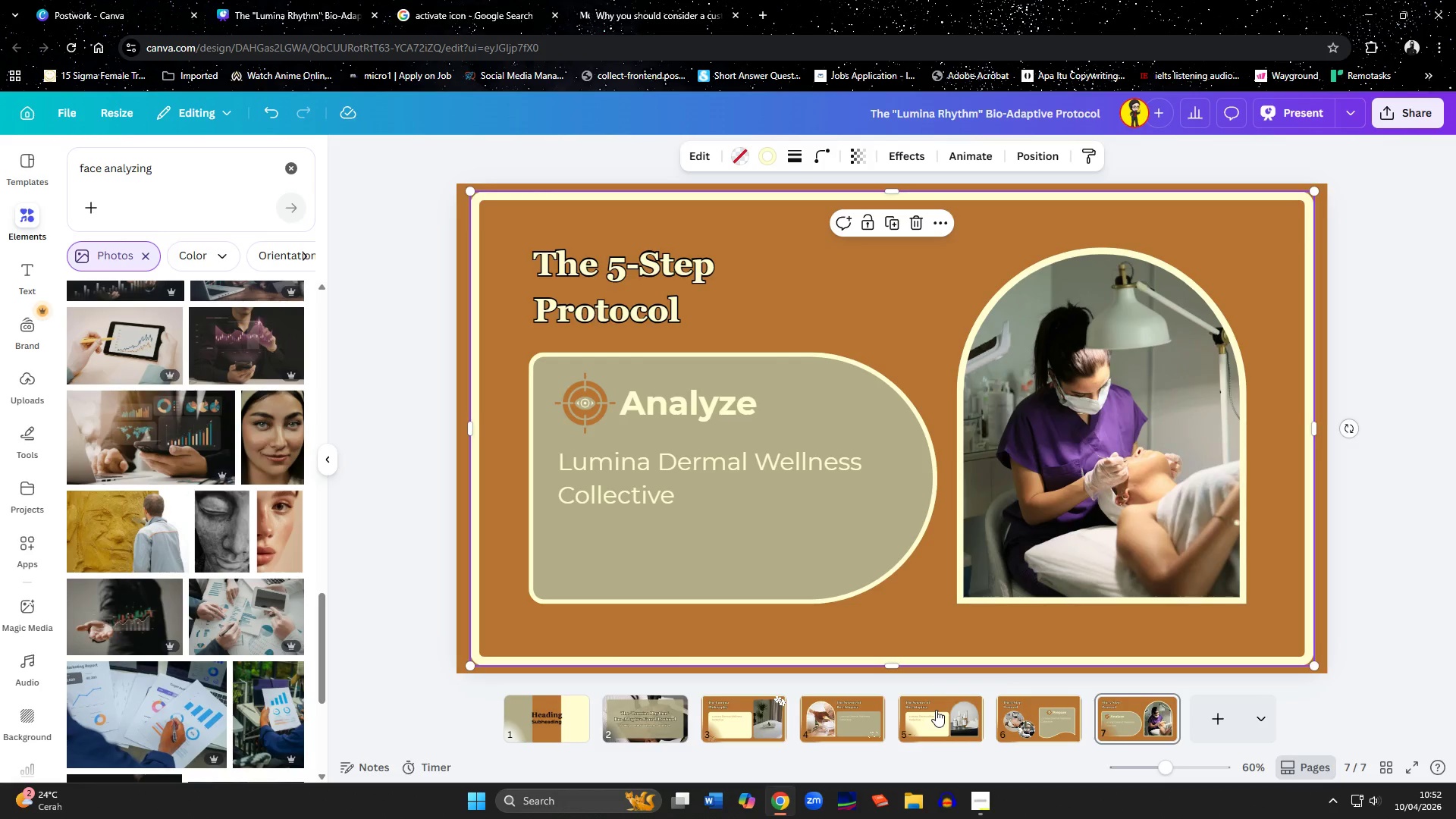 
left_click([1385, 613])
 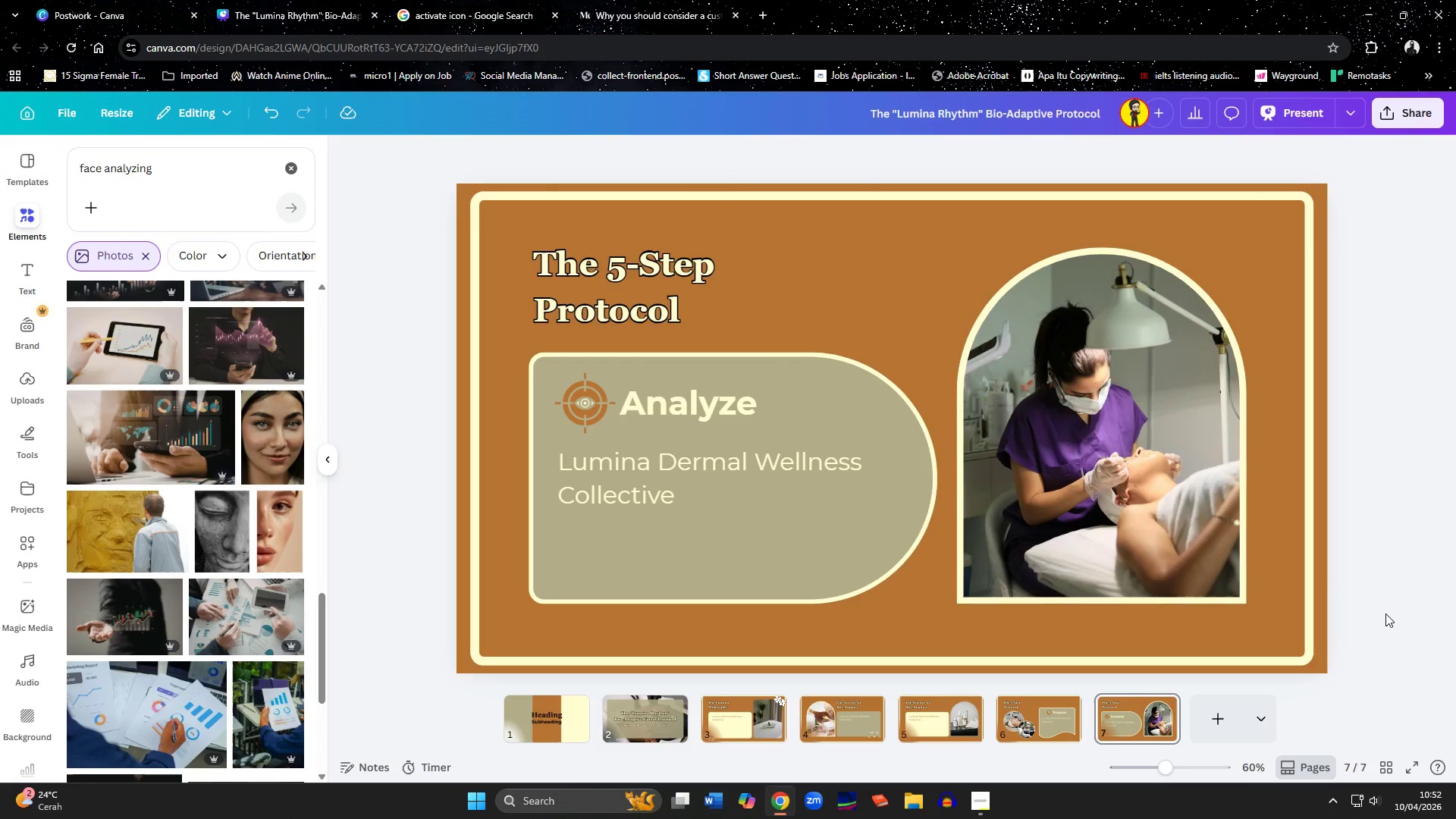 
left_click([748, 569])
 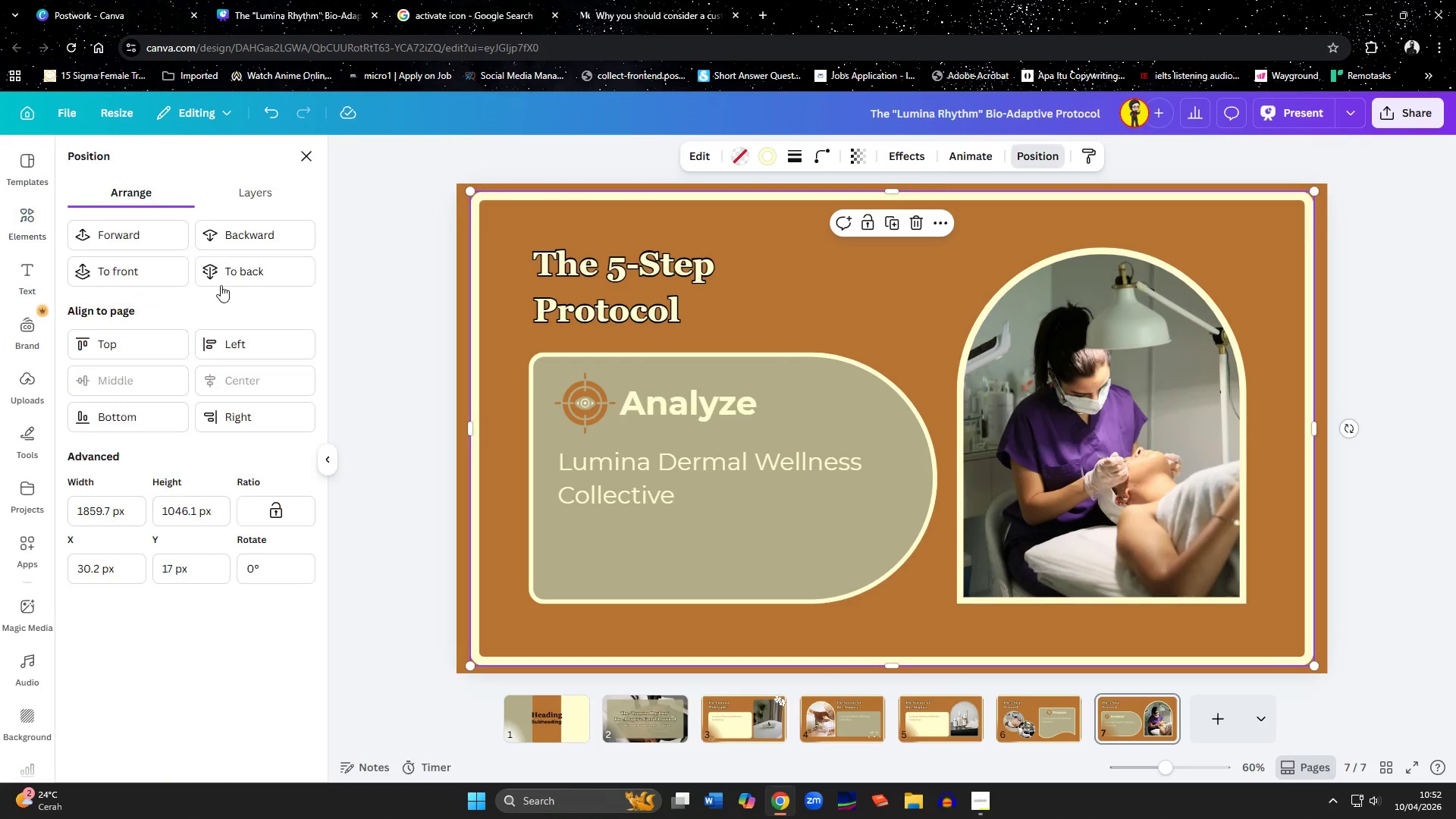 
left_click([224, 271])
 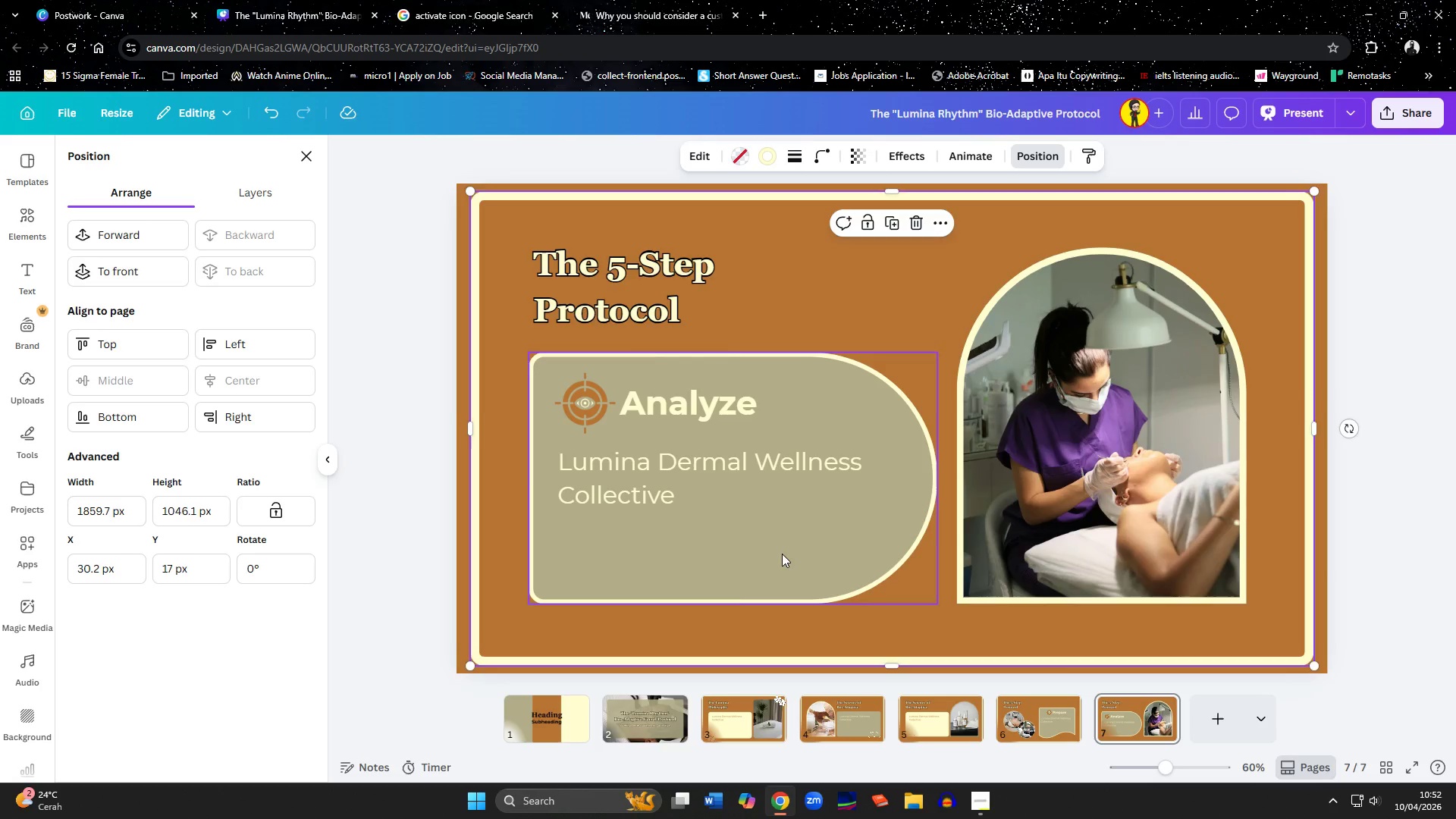 
left_click([783, 555])
 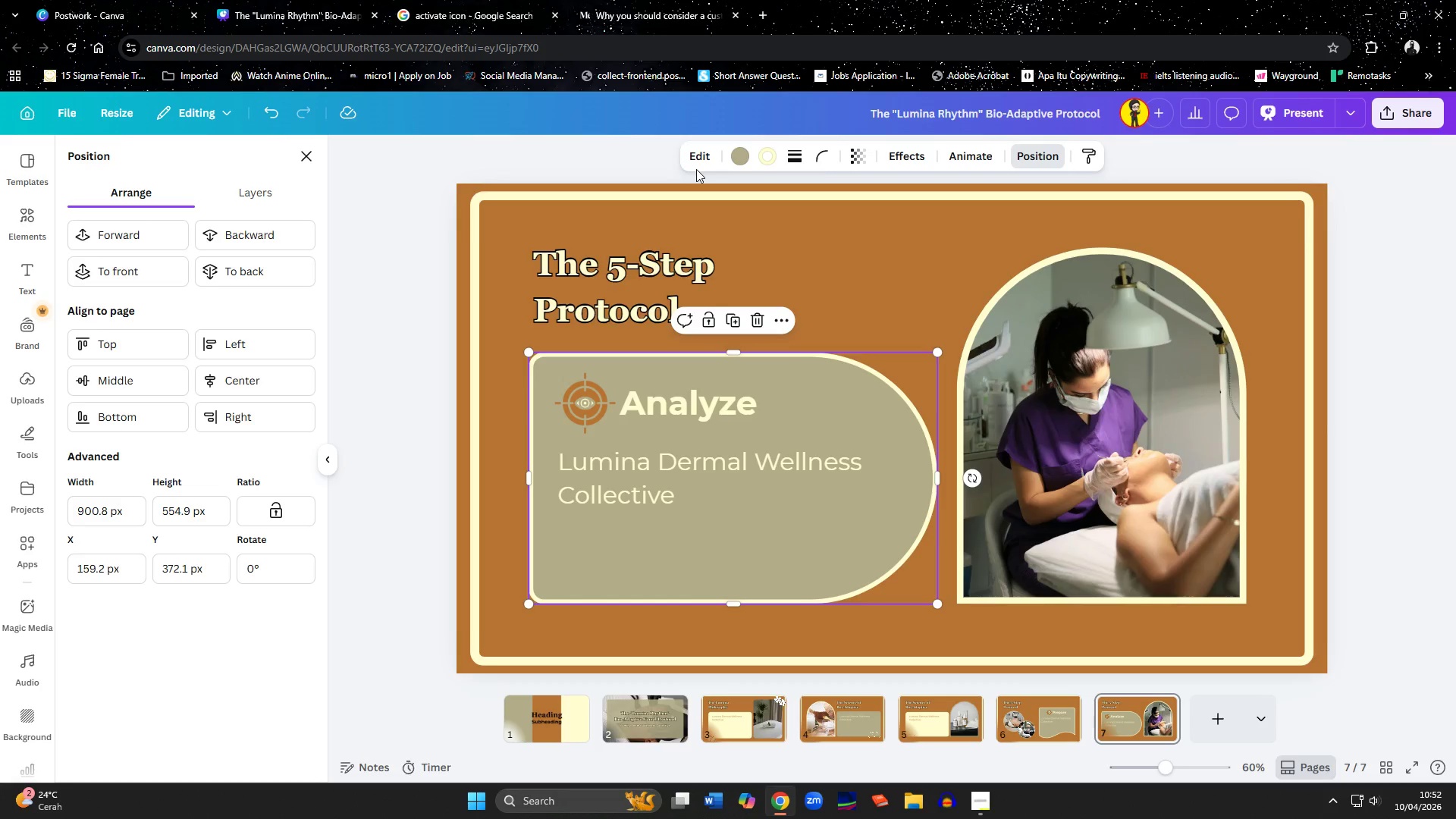 
double_click([696, 164])
 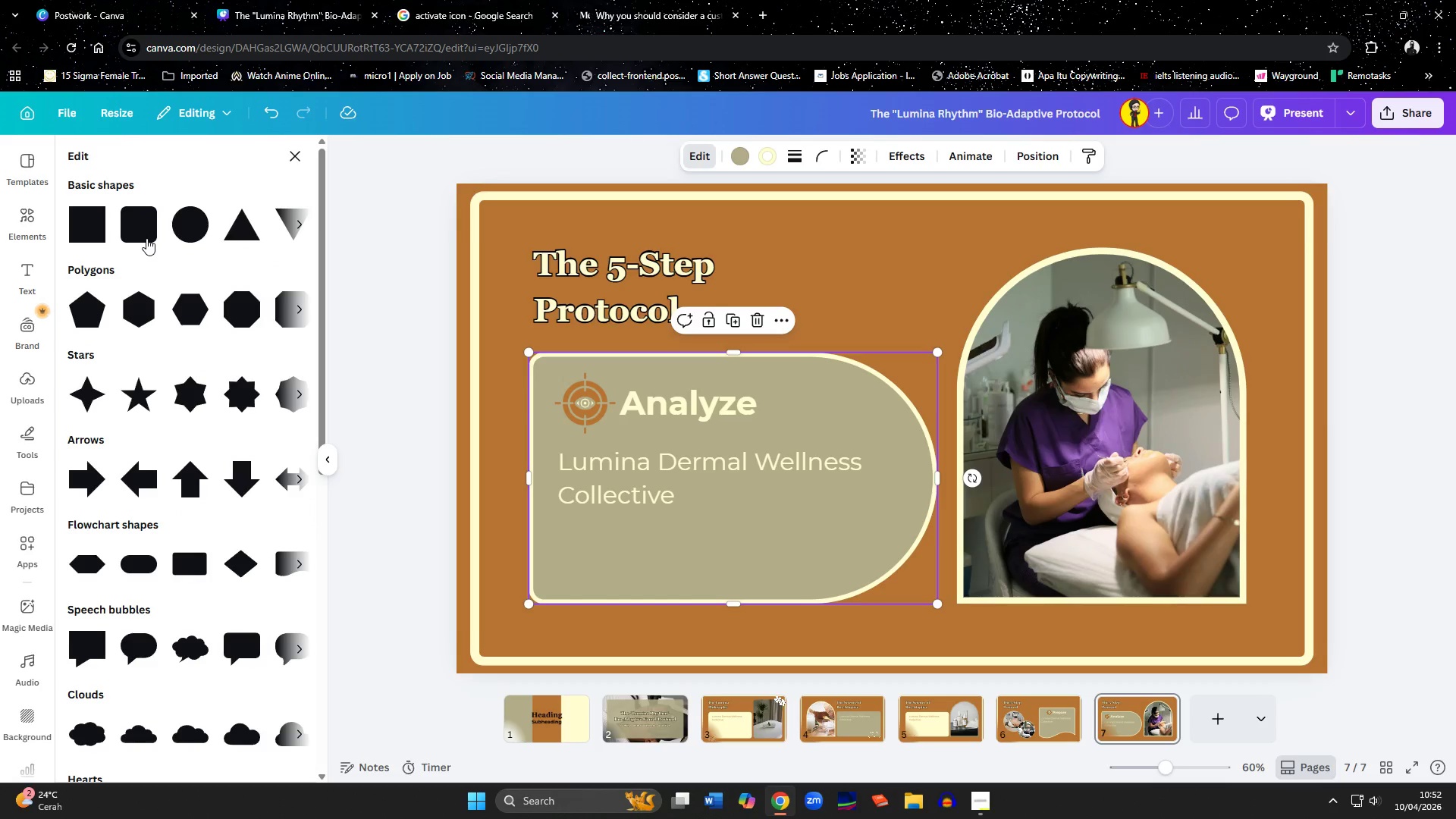 
left_click([146, 238])
 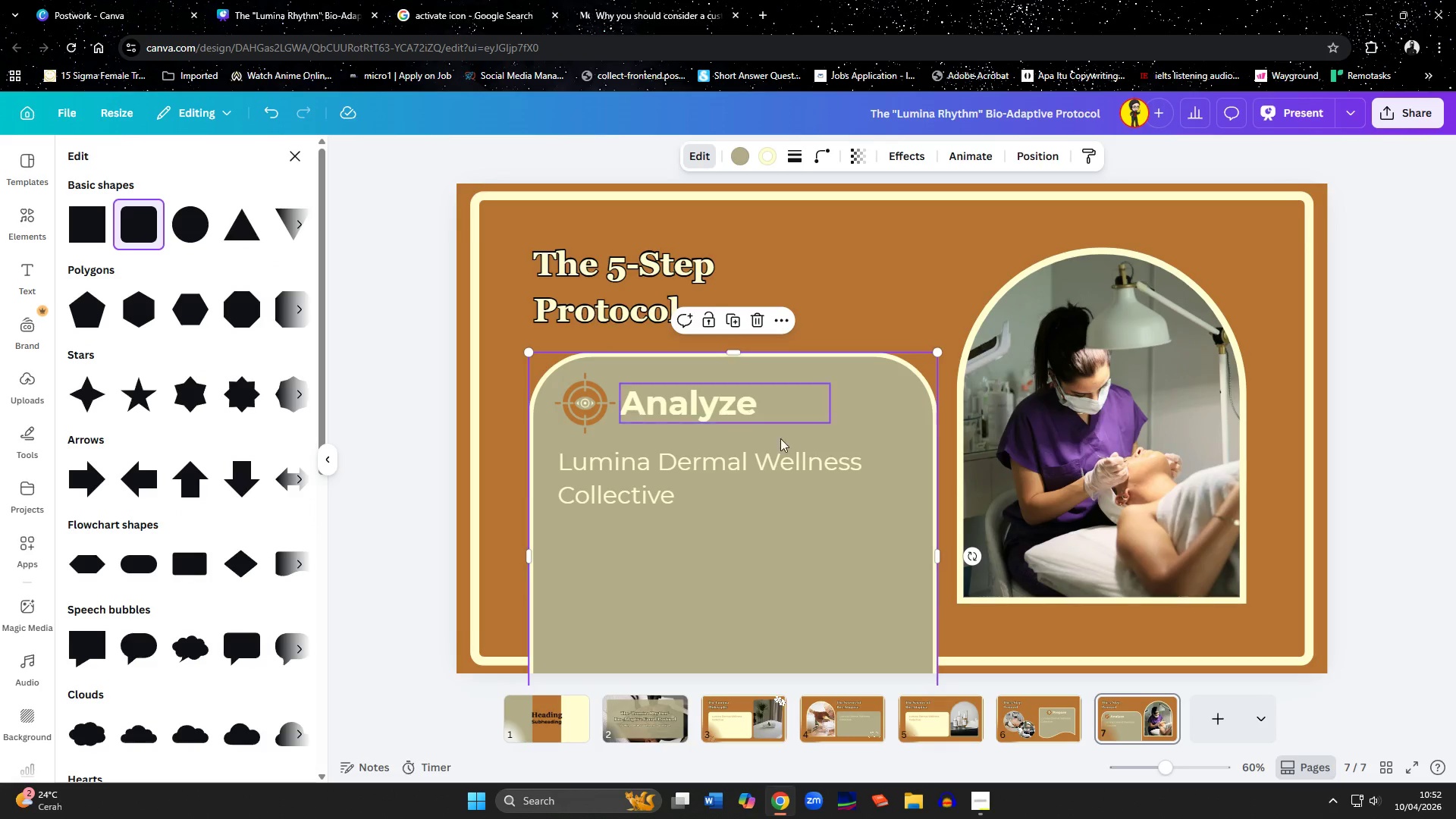 
scroll: coordinate [780, 595], scroll_direction: down, amount: 5.0
 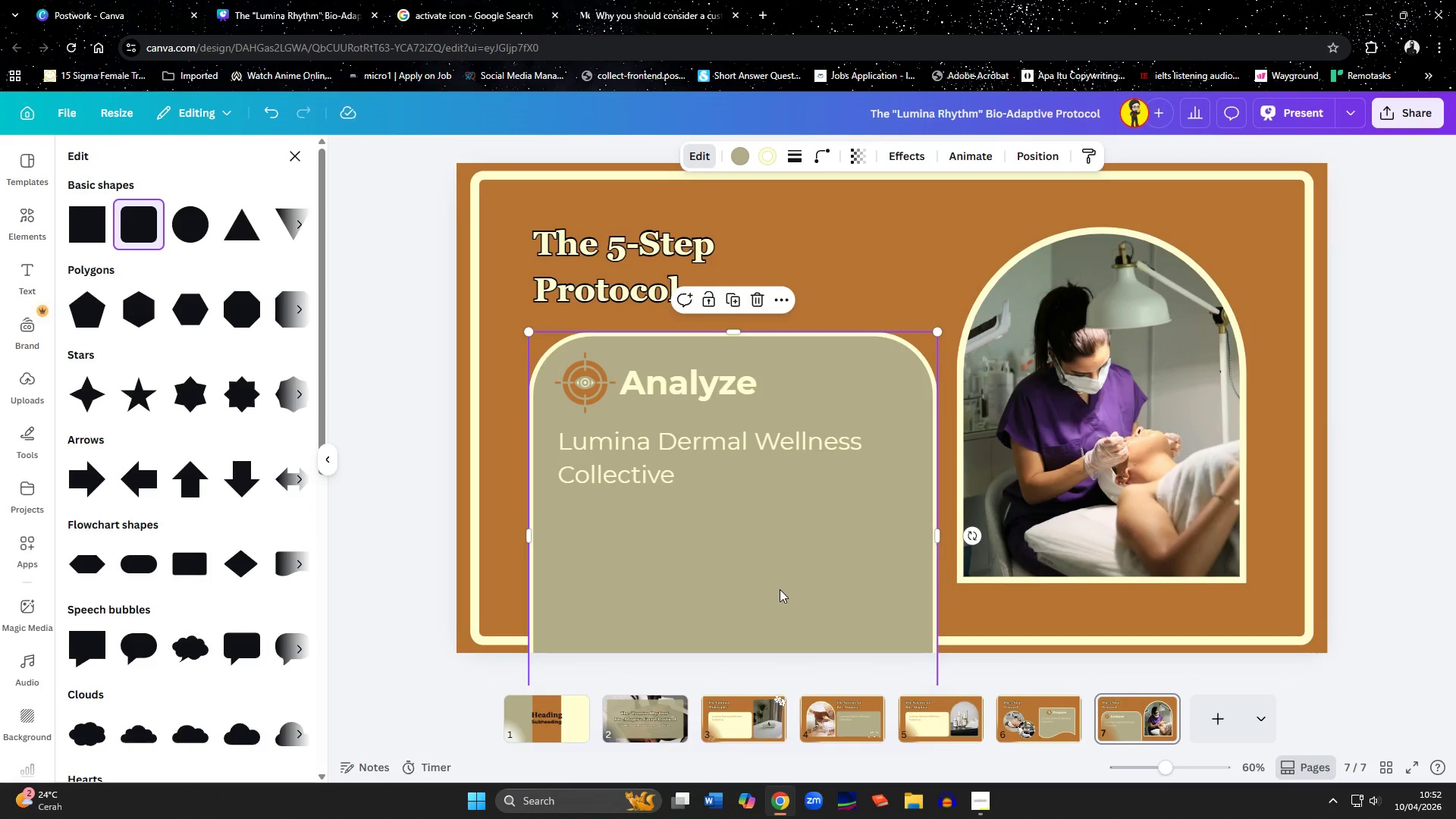 
left_click_drag(start_coordinate=[780, 591], to_coordinate=[783, 532])
 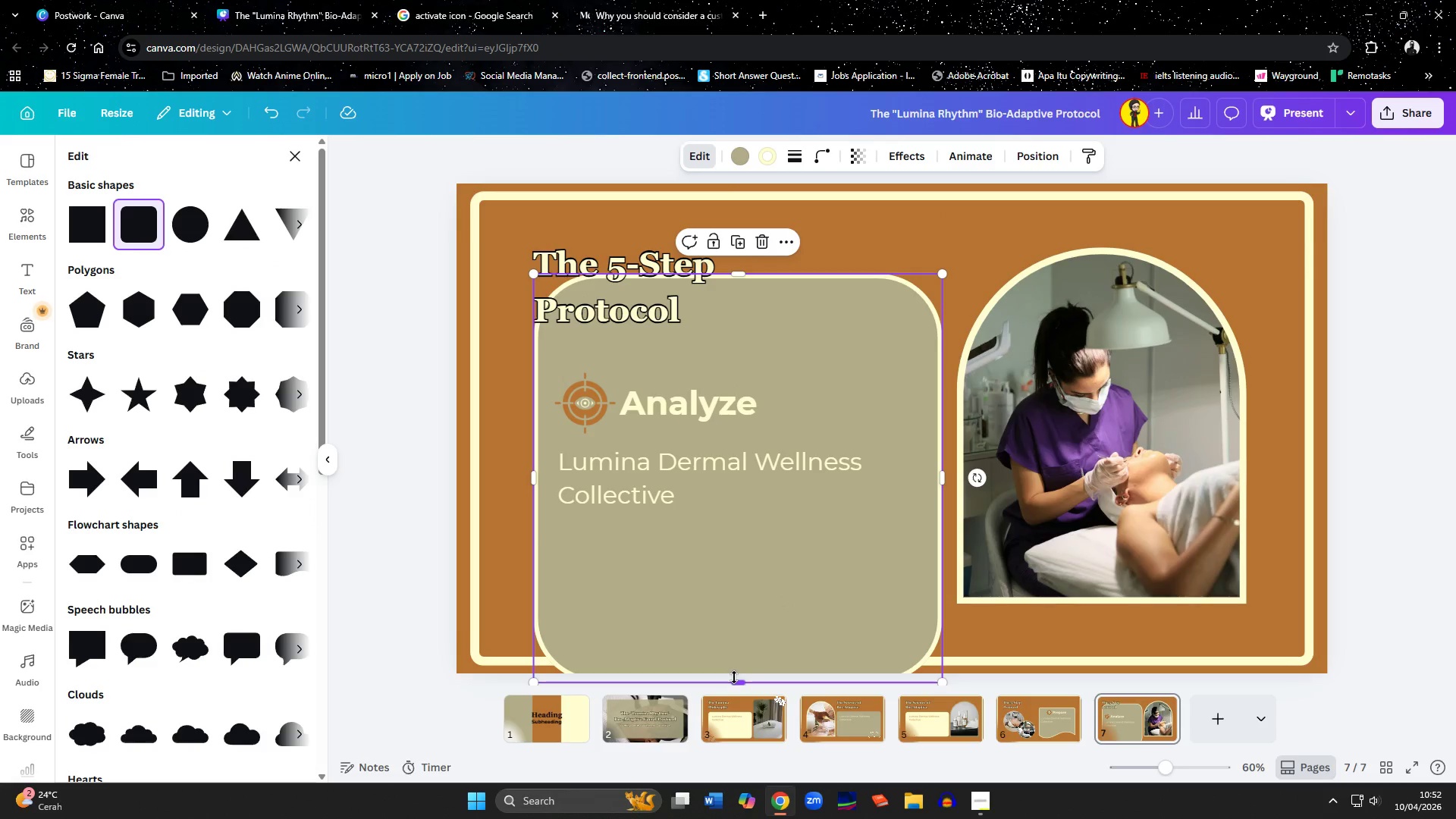 
left_click_drag(start_coordinate=[734, 677], to_coordinate=[739, 523])
 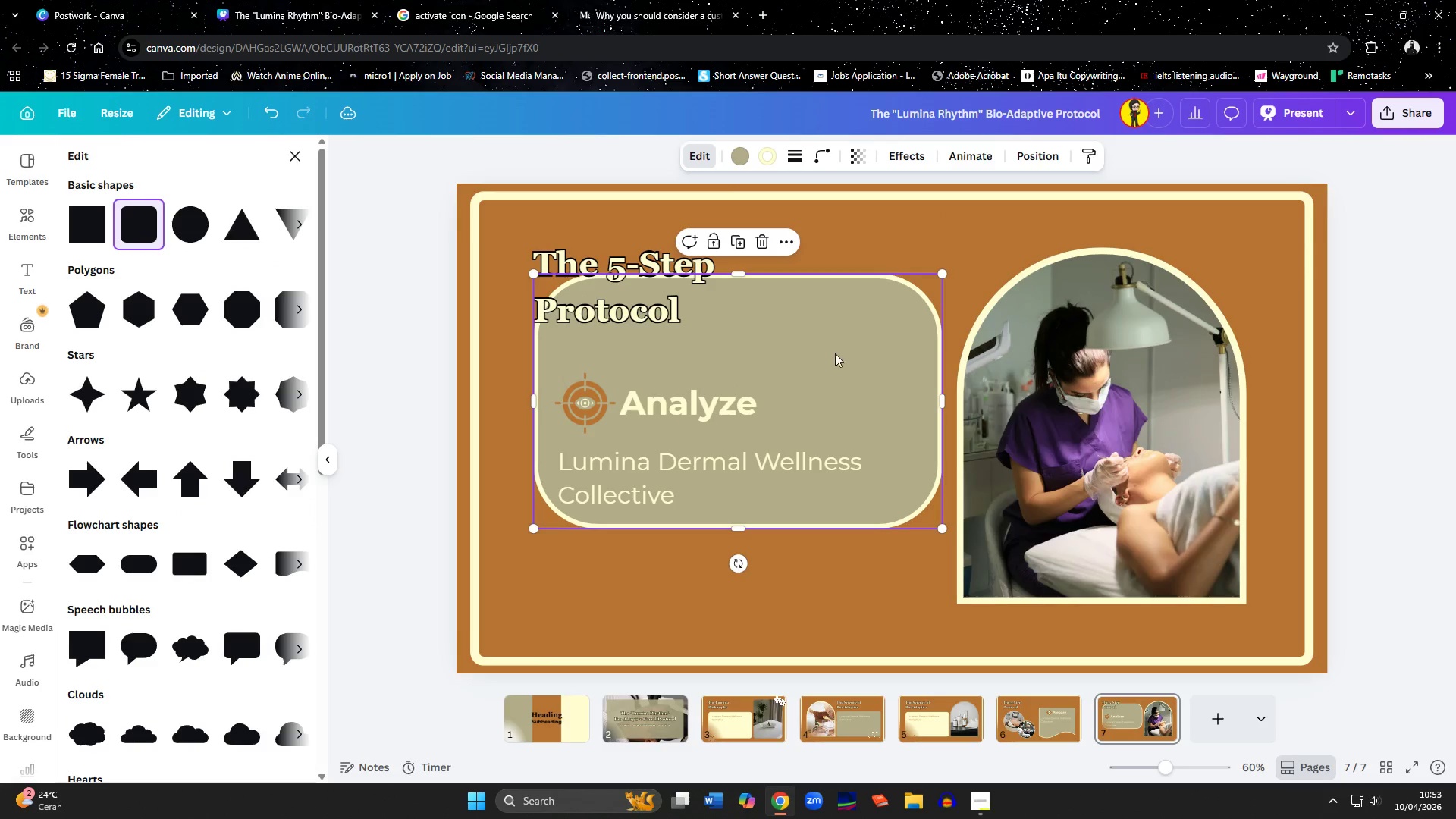 
left_click_drag(start_coordinate=[836, 346], to_coordinate=[833, 418])
 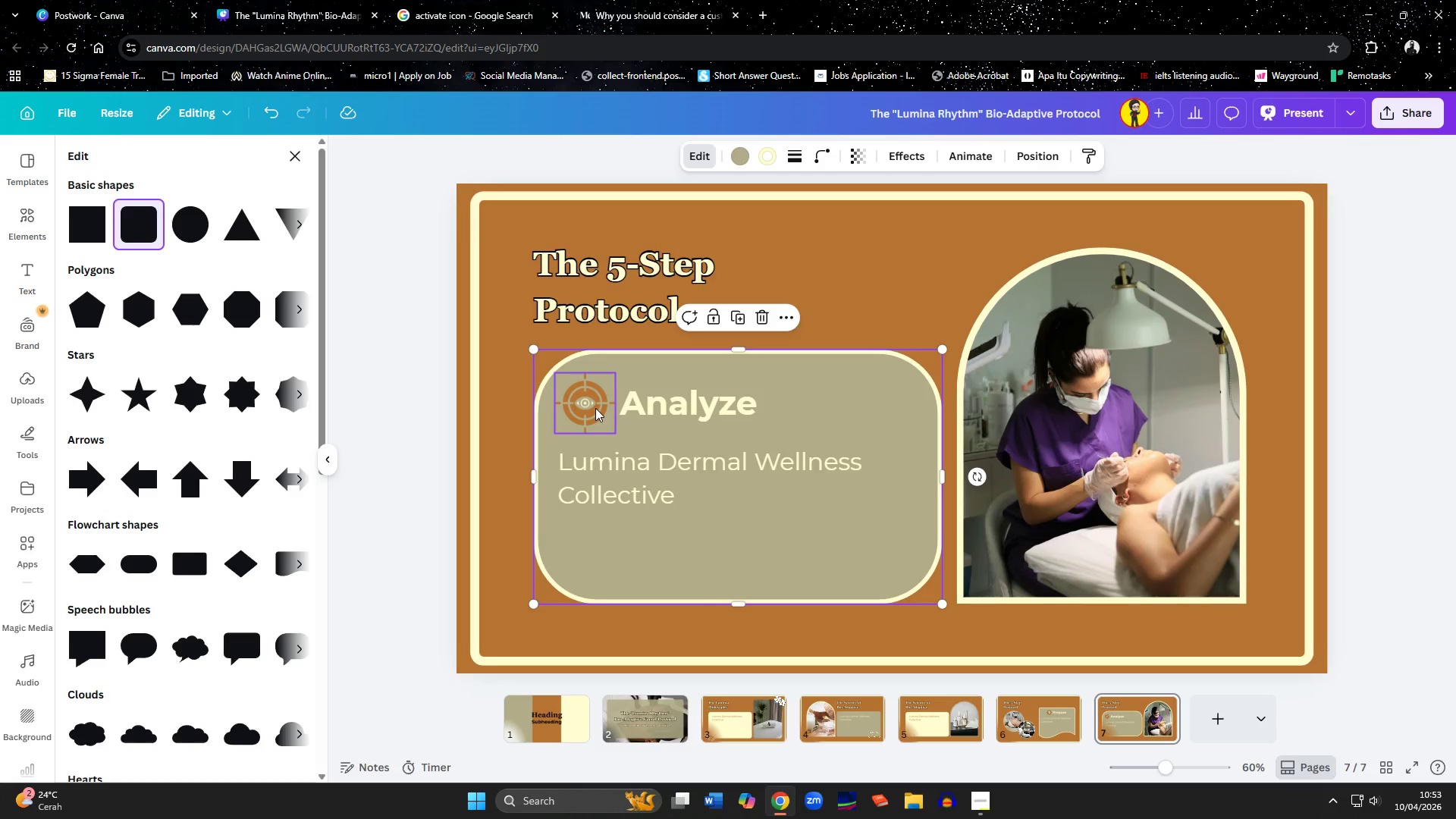 
left_click([595, 408])
 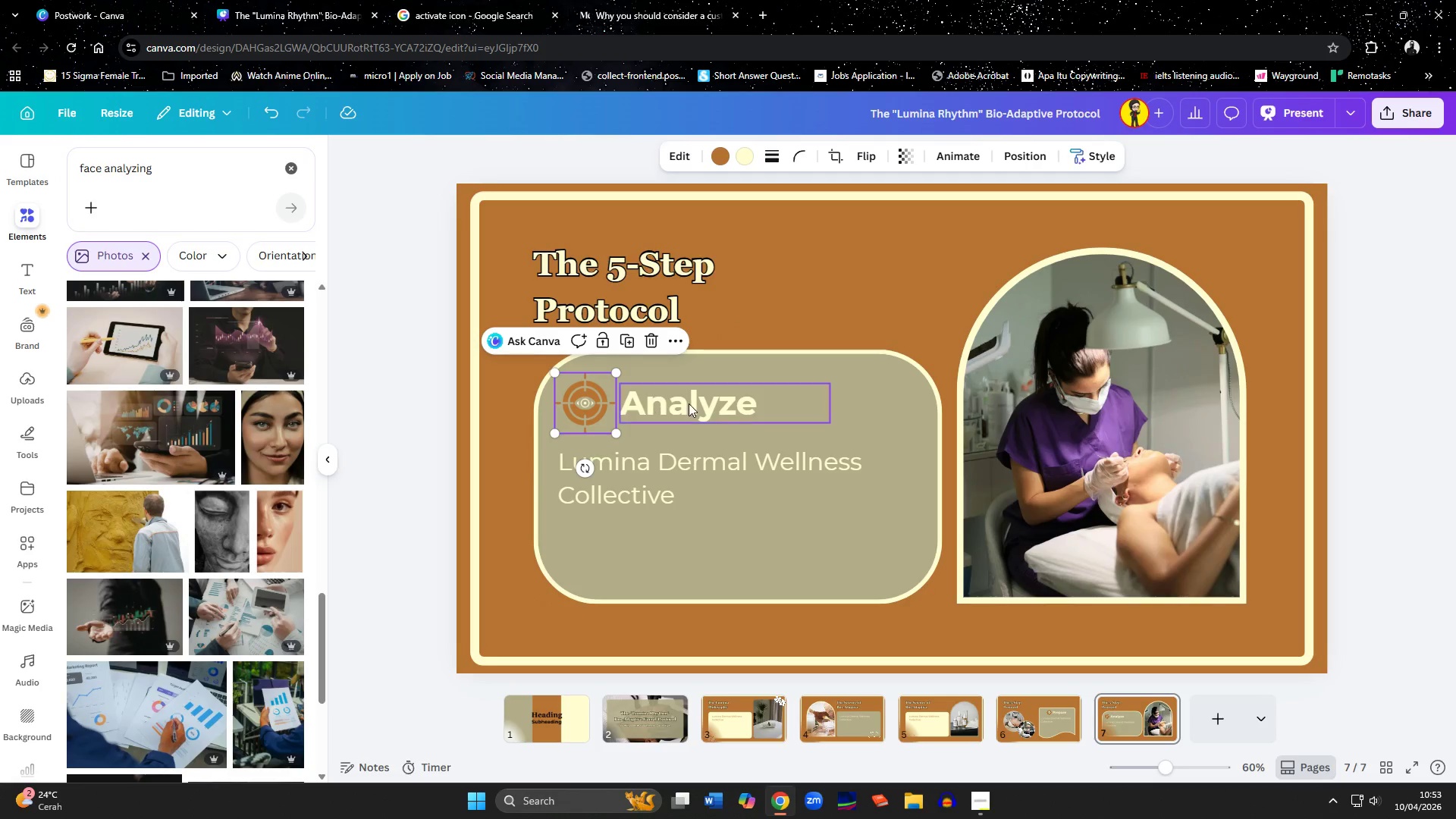 
hold_key(key=ShiftLeft, duration=0.5)
left_click_drag(start_coordinate=[689, 403], to_coordinate=[760, 404])
 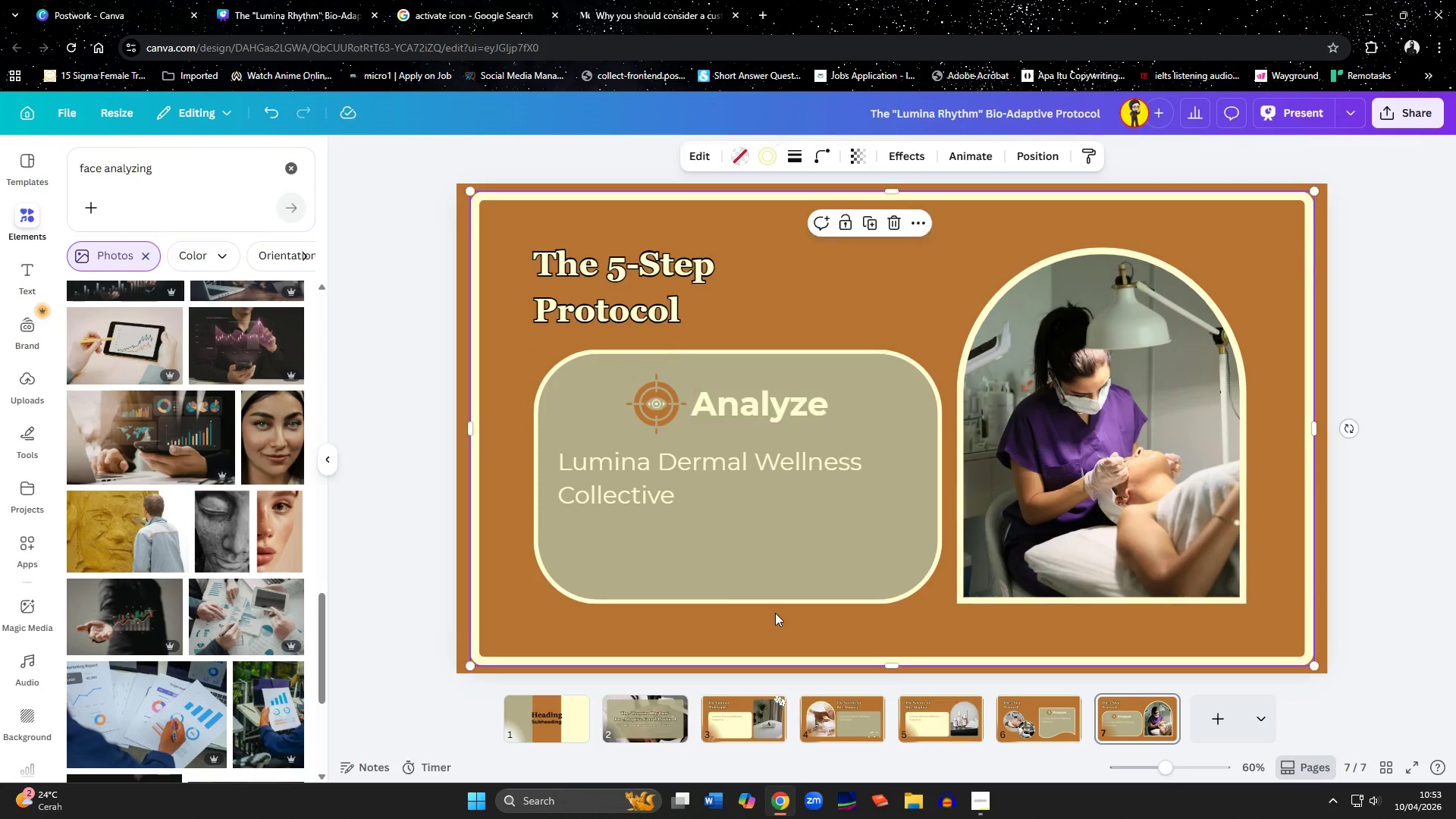 
left_click([775, 613])
 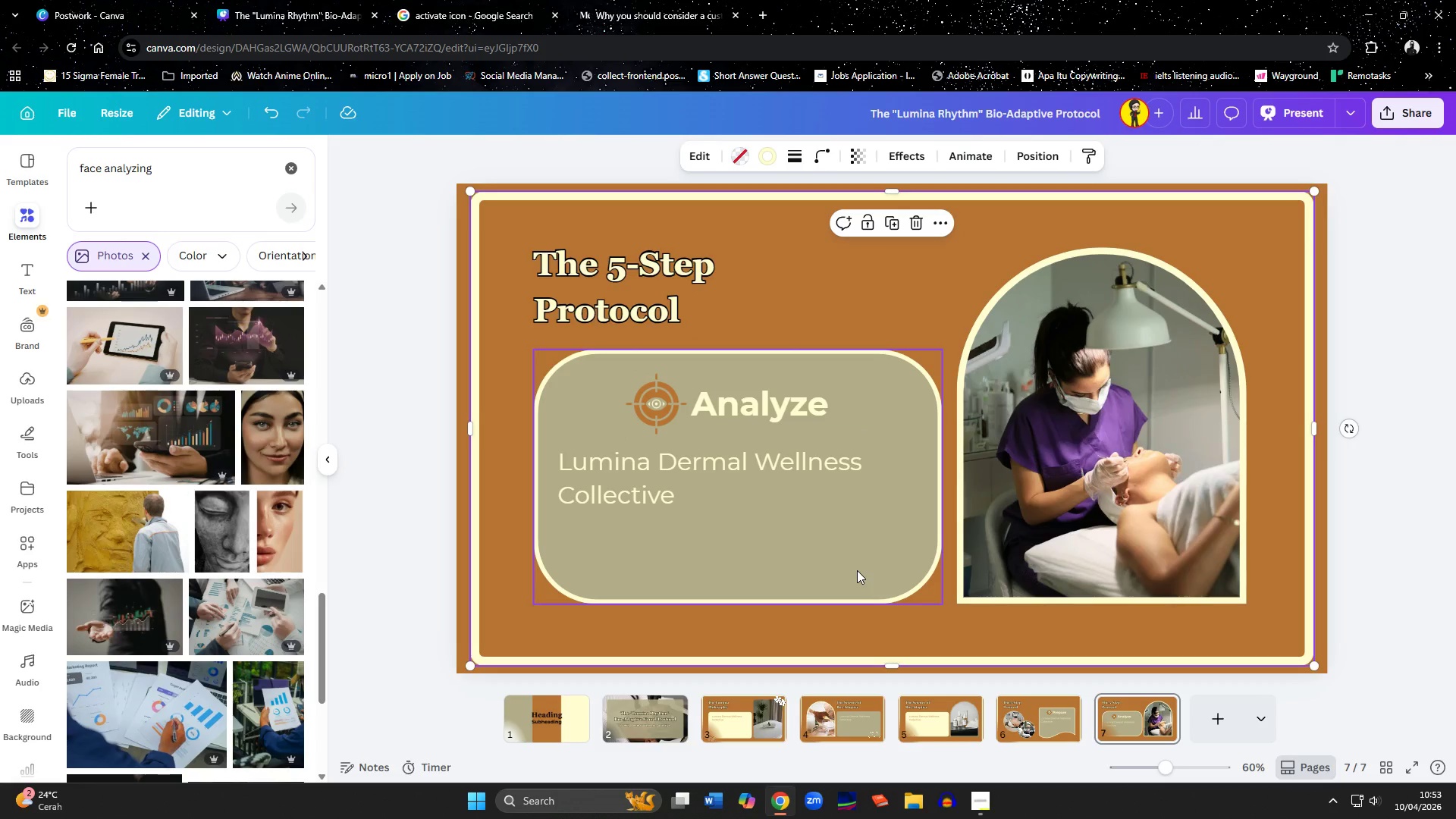 
left_click([848, 483])
 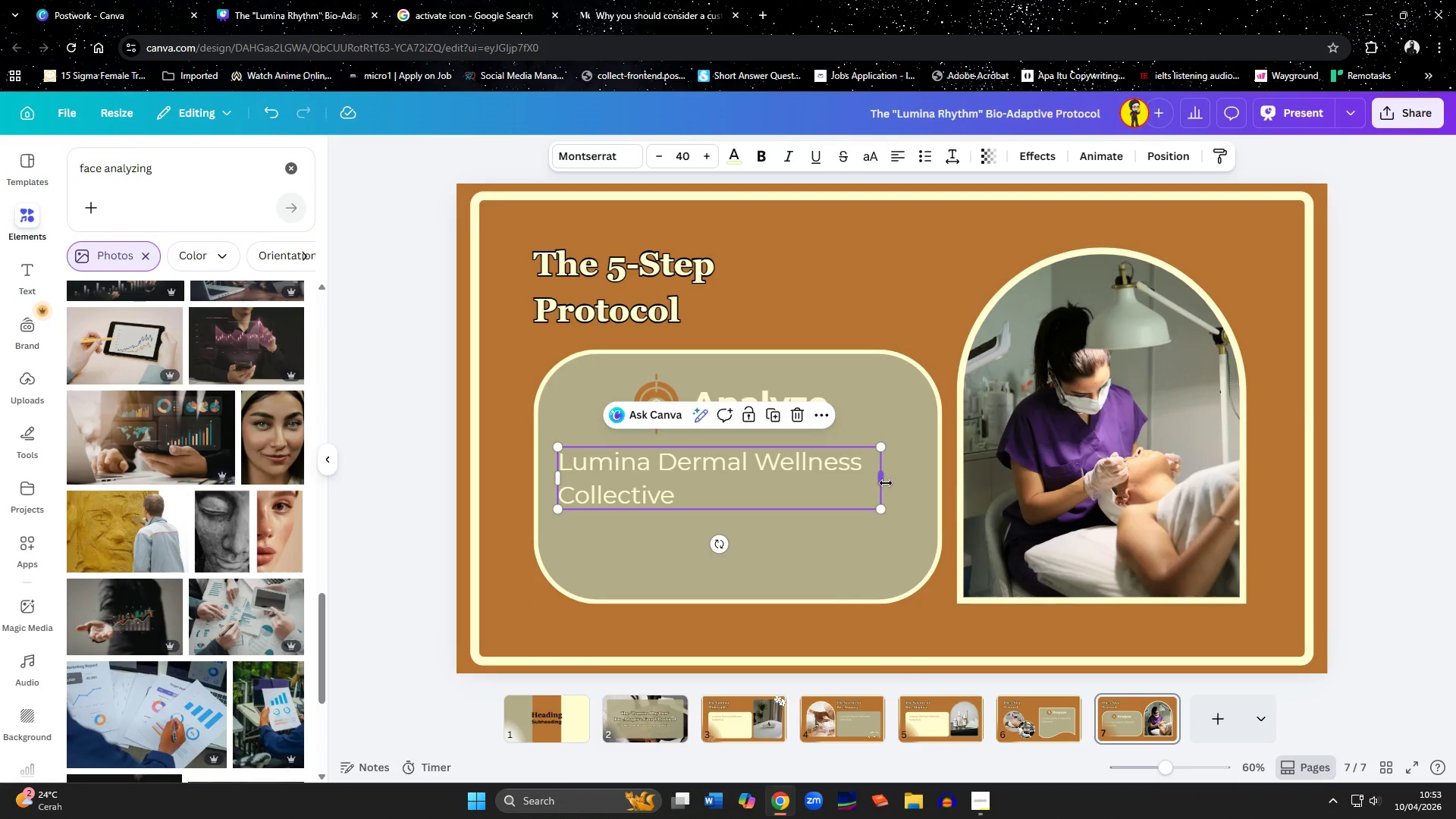 
left_click_drag(start_coordinate=[886, 483], to_coordinate=[917, 484])
 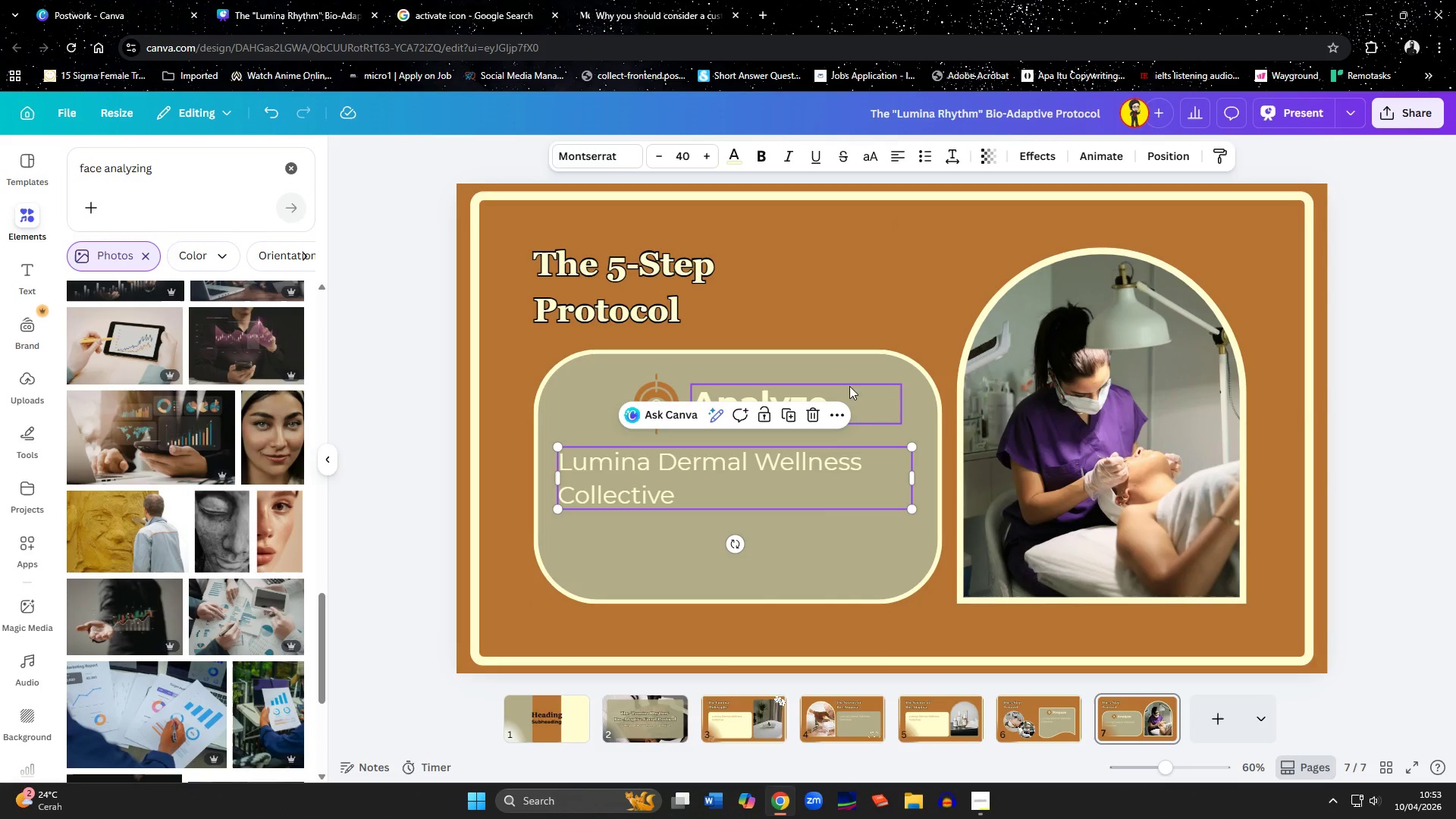 
left_click([838, 371])
 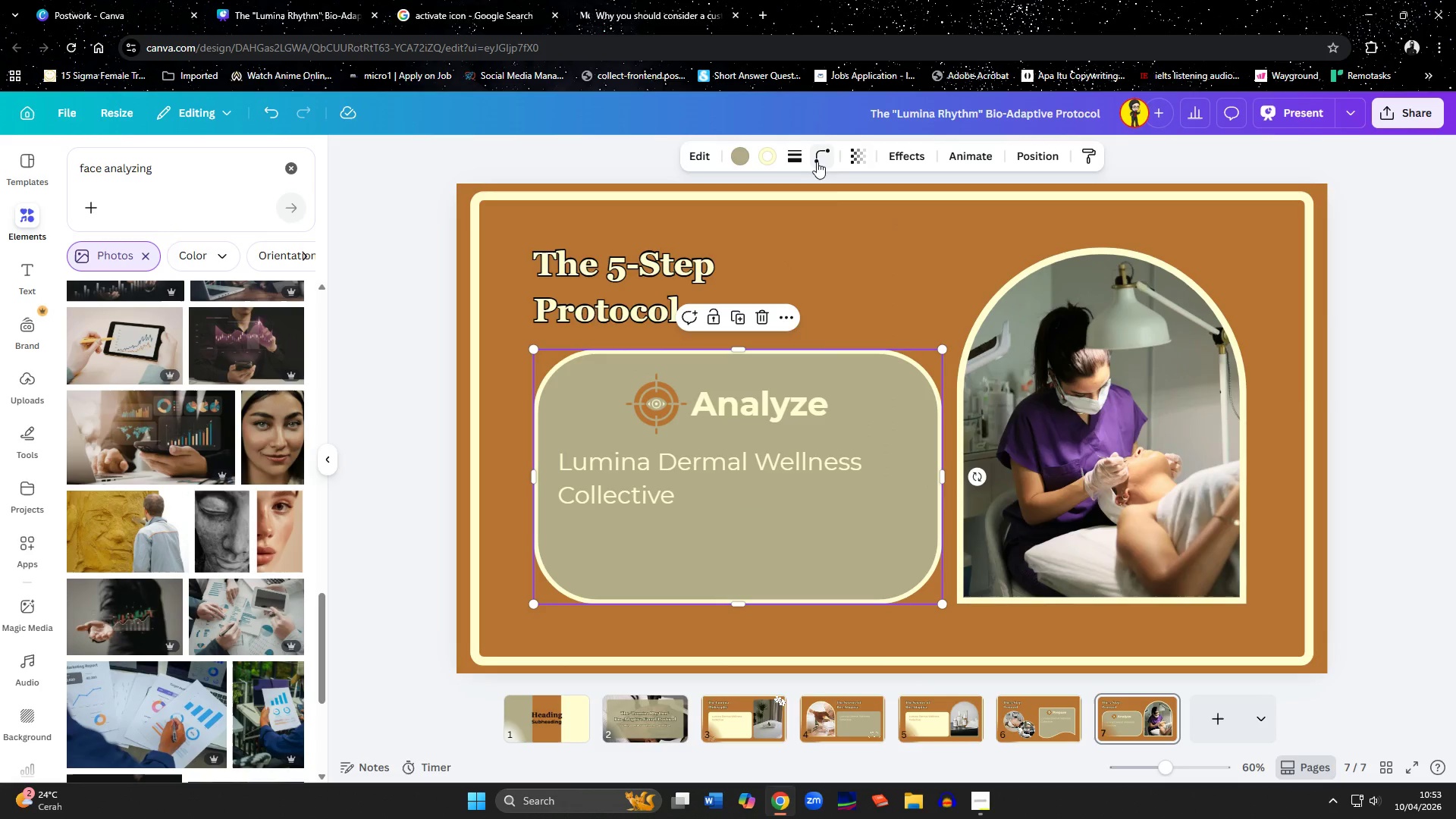 
double_click([817, 162])
 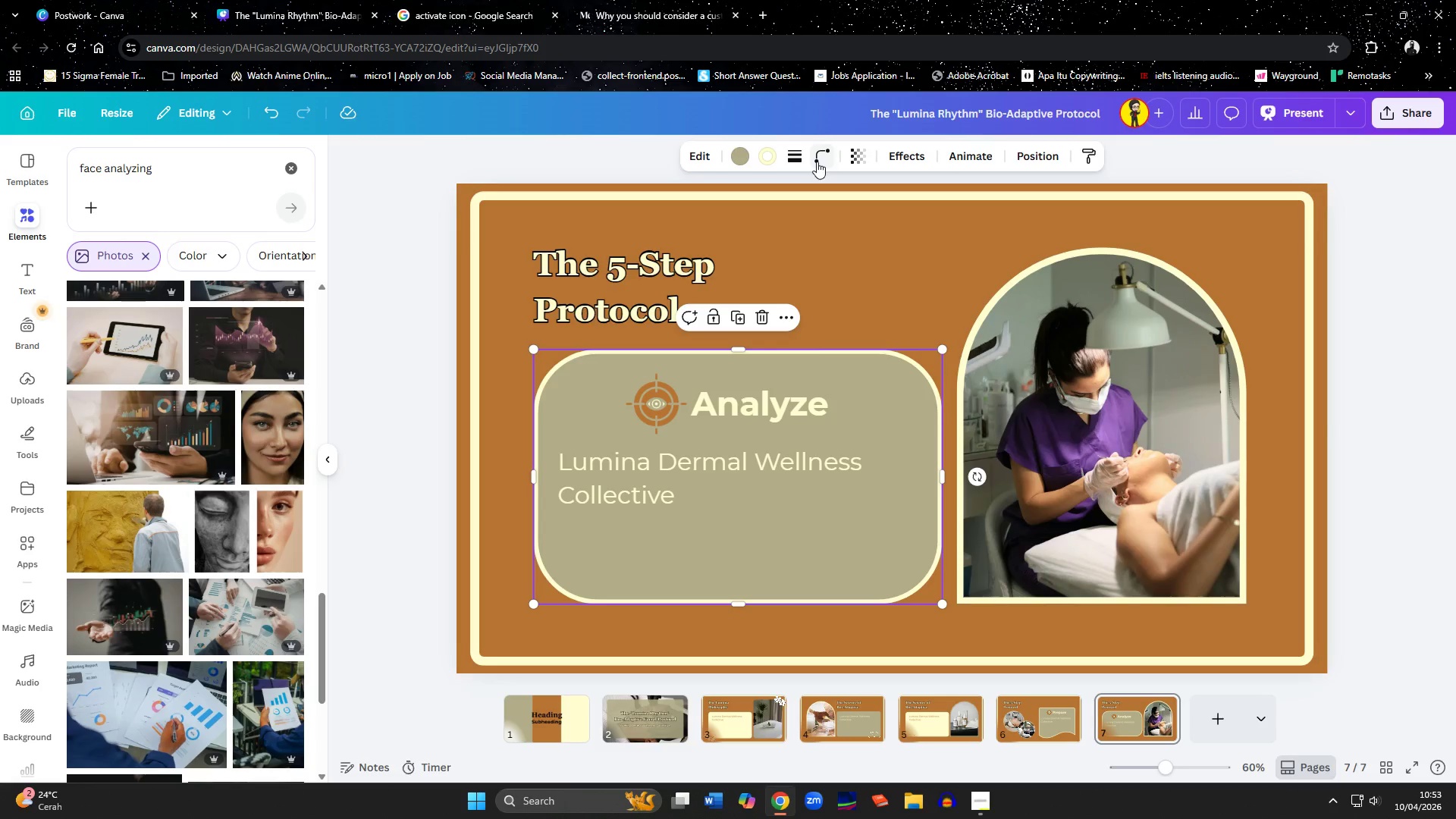 
left_click([817, 162])
 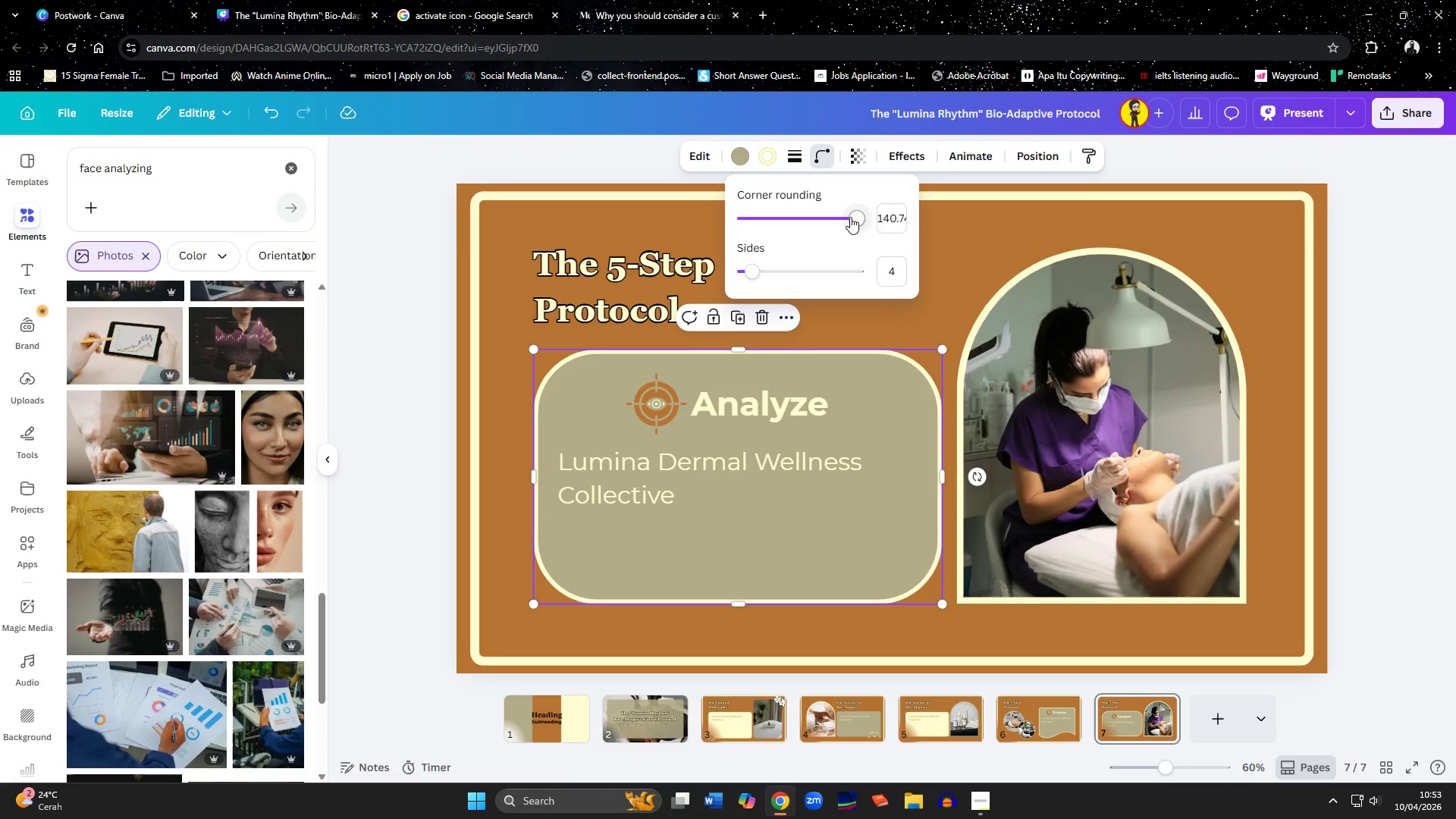 
left_click_drag(start_coordinate=[850, 217], to_coordinate=[778, 214])
 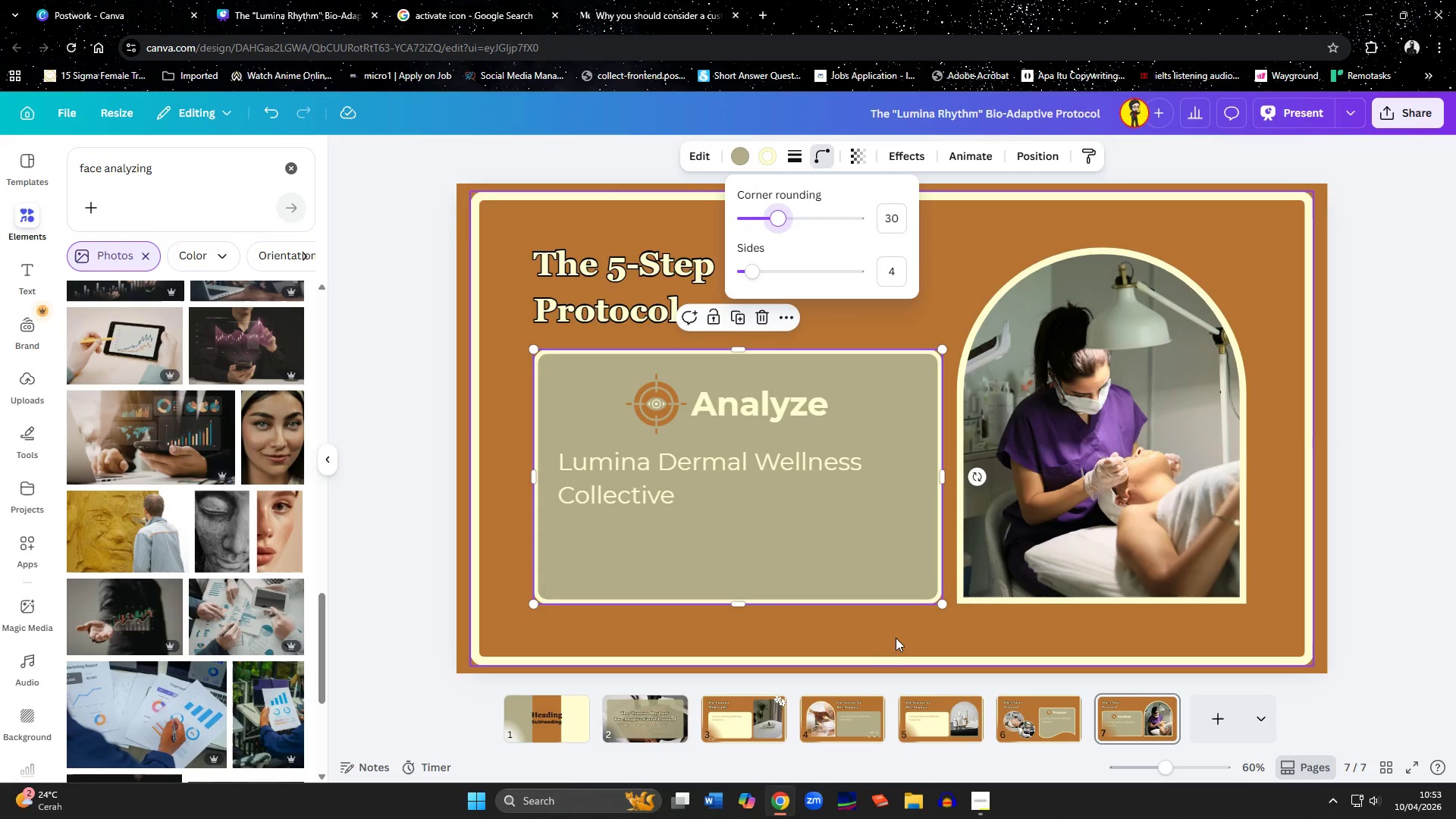 
left_click([896, 638])
 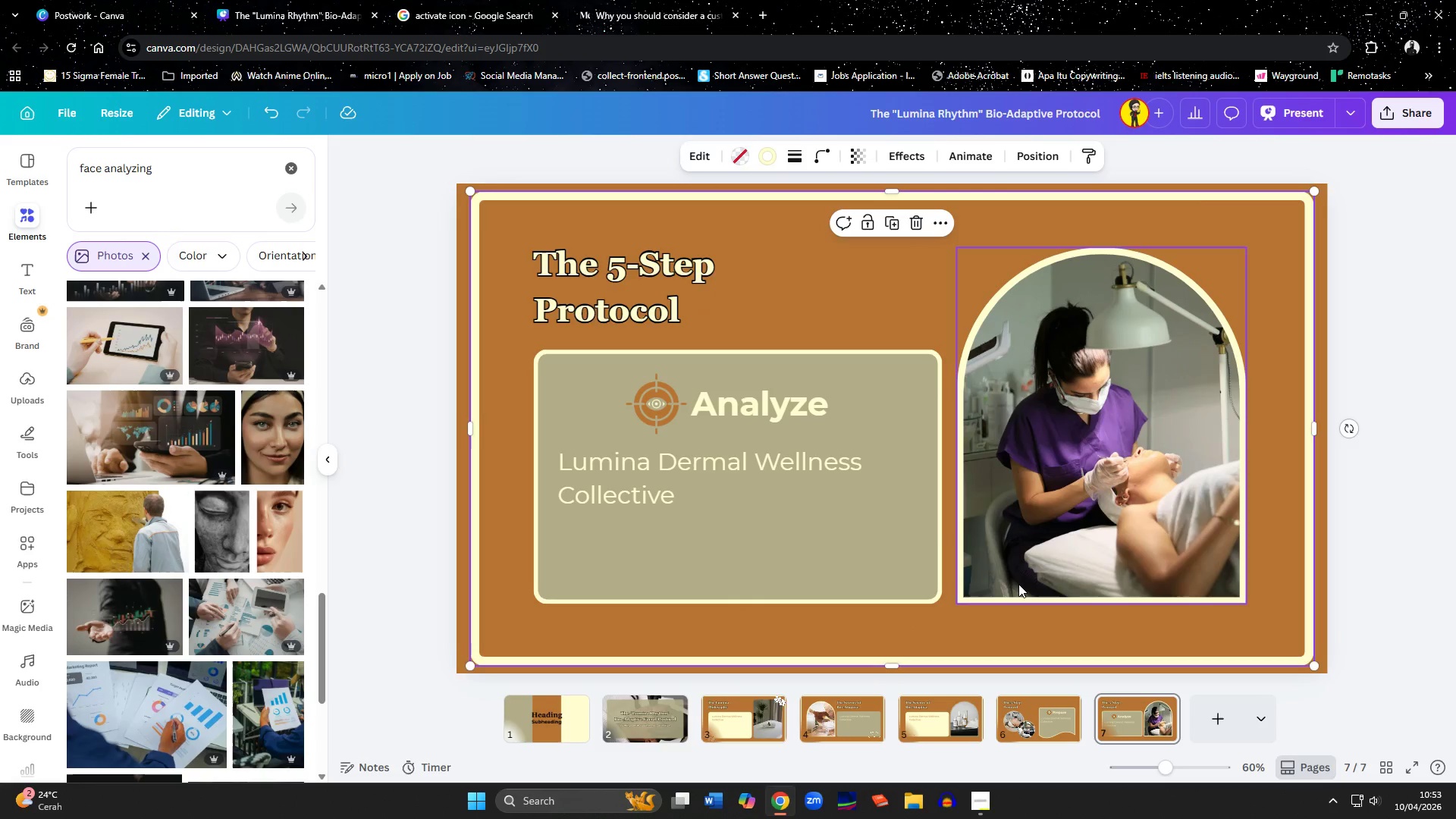 
left_click([1018, 584])
 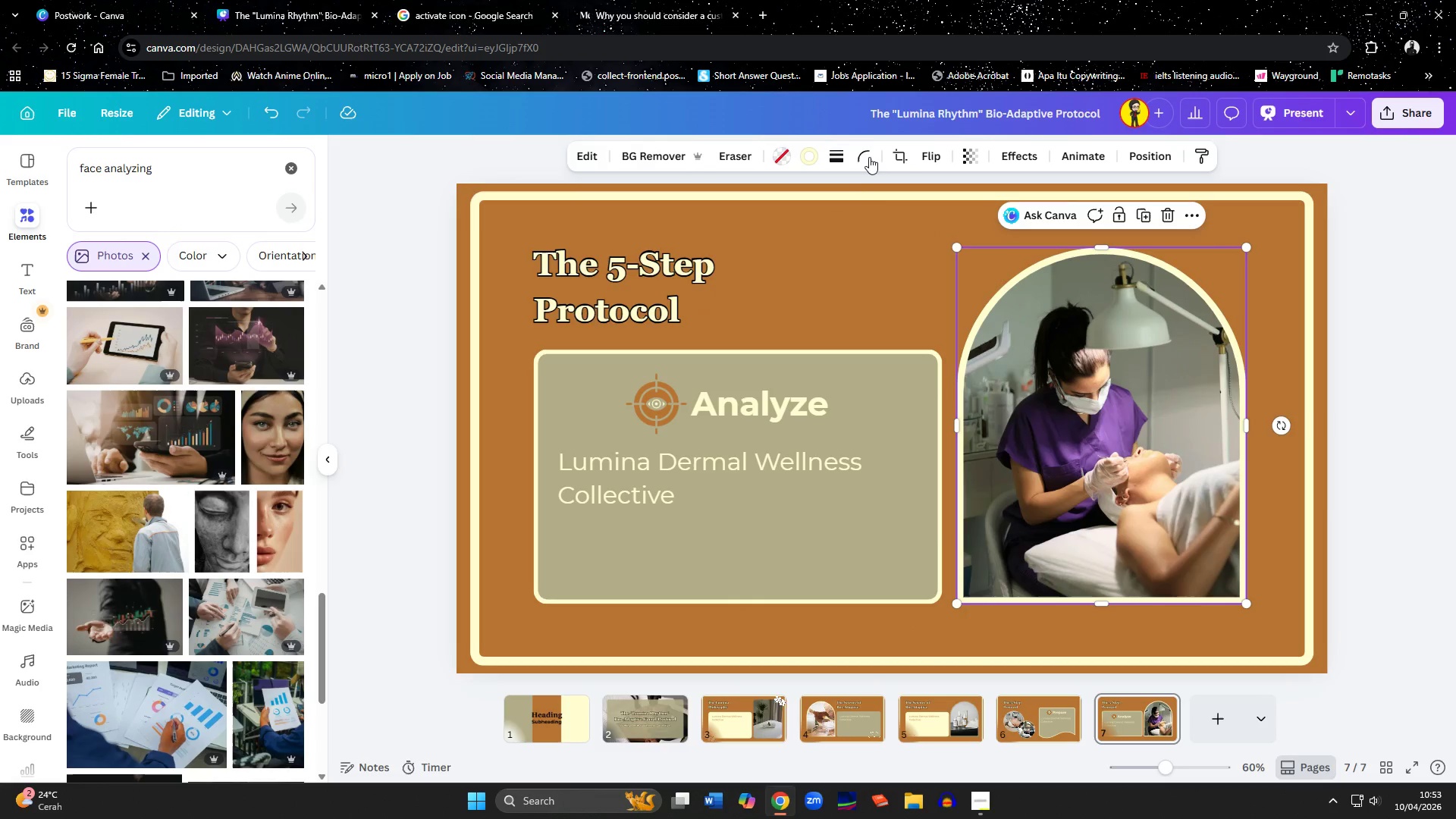 
left_click([868, 156])
 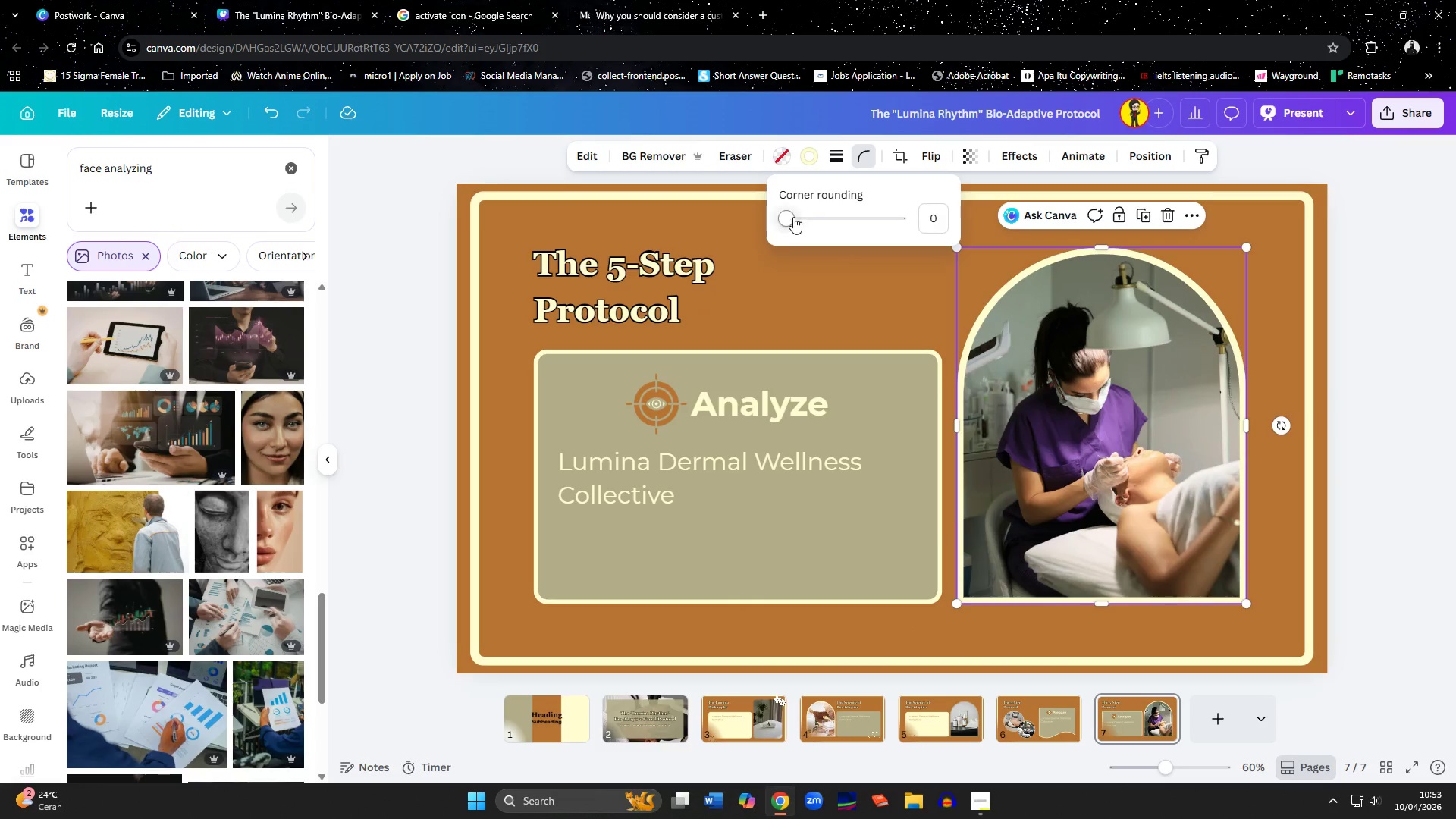 
left_click_drag(start_coordinate=[793, 218], to_coordinate=[808, 228])
 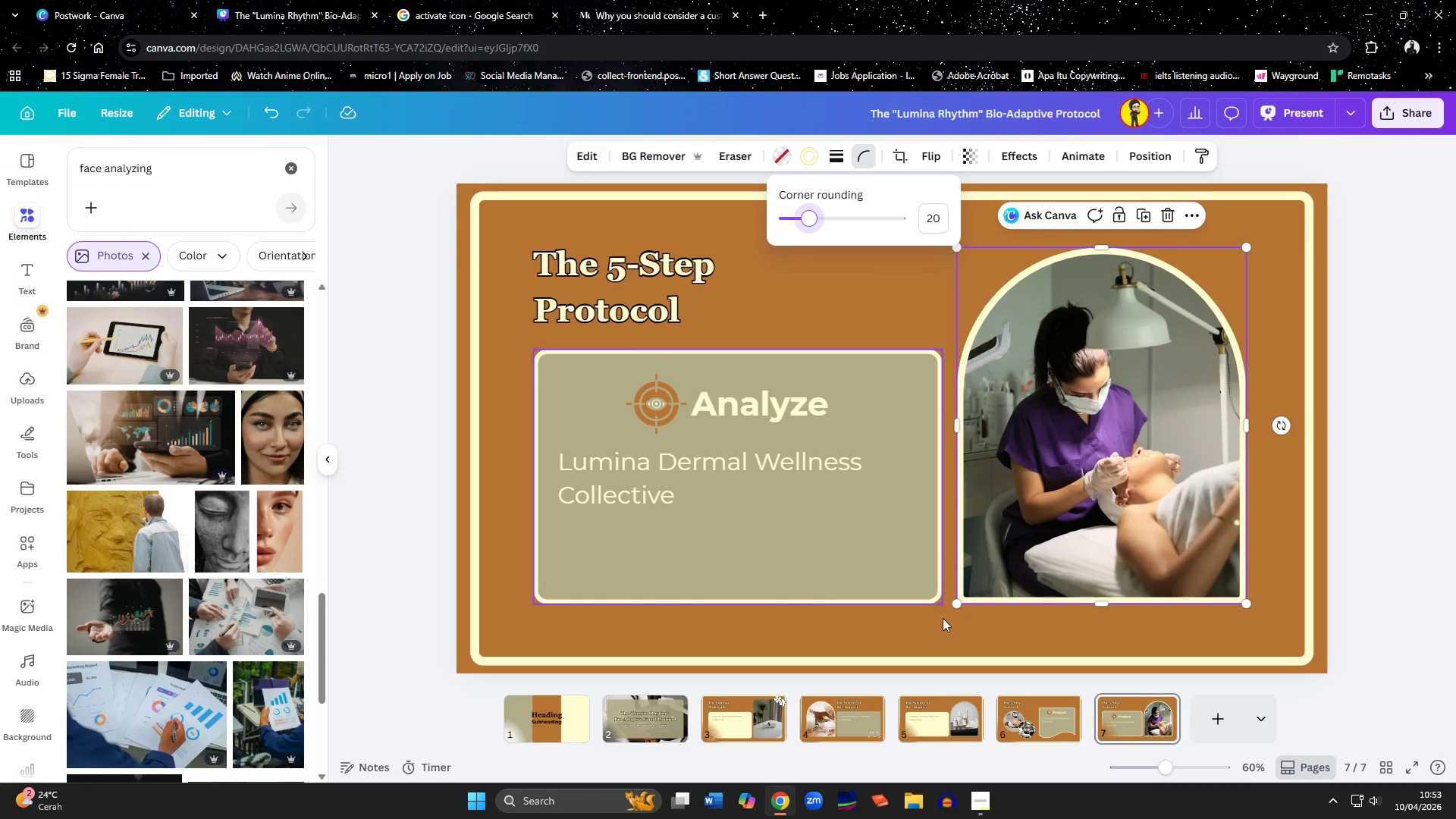 
left_click([945, 632])
 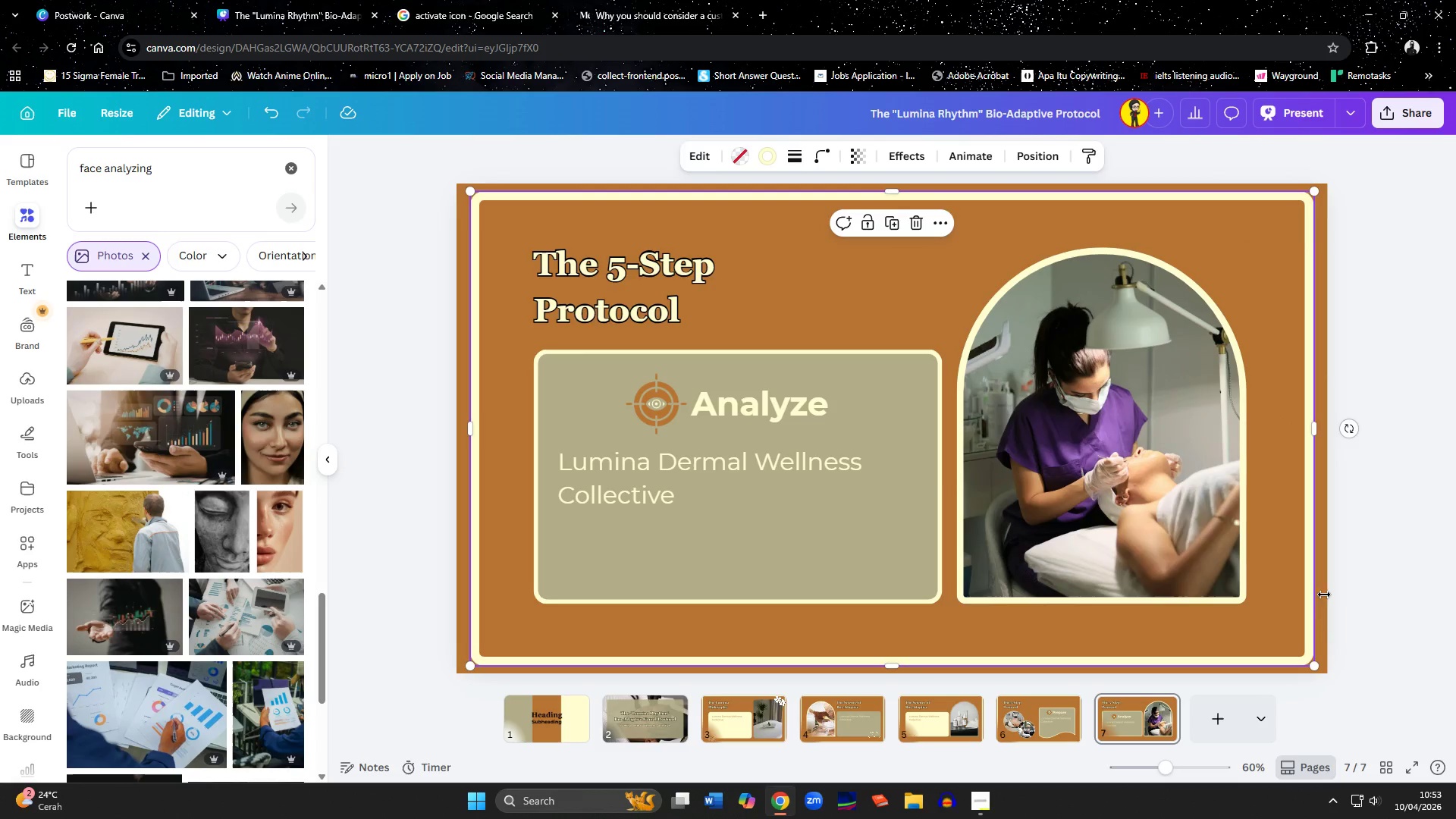 
left_click([1361, 593])
 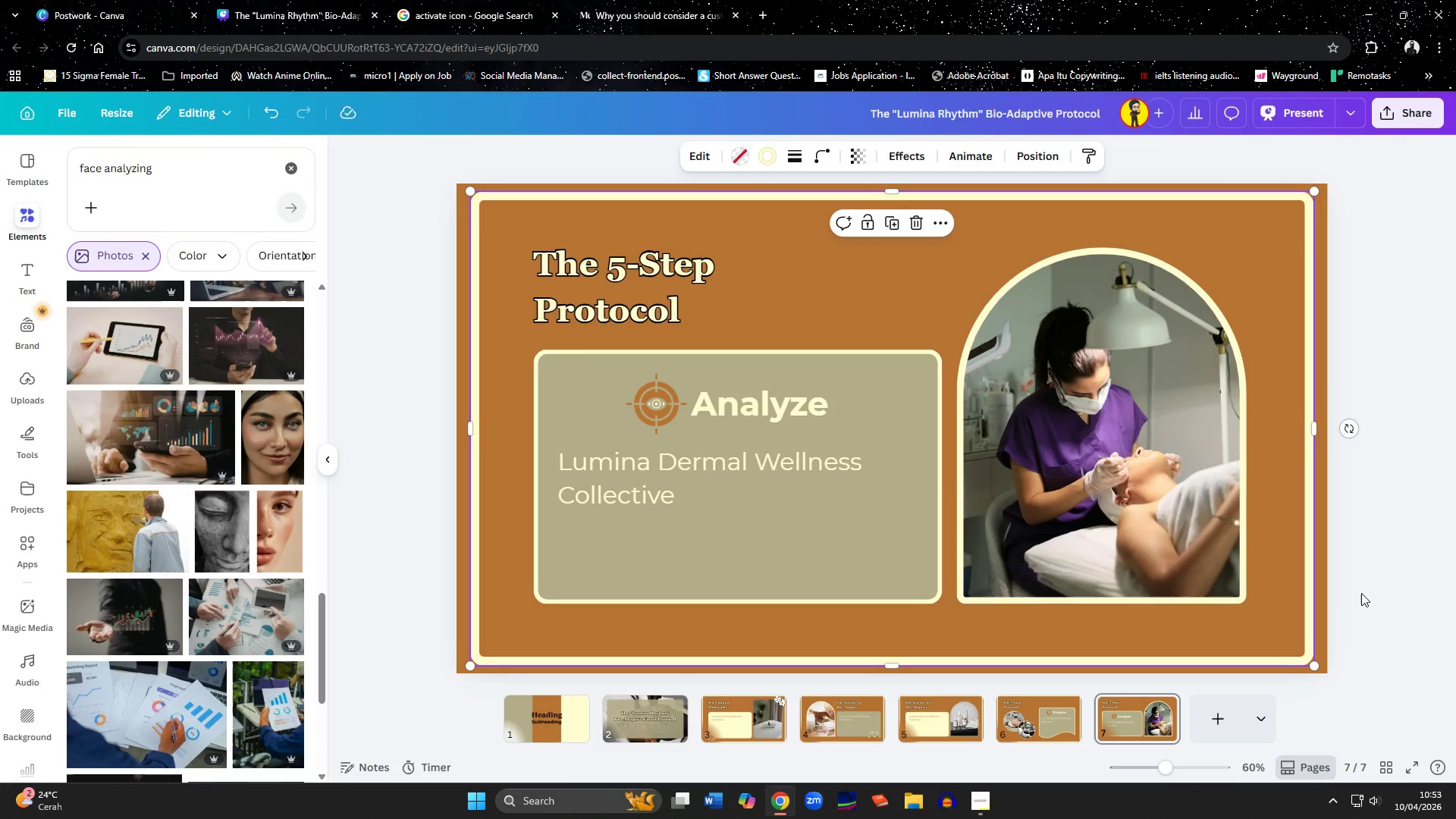 
left_click([1361, 593])
 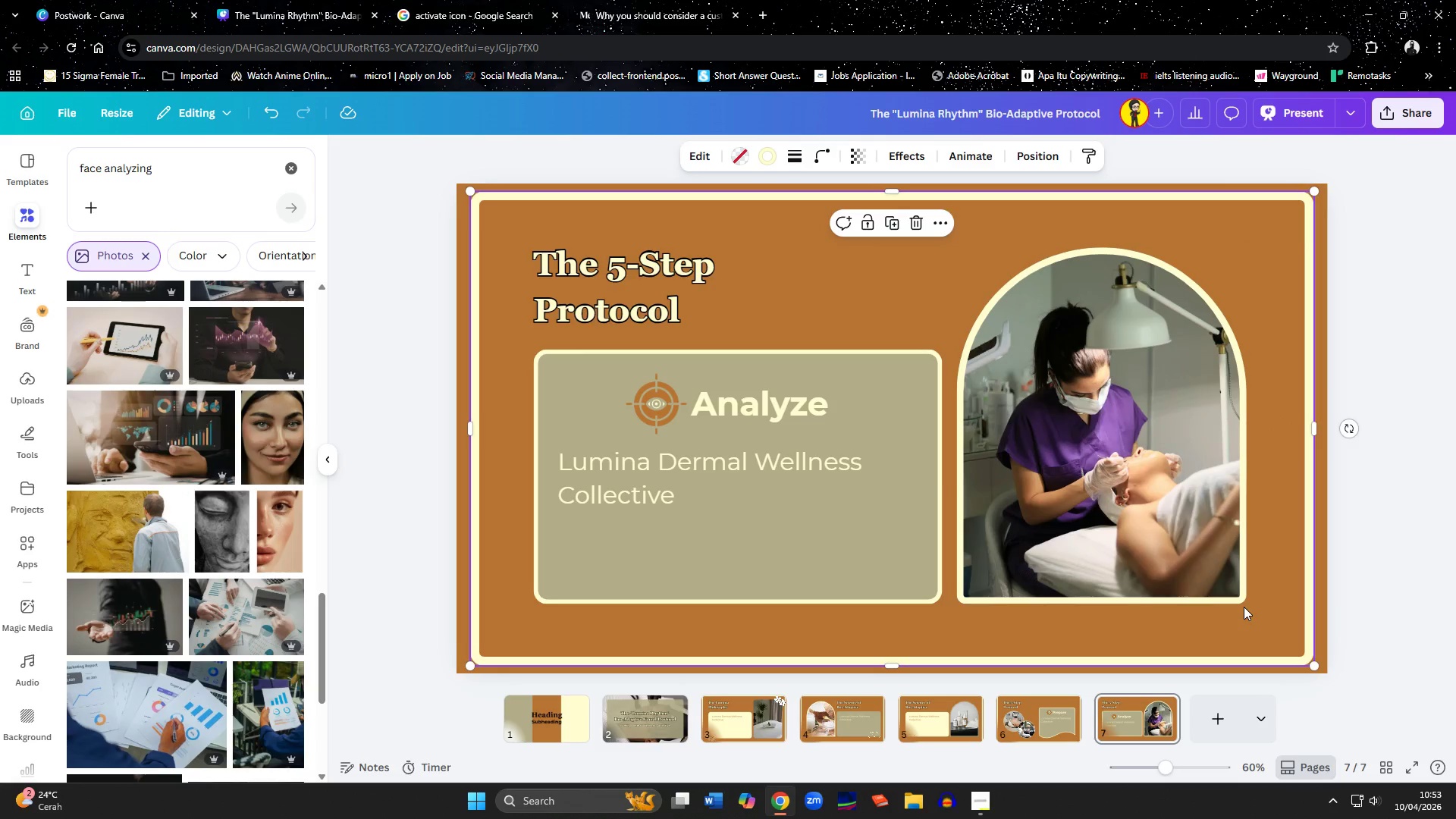 
left_click([1244, 607])
 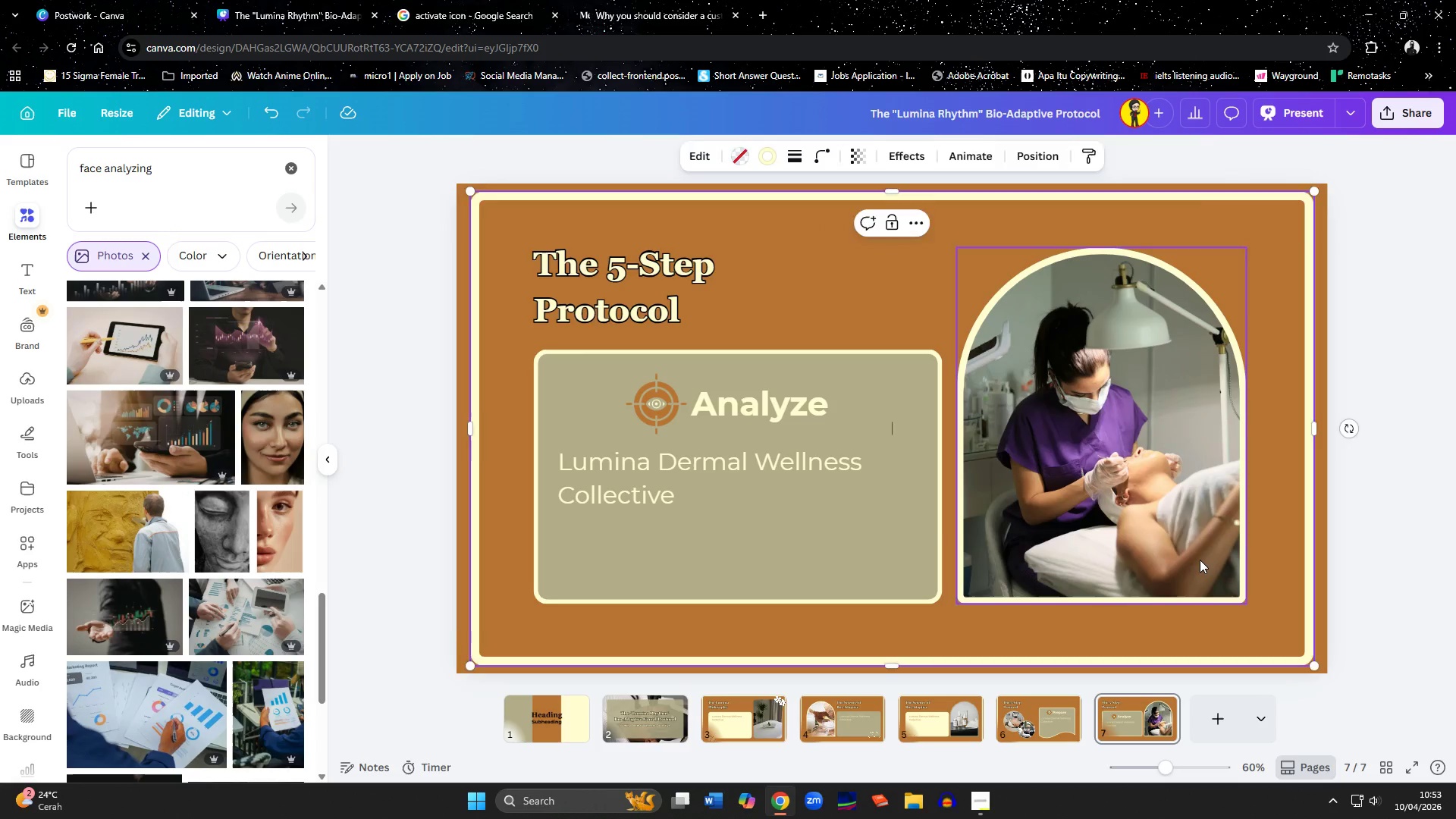 
left_click([1200, 560])
 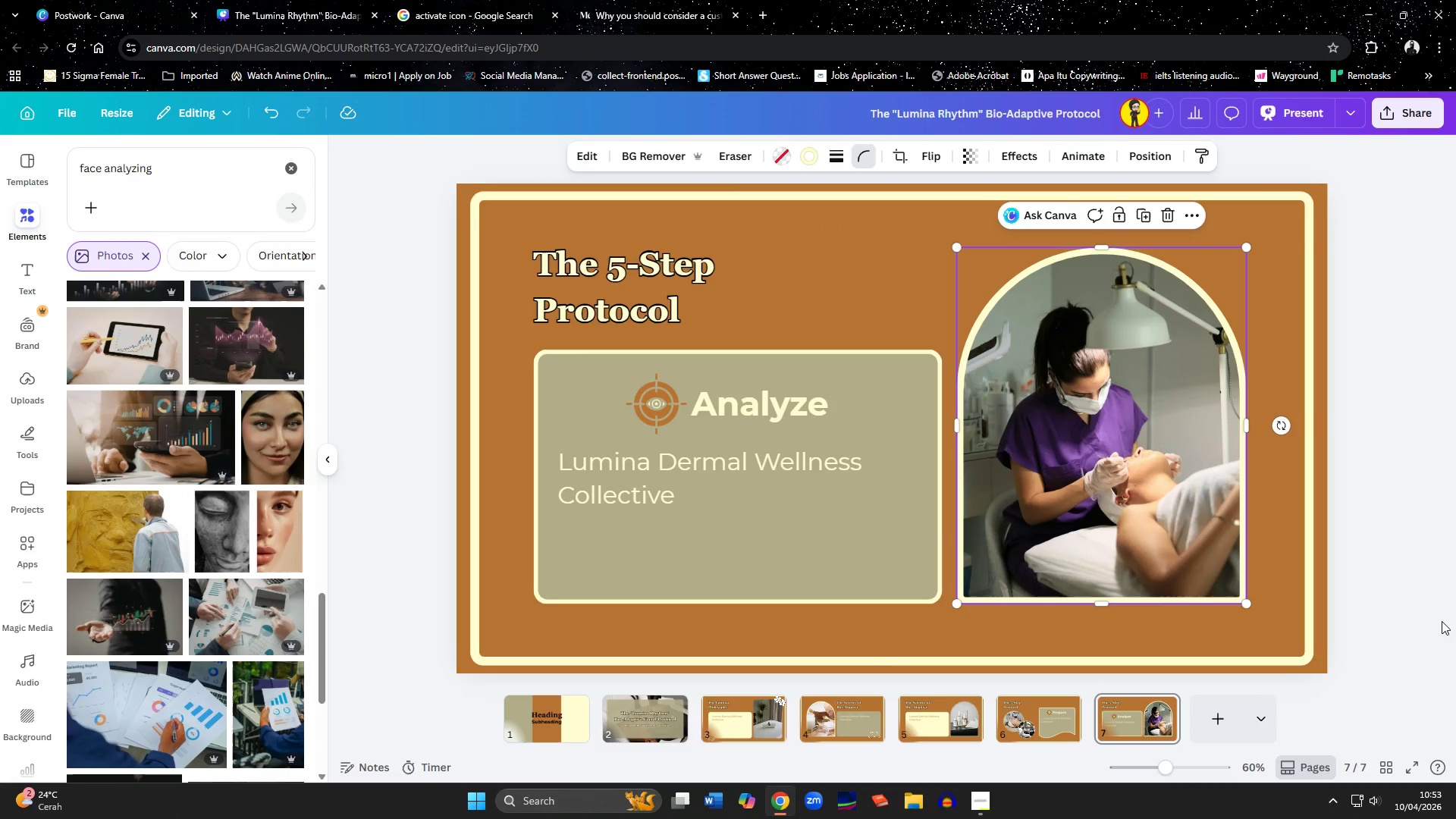 
left_click([1442, 621])
 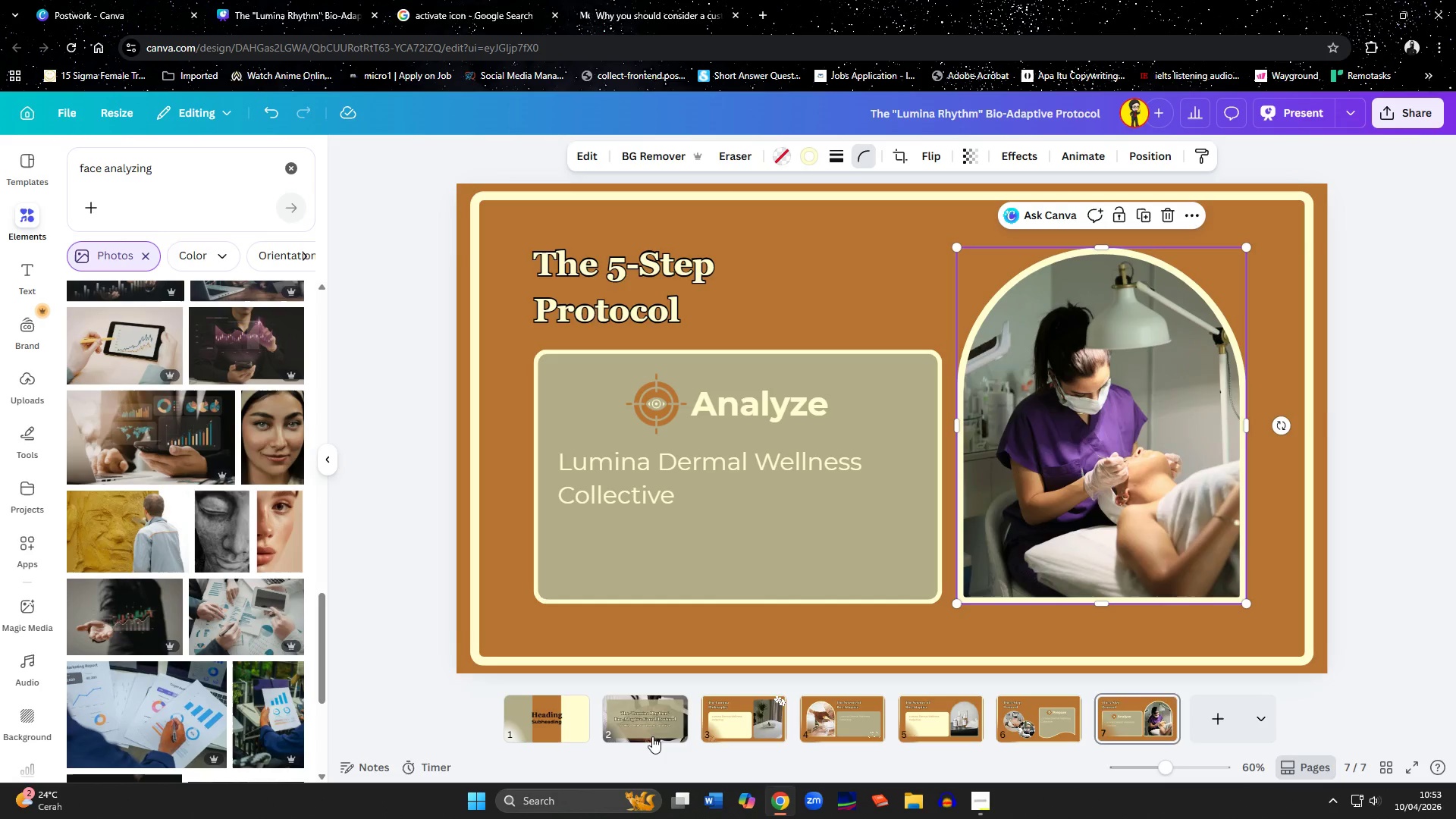 
left_click([652, 736])
 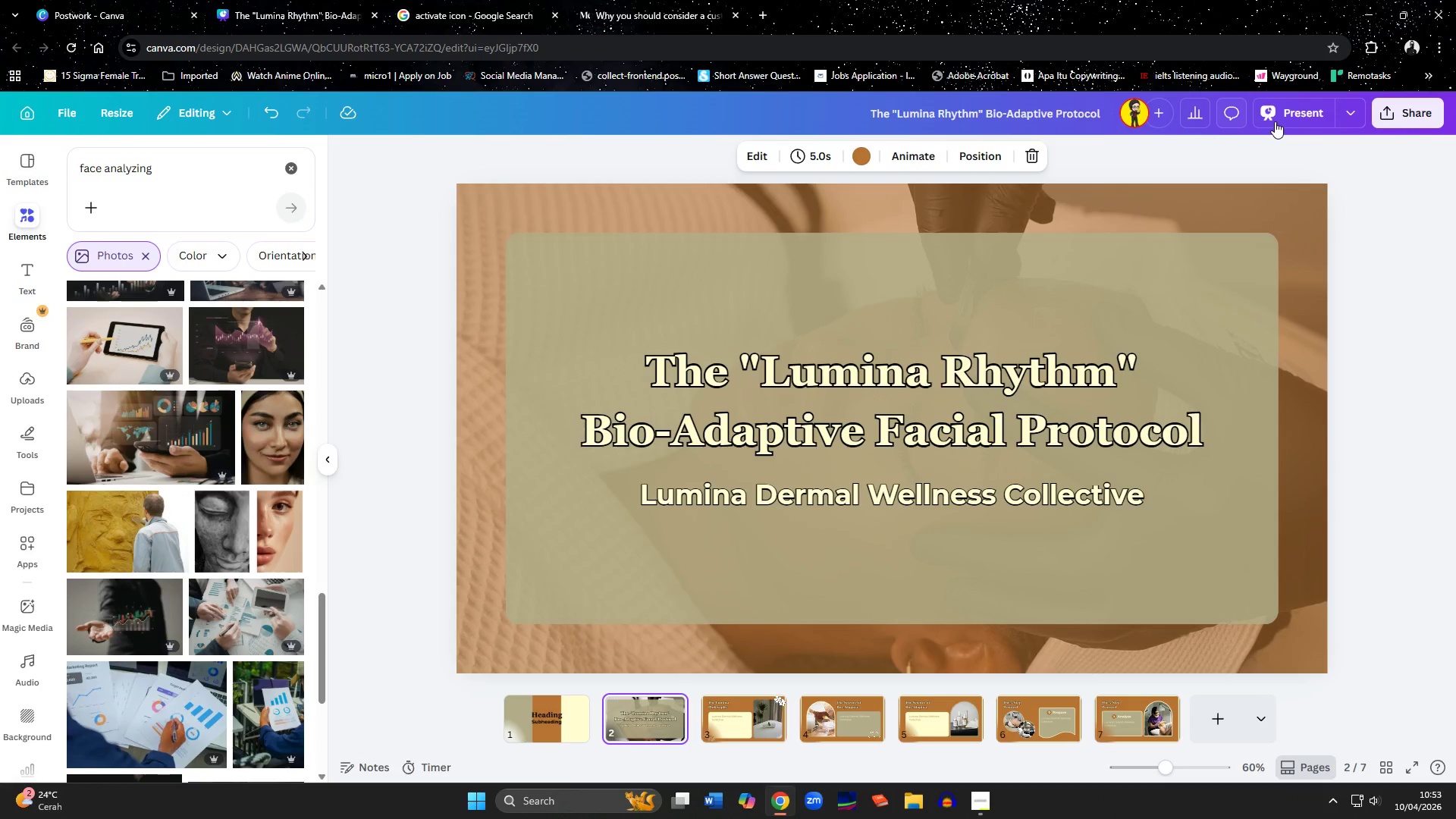 
left_click([1275, 121])
 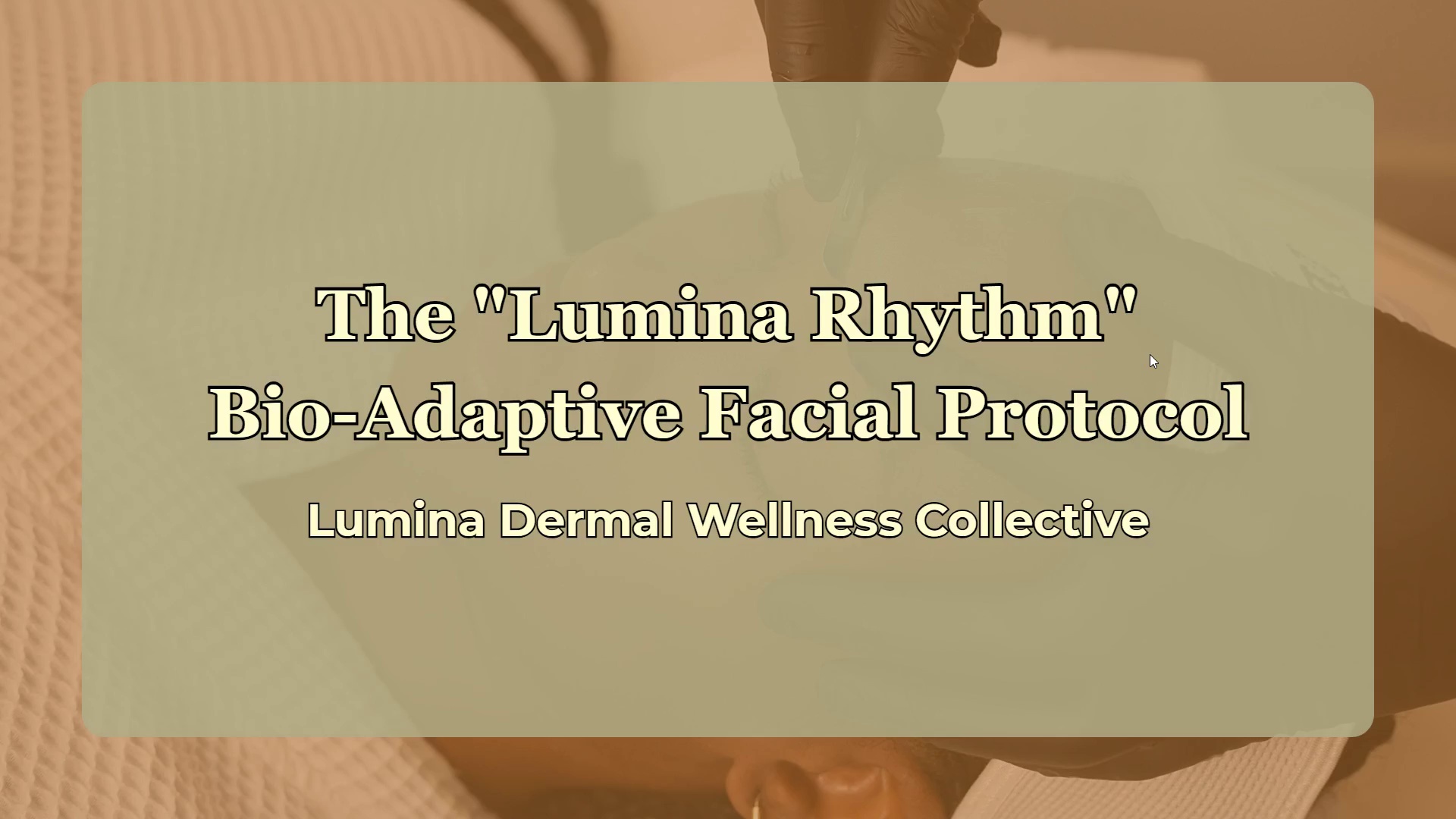 
wait(6.98)
 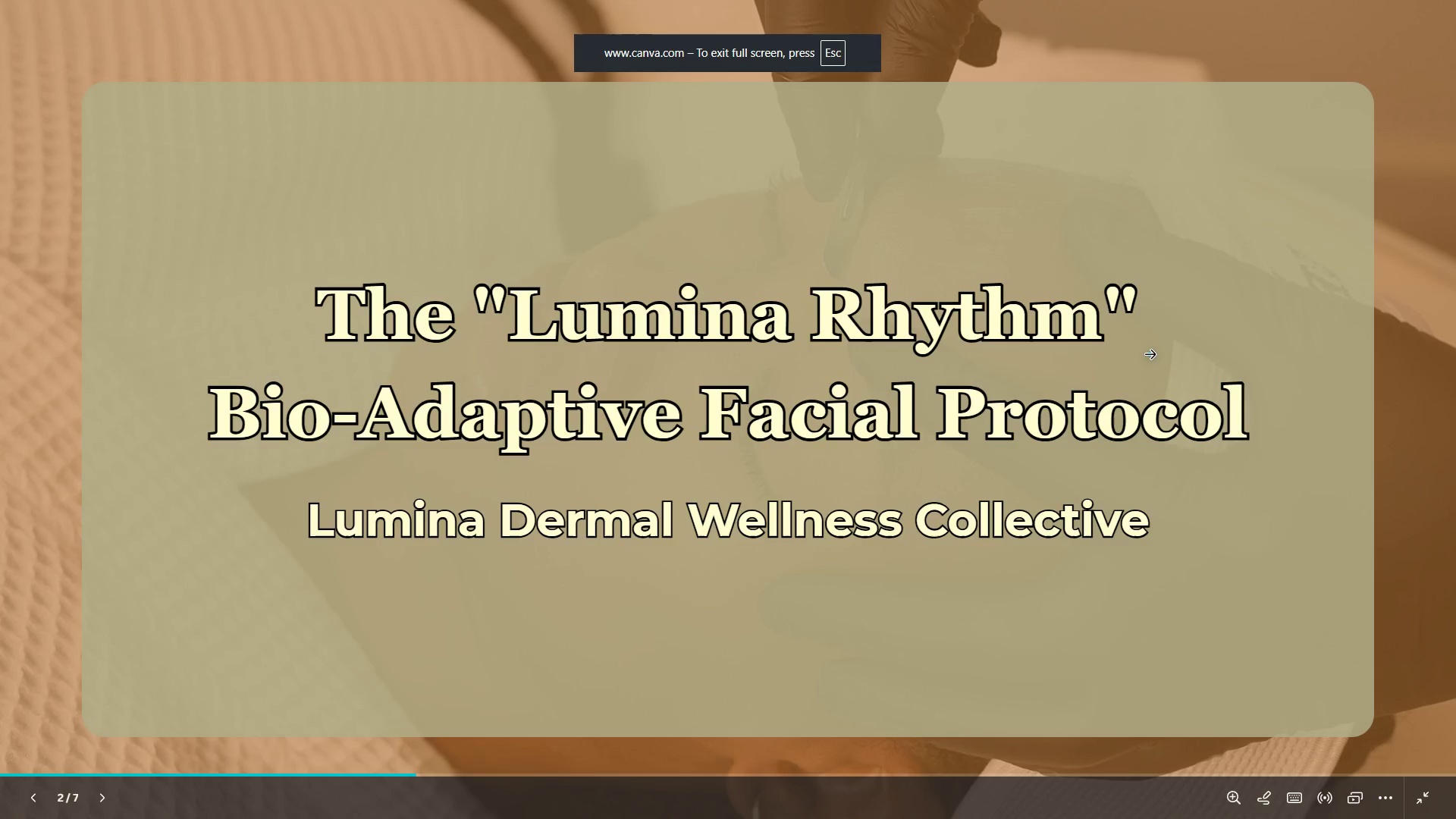 
key(ArrowRight)
 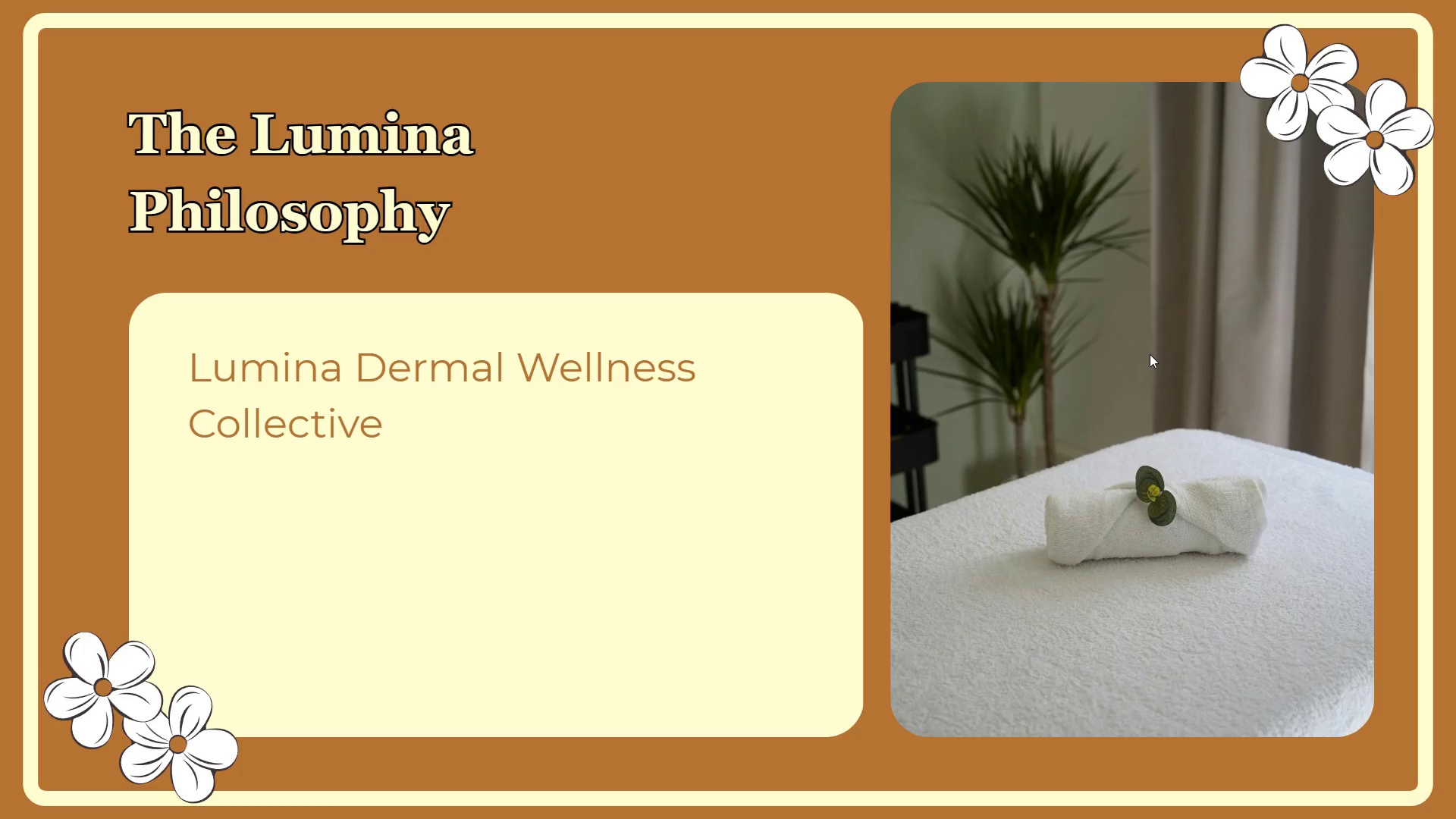 
key(ArrowRight)
 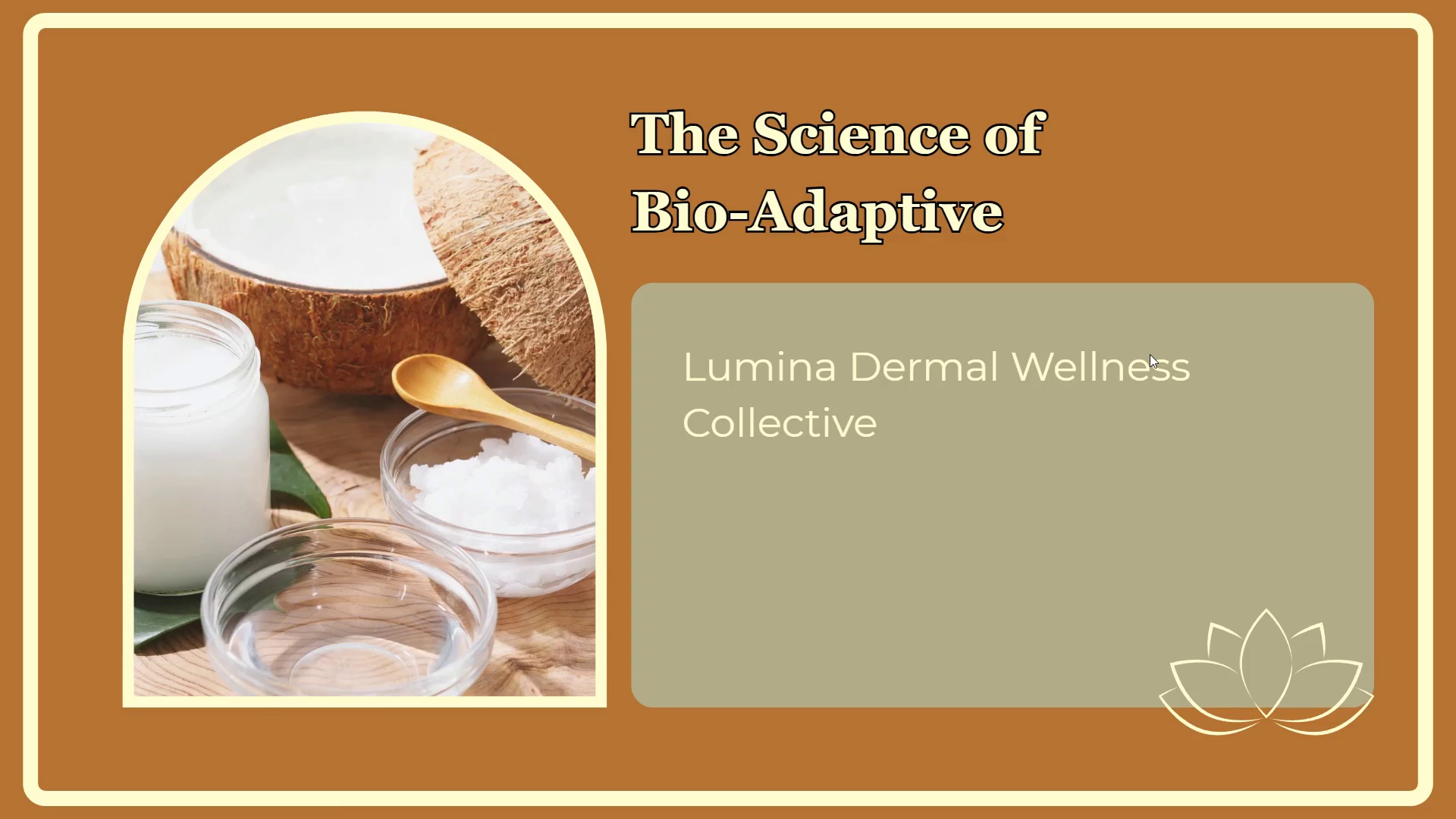 
key(ArrowRight)
 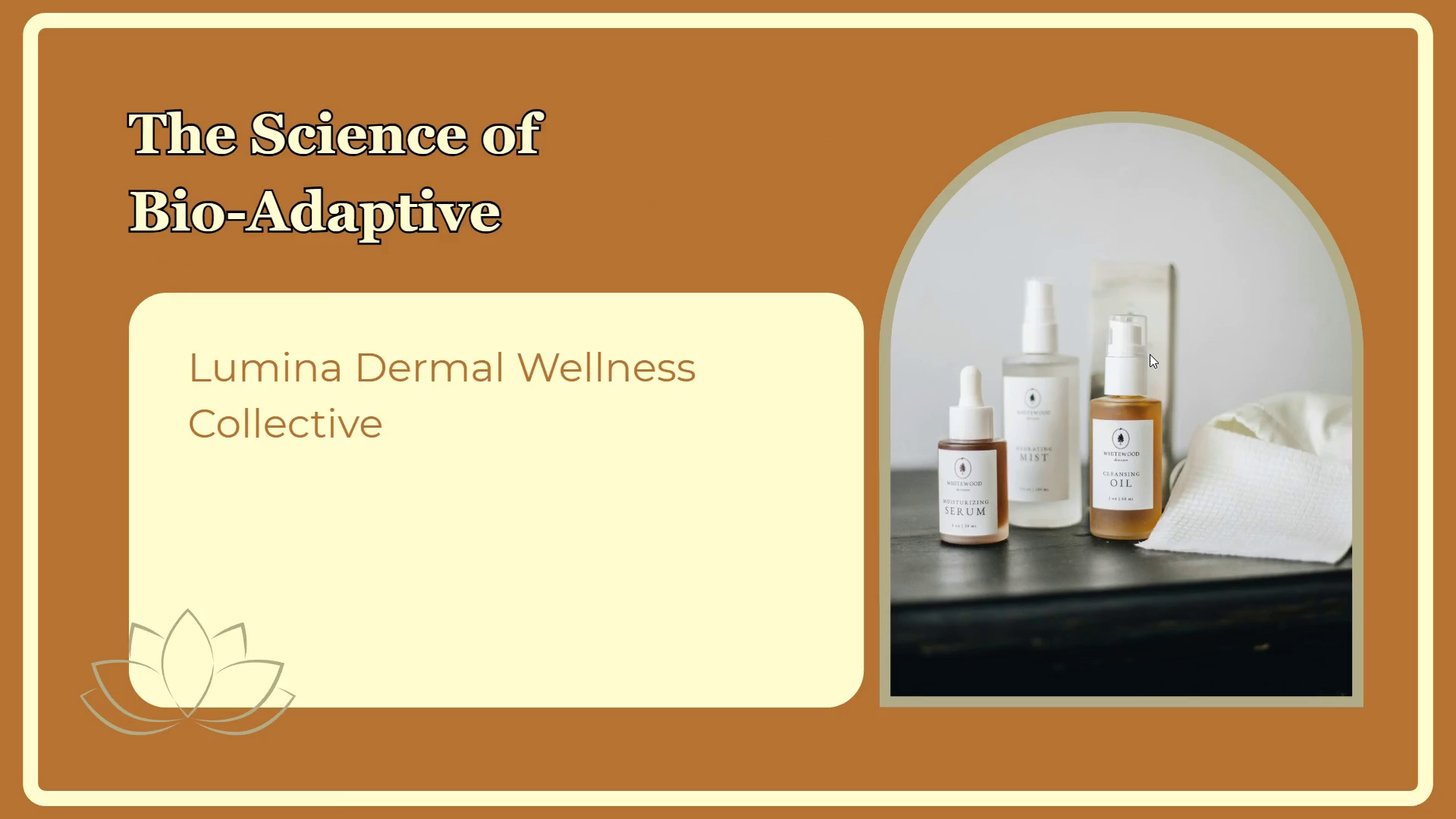 
key(ArrowRight)
 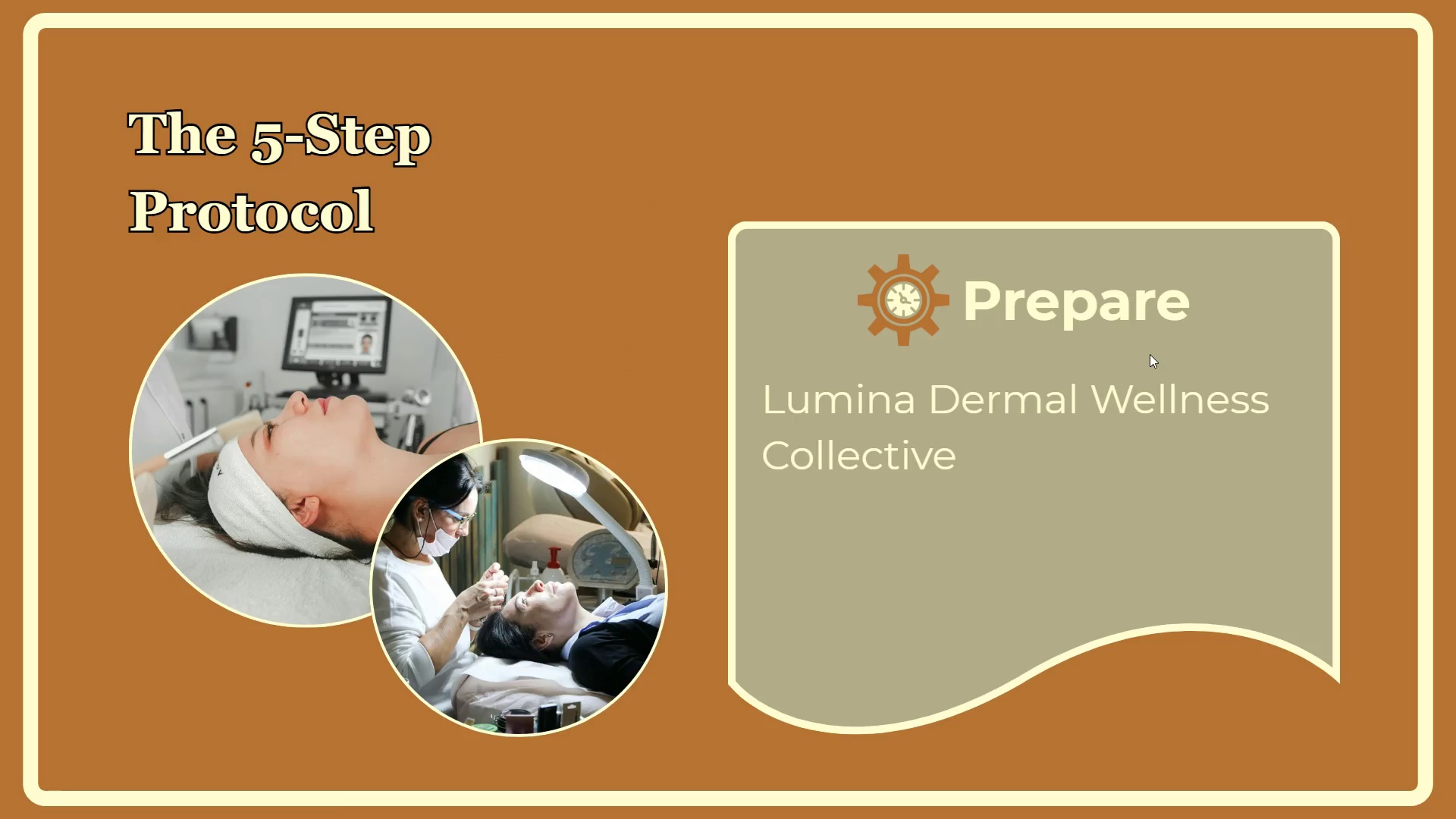 
key(ArrowRight)
 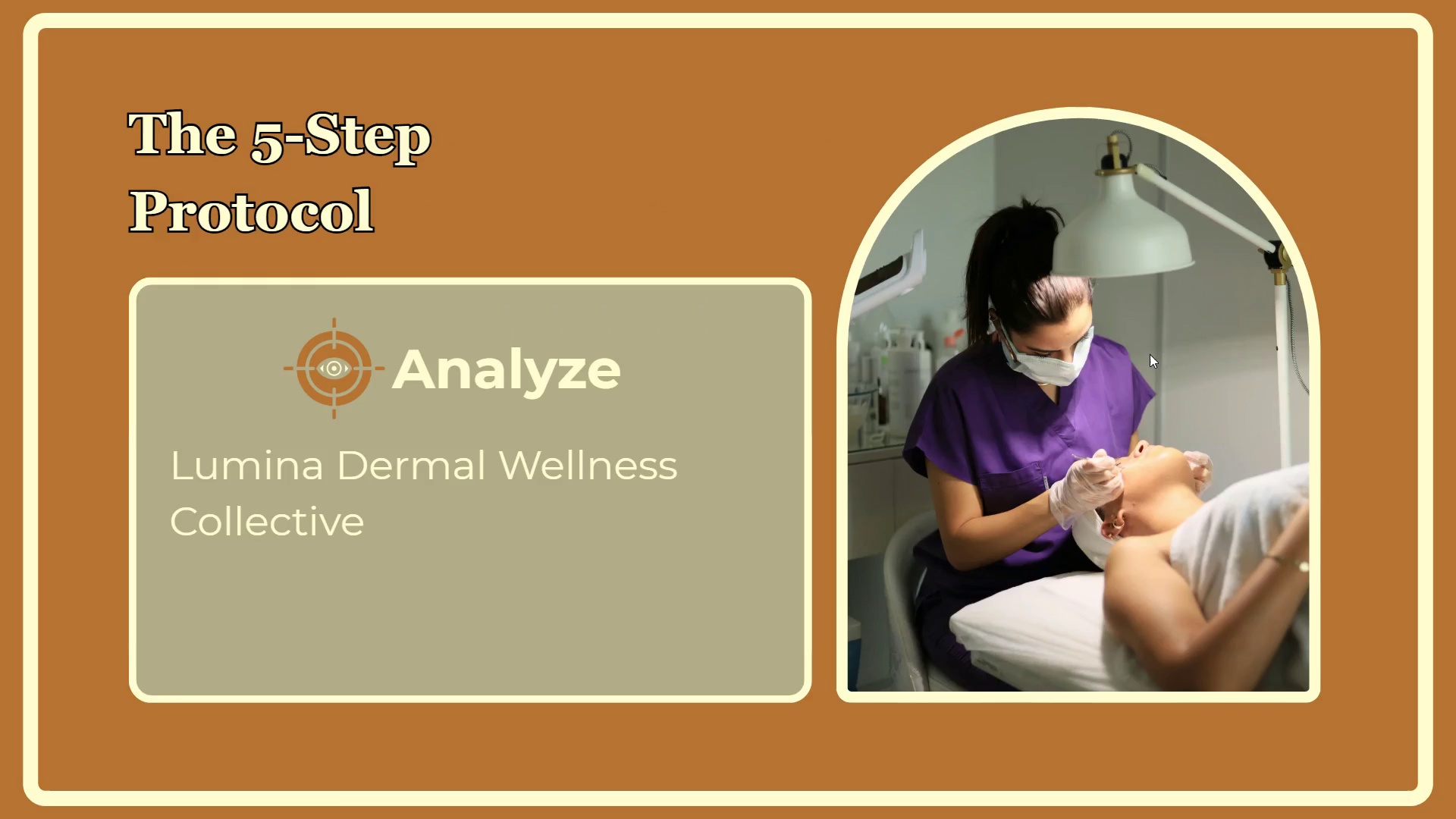 
key(ArrowRight)
 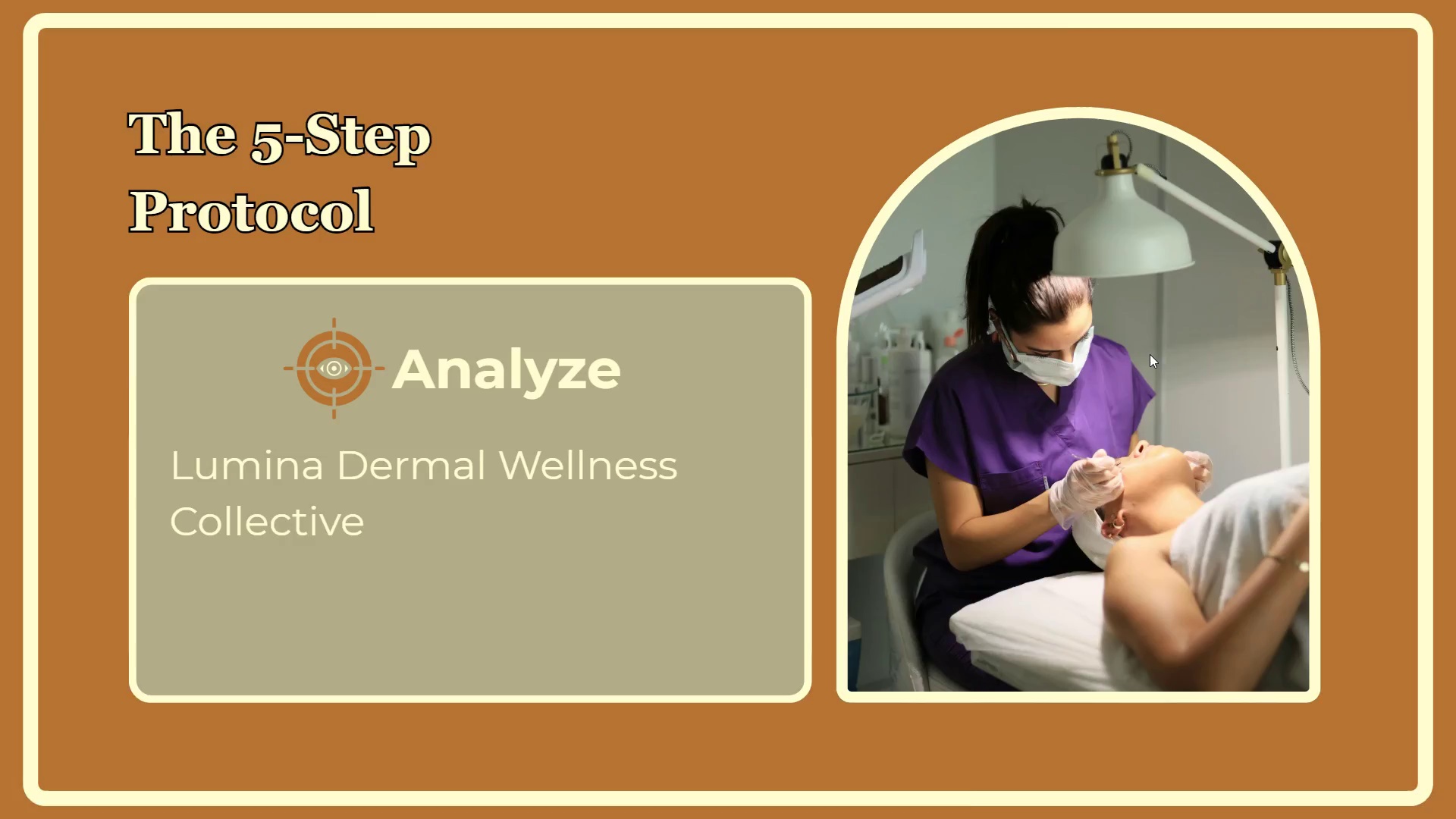 
key(Escape)
 